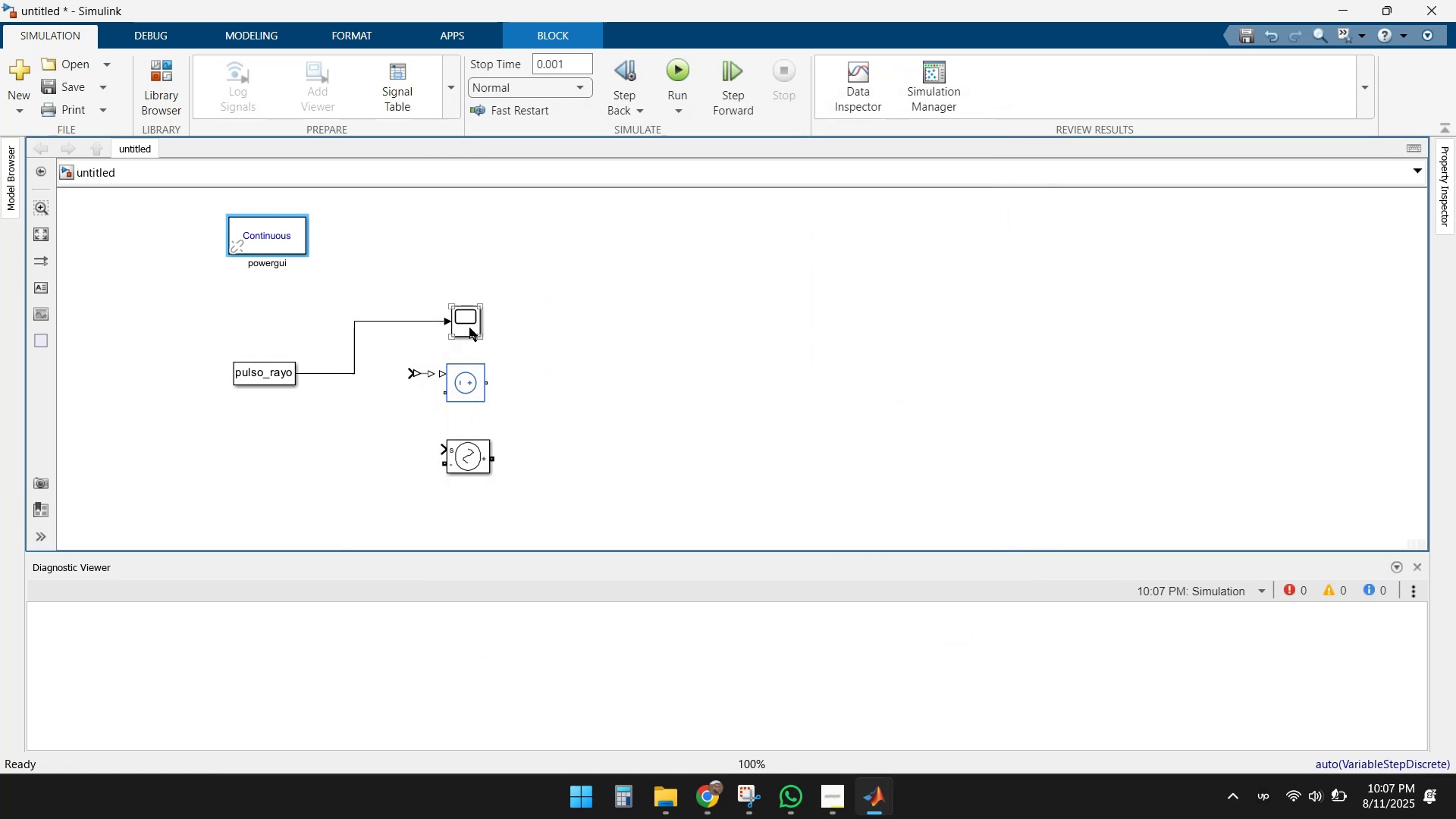 
double_click([469, 328])
 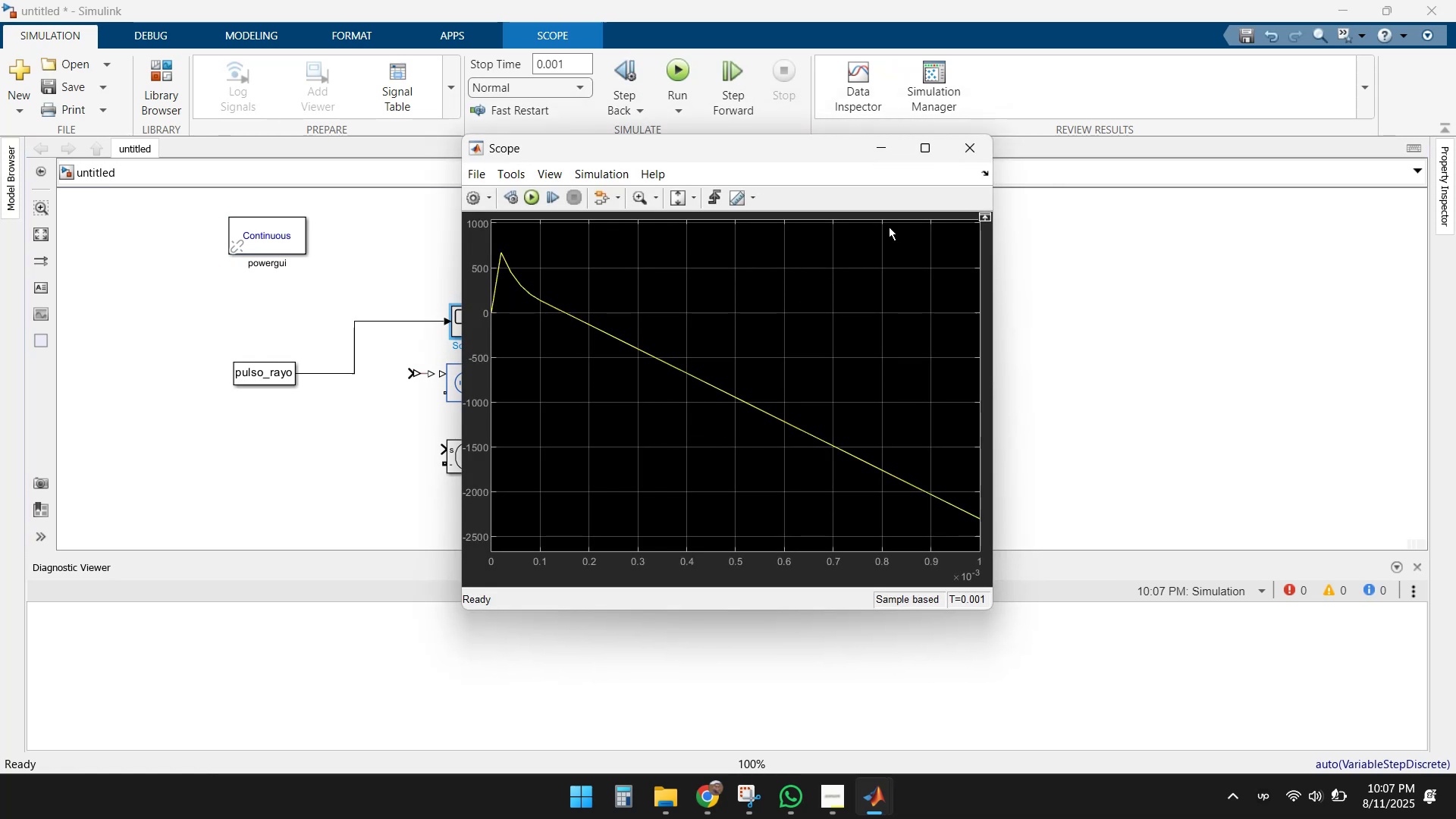 
left_click([922, 152])
 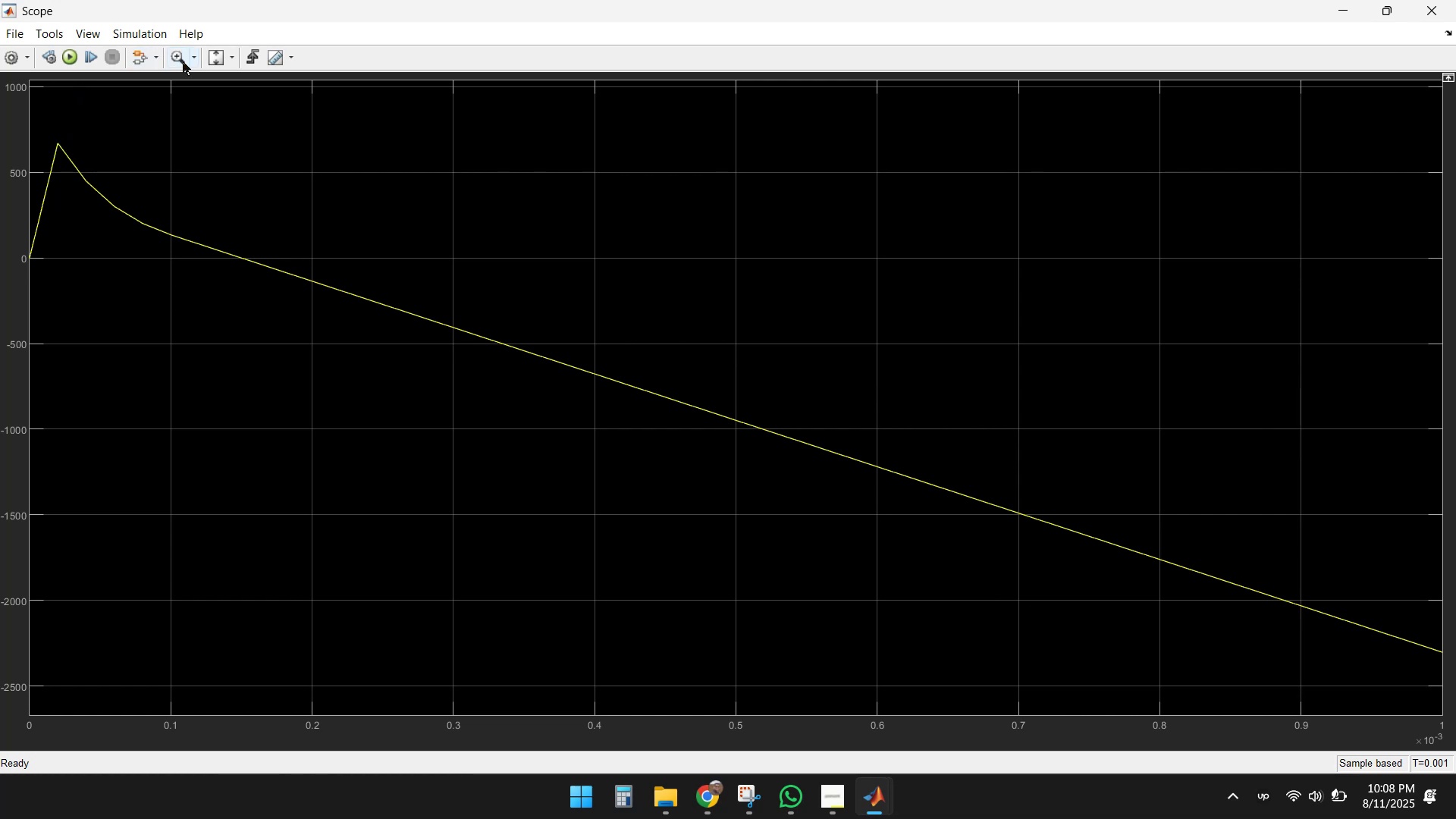 
wait(13.75)
 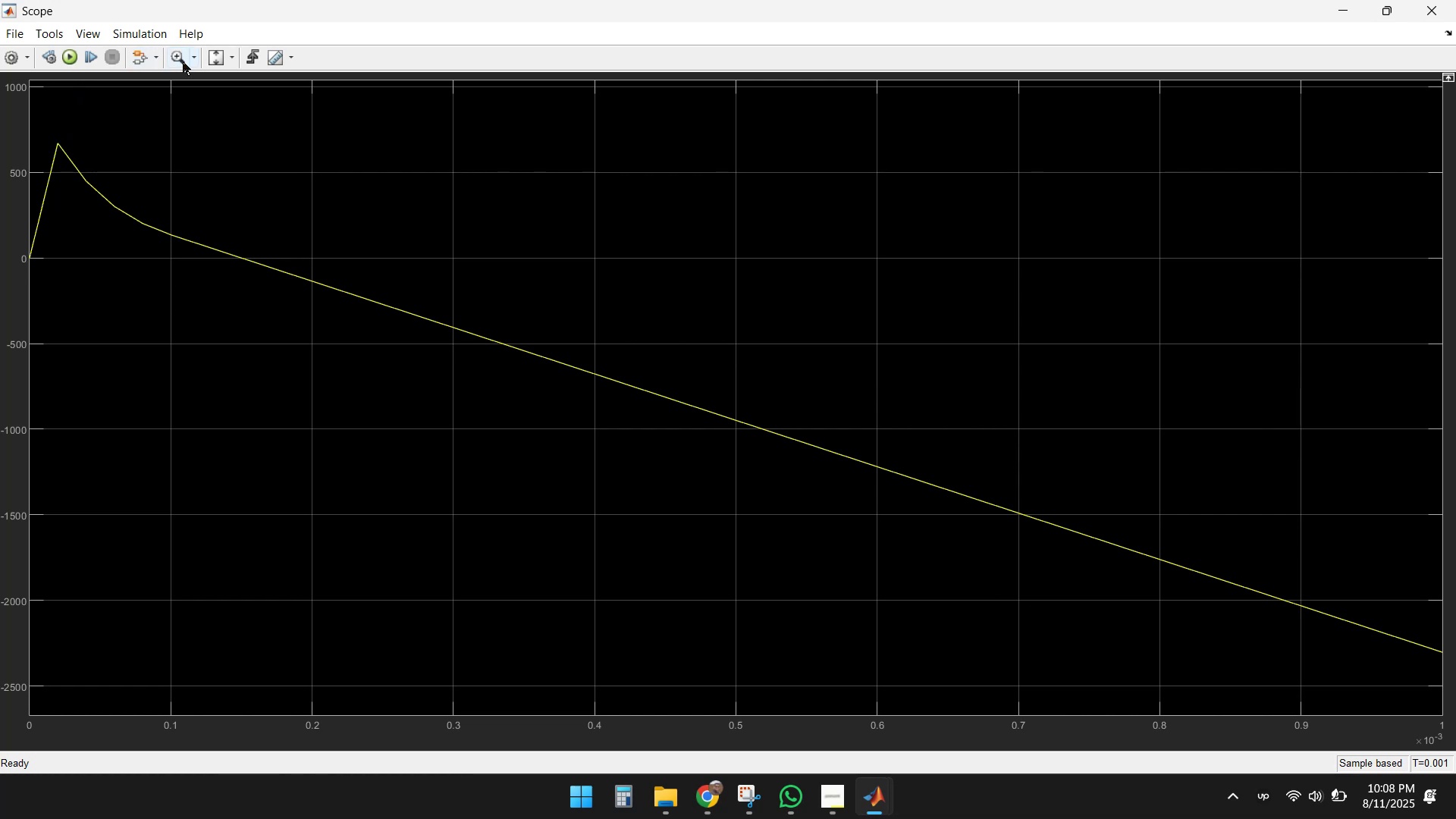 
left_click([1438, 15])
 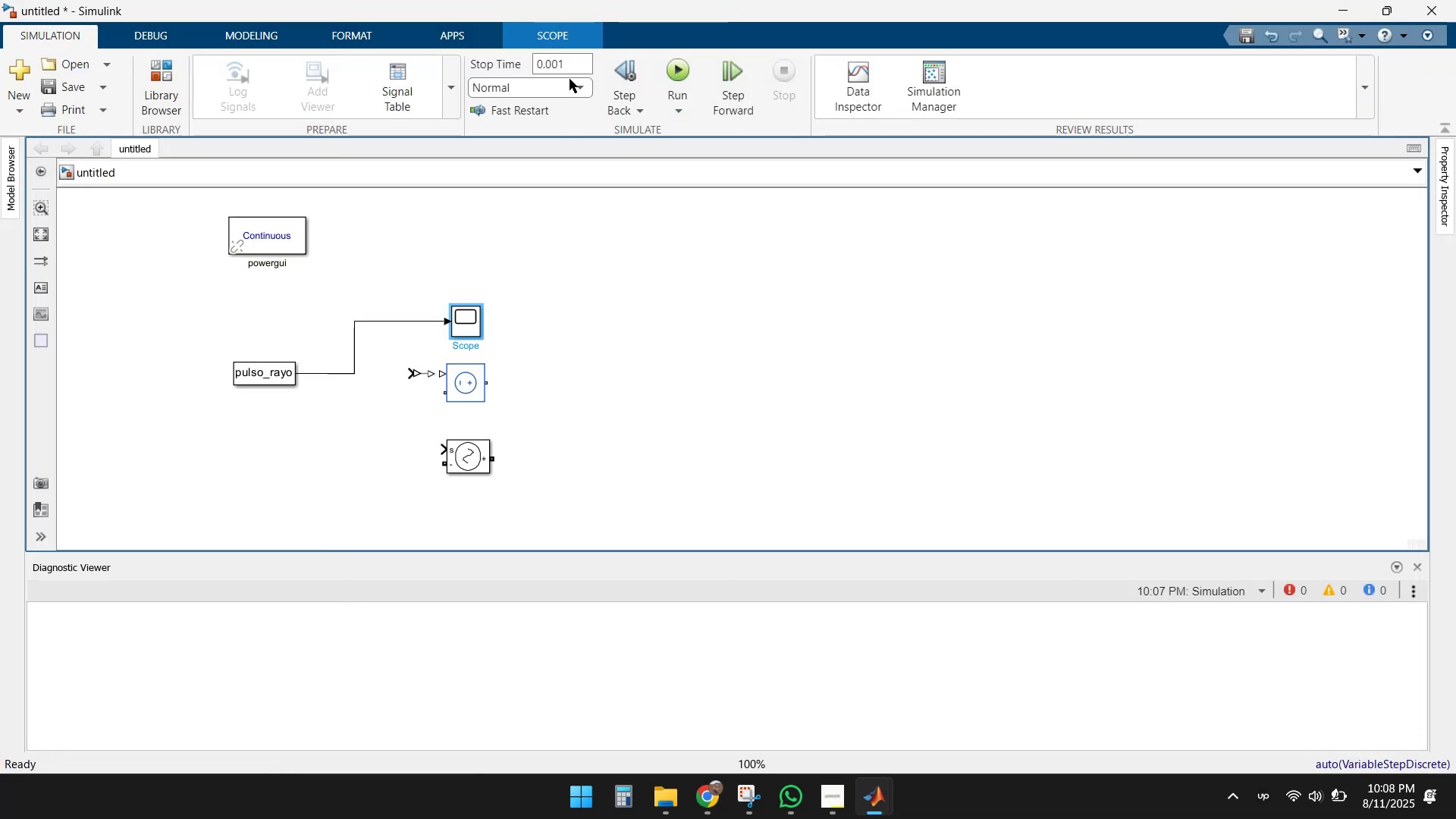 
left_click([557, 66])
 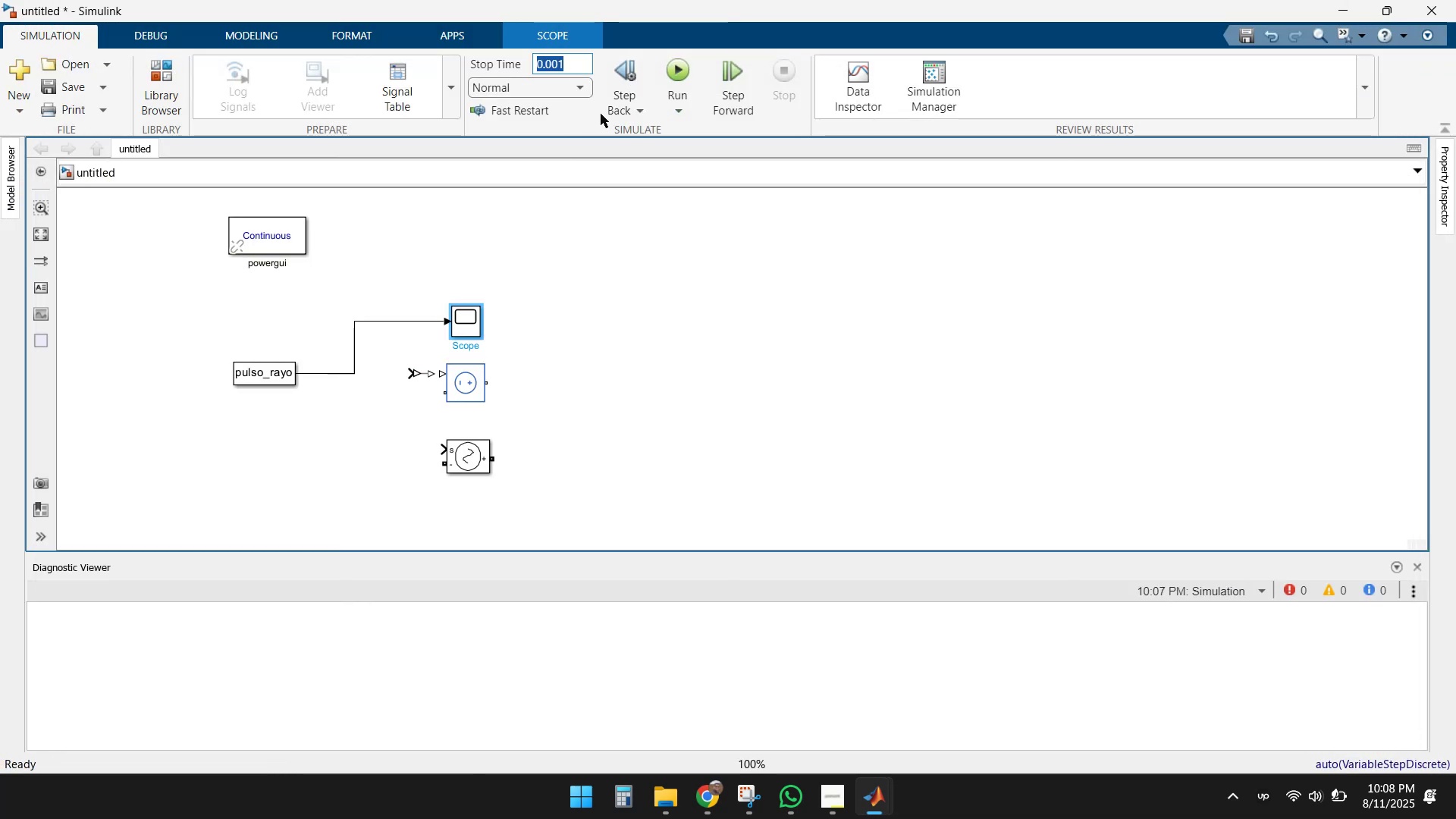 
key(ArrowRight)
 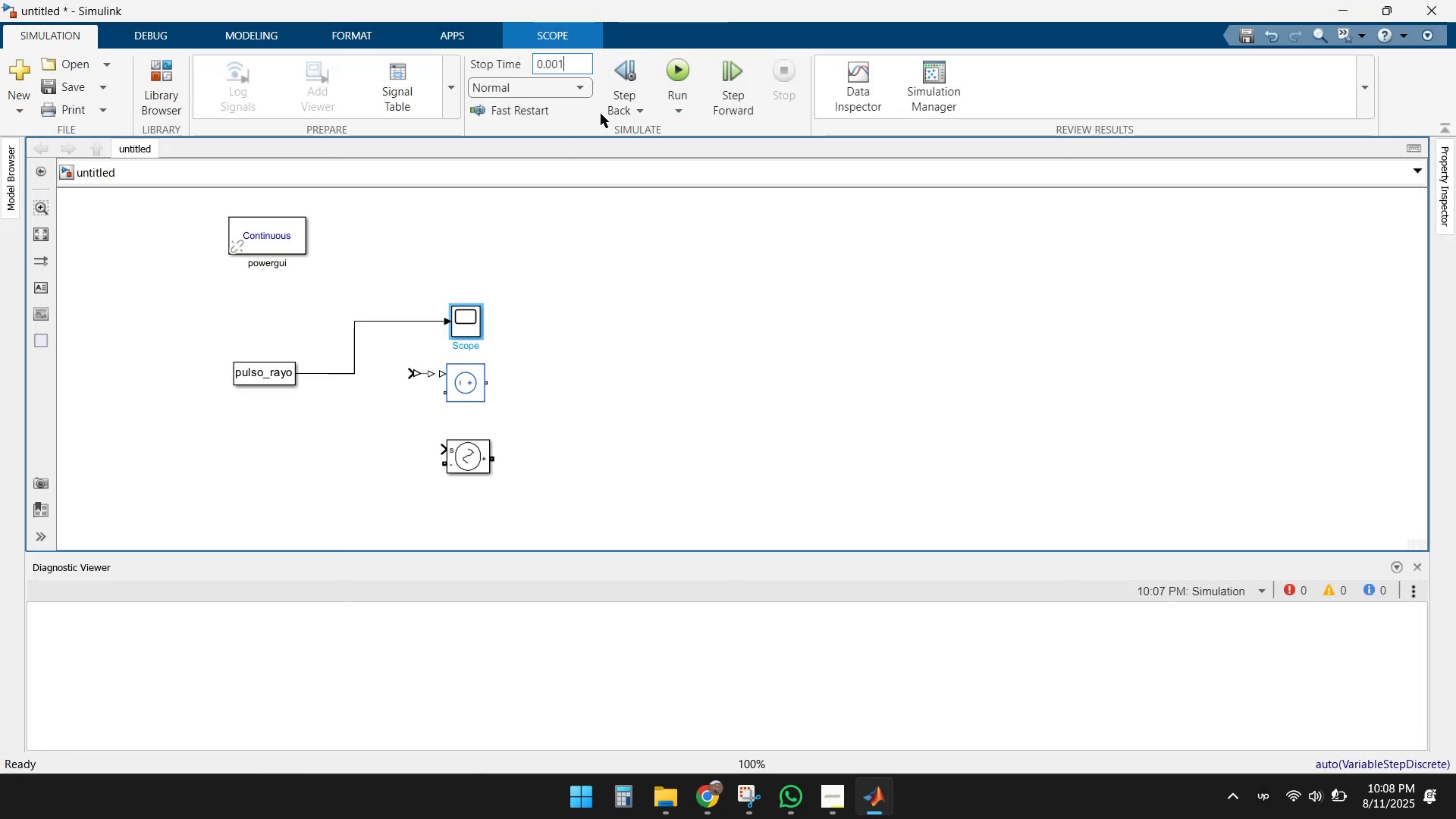 
key(ArrowLeft)
 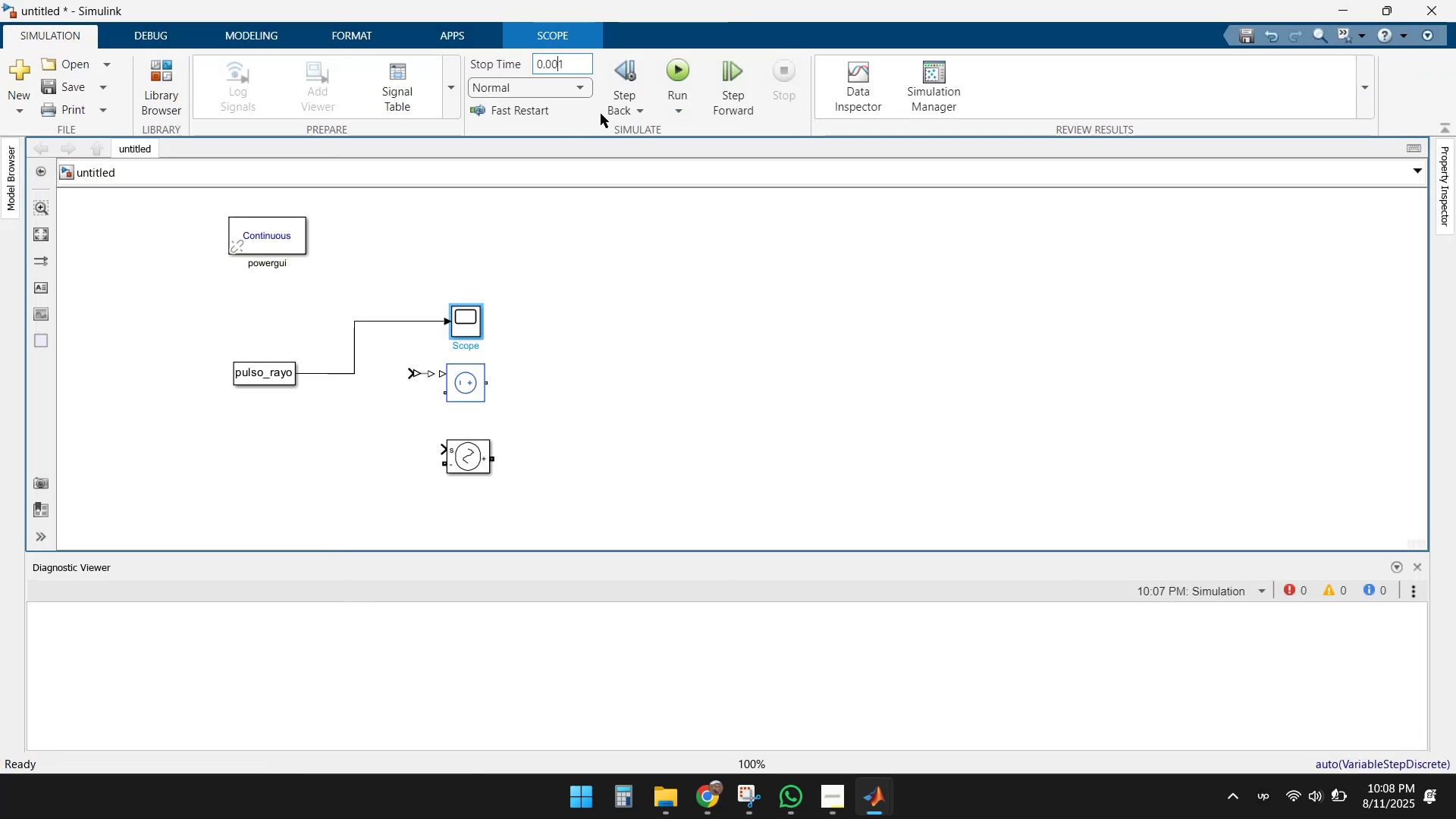 
key(Backspace)
 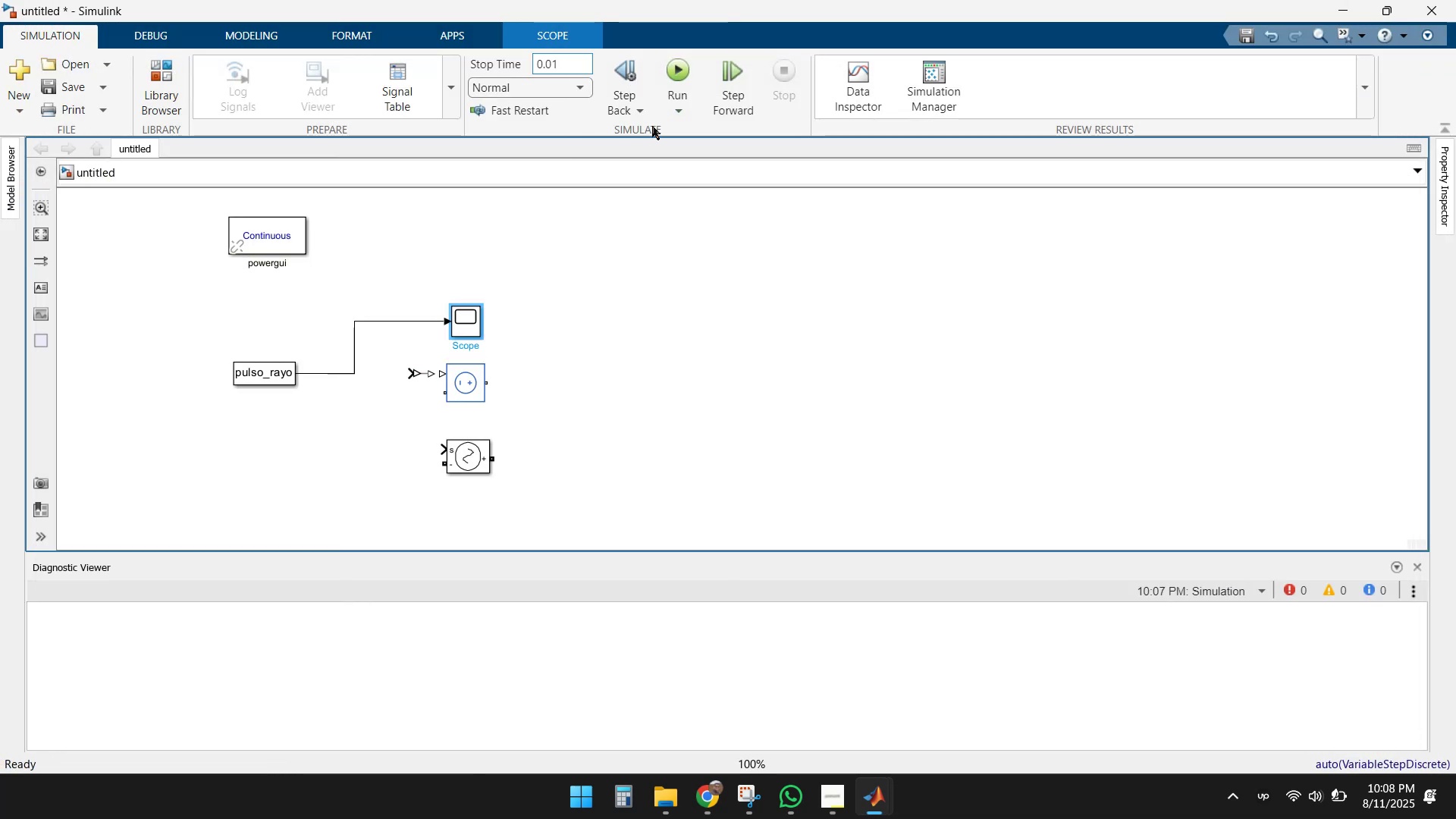 
left_click([625, 310])
 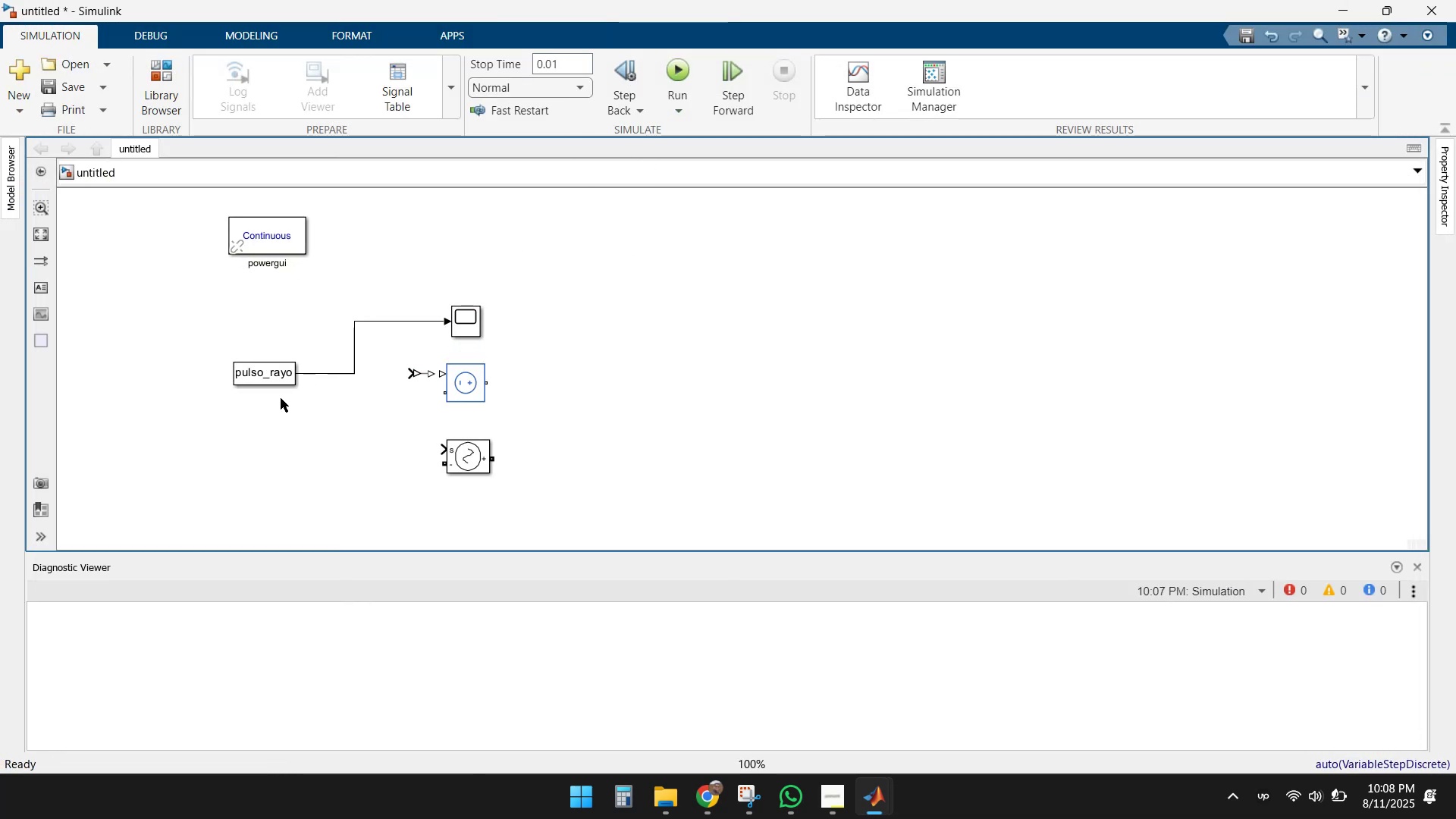 
left_click([678, 77])
 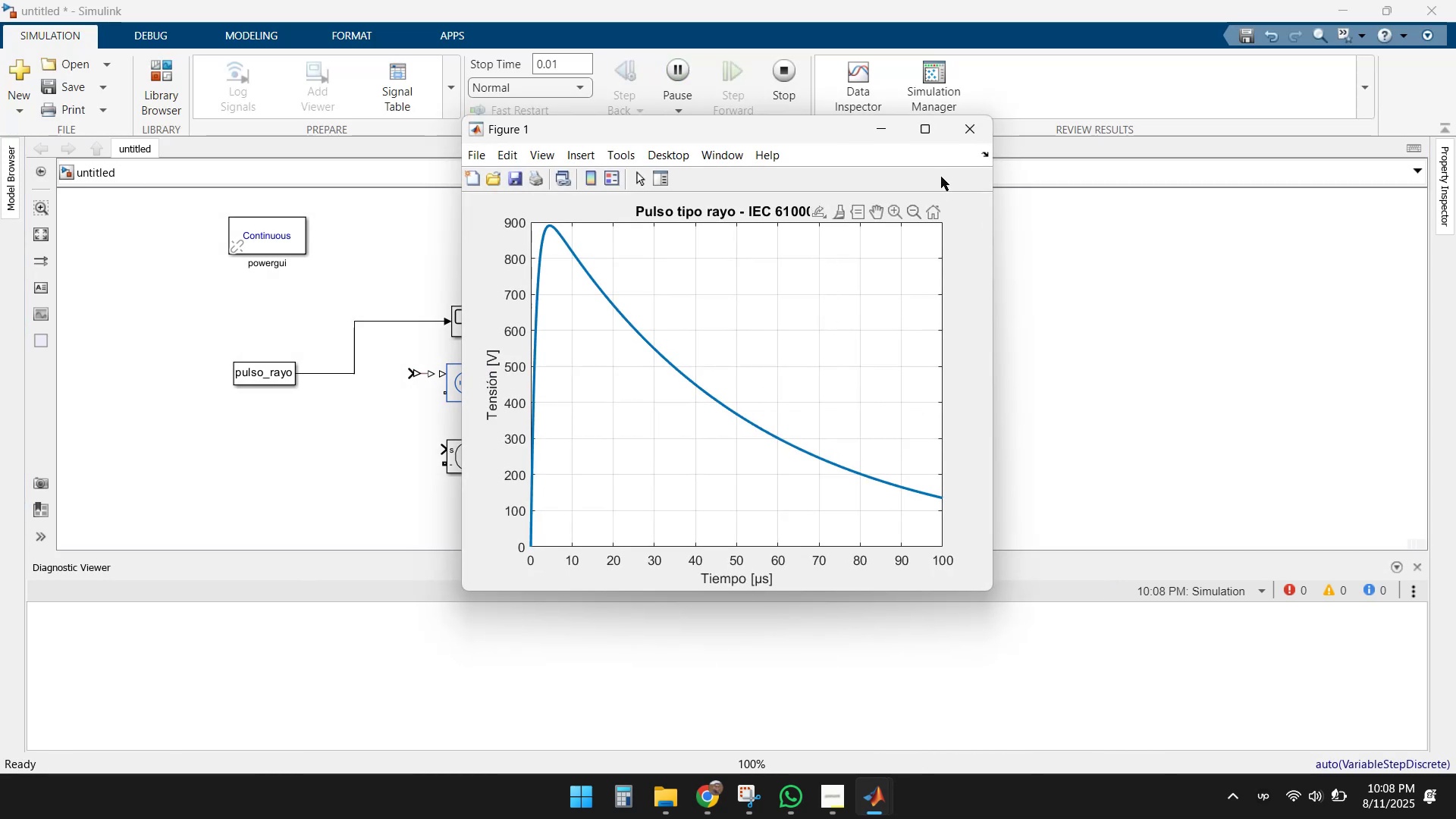 
left_click([968, 133])
 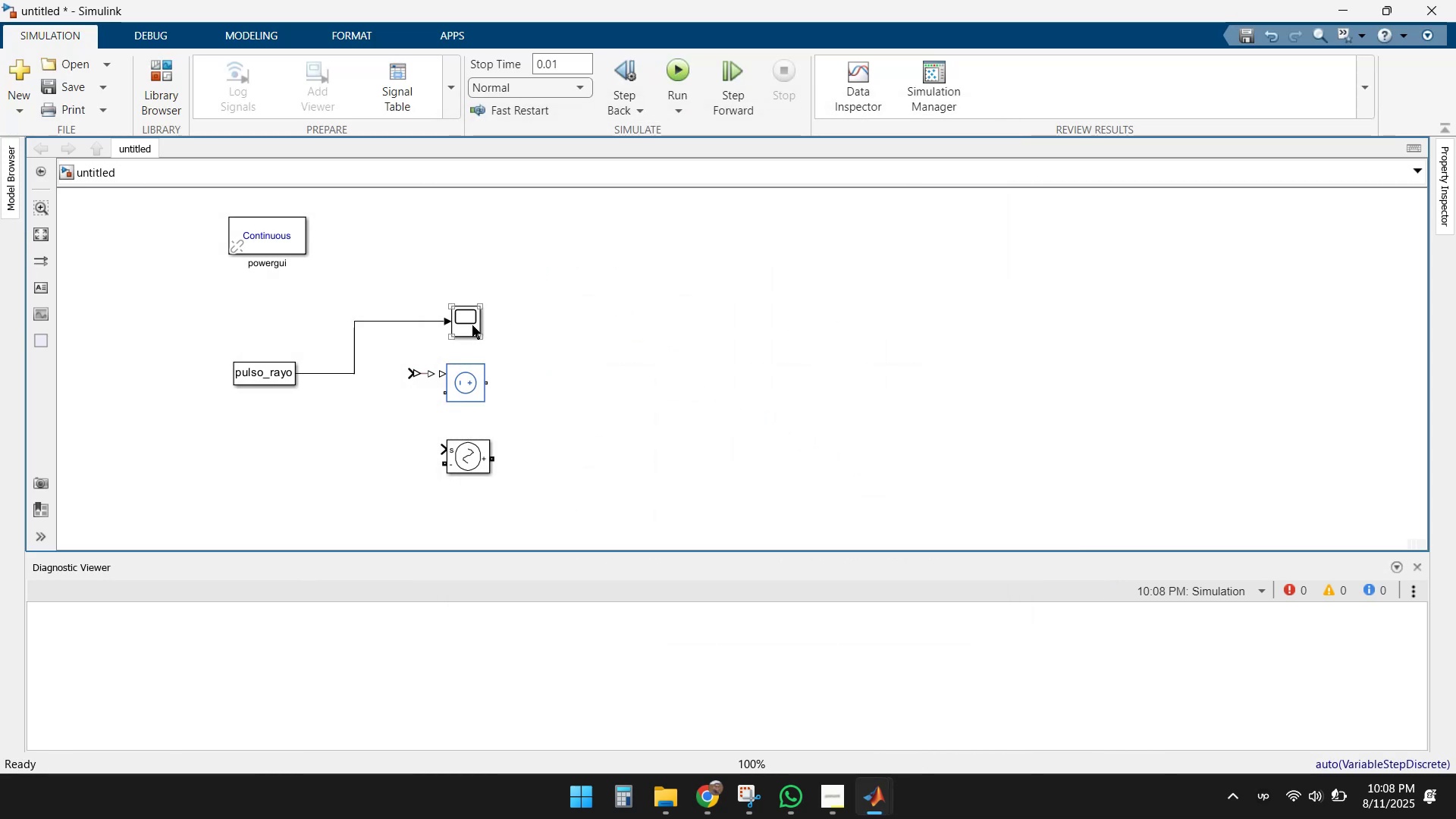 
double_click([472, 325])
 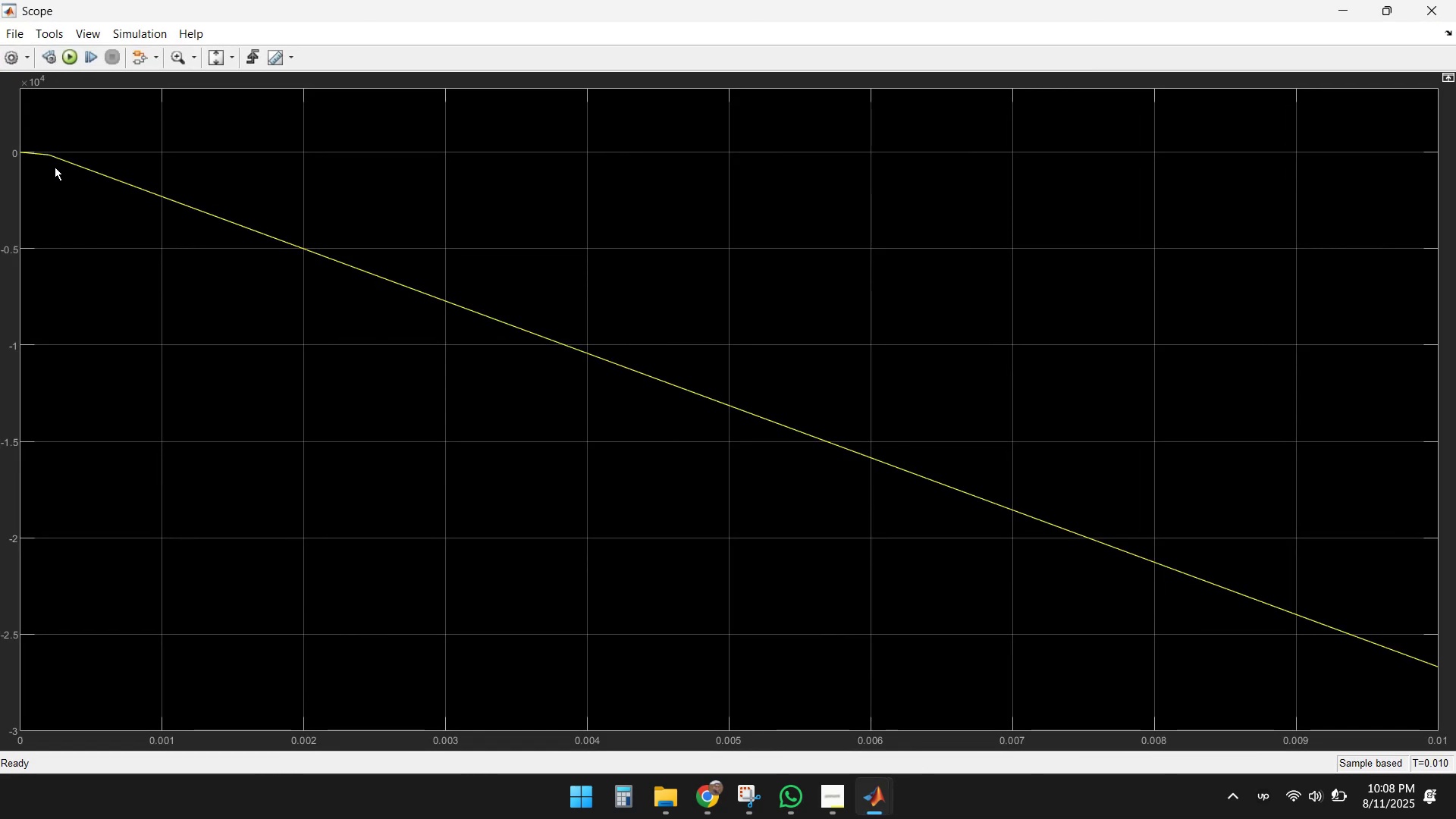 
wait(8.27)
 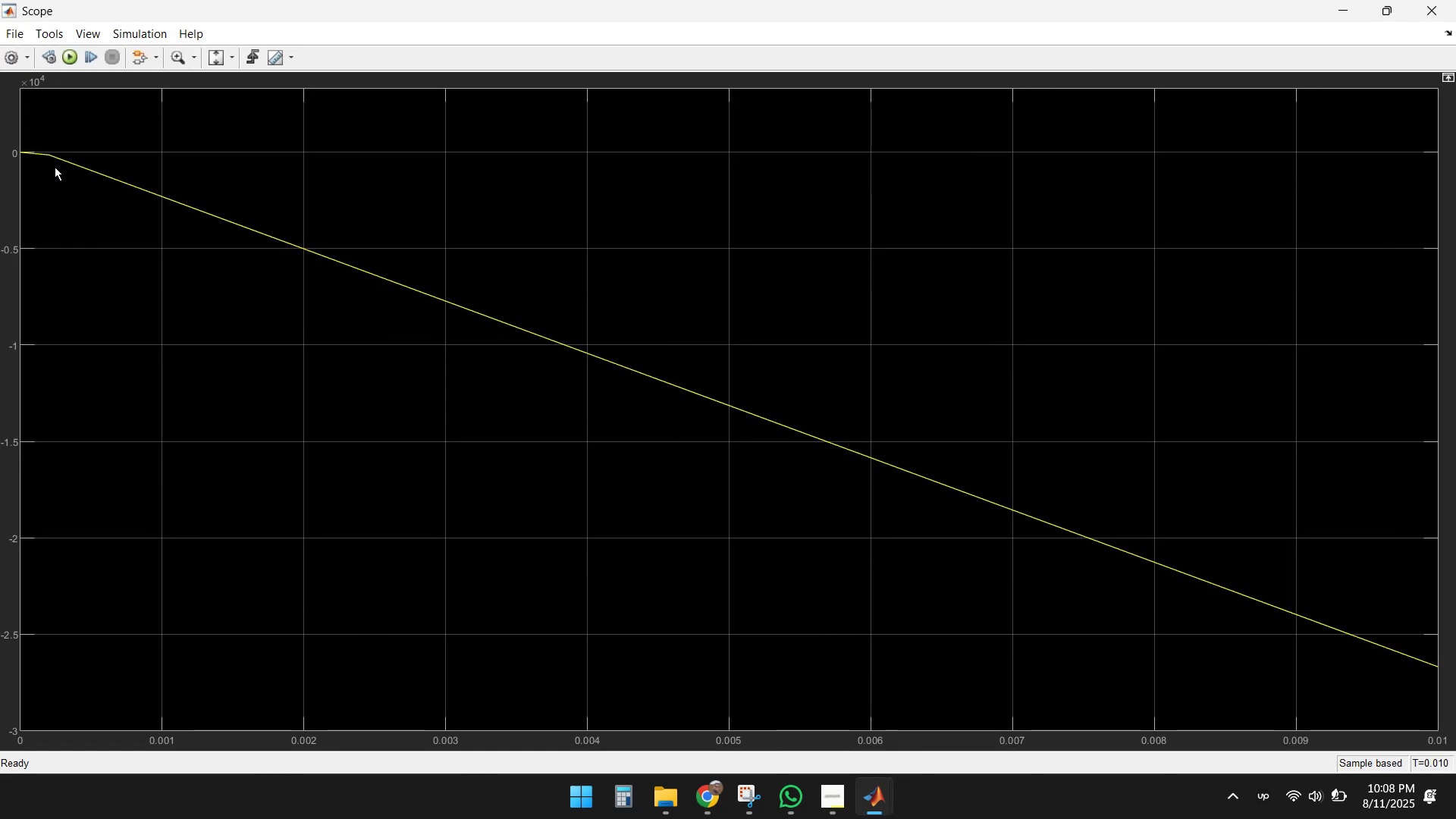 
left_click([1431, 15])
 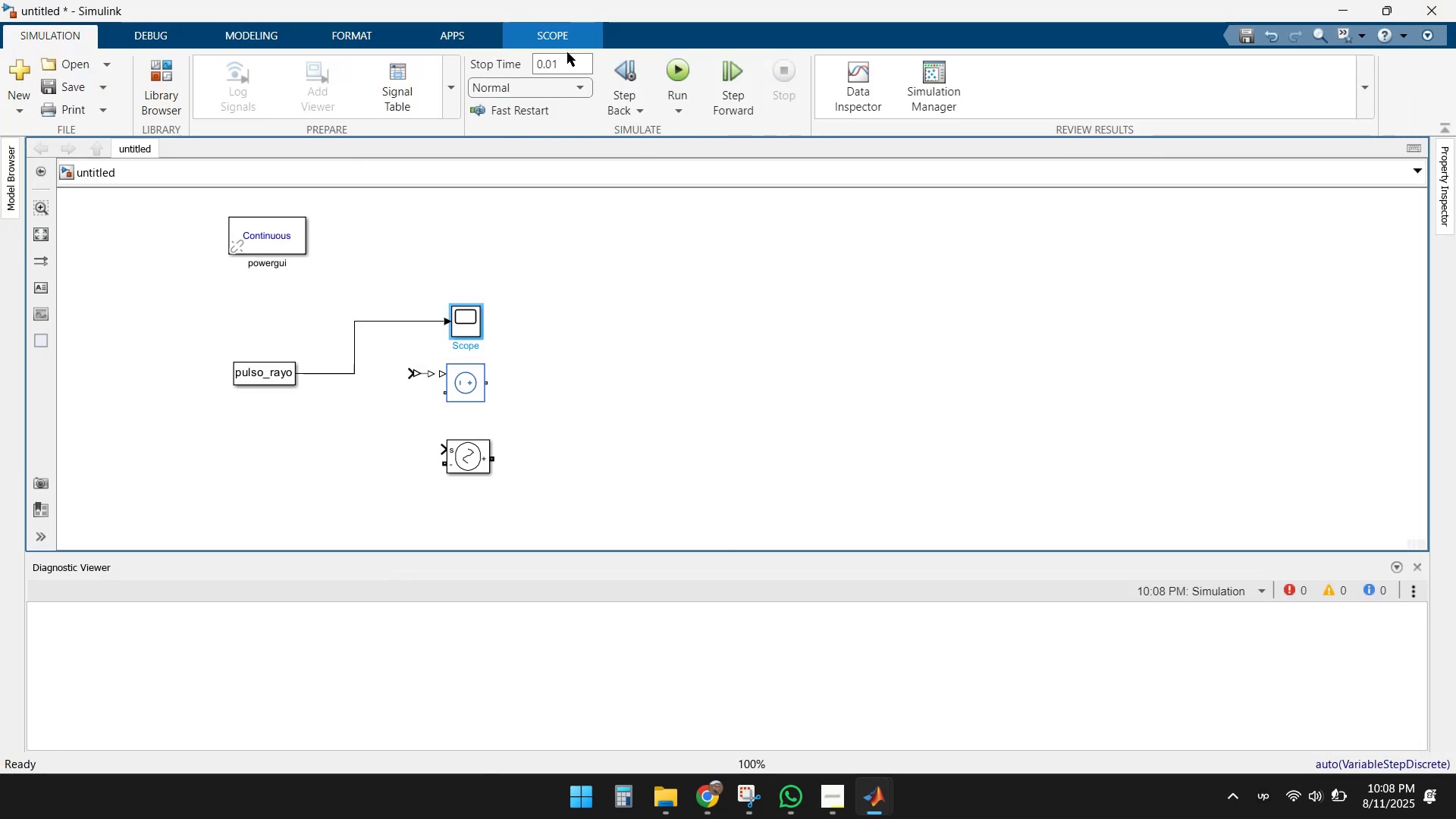 
left_click([563, 57])
 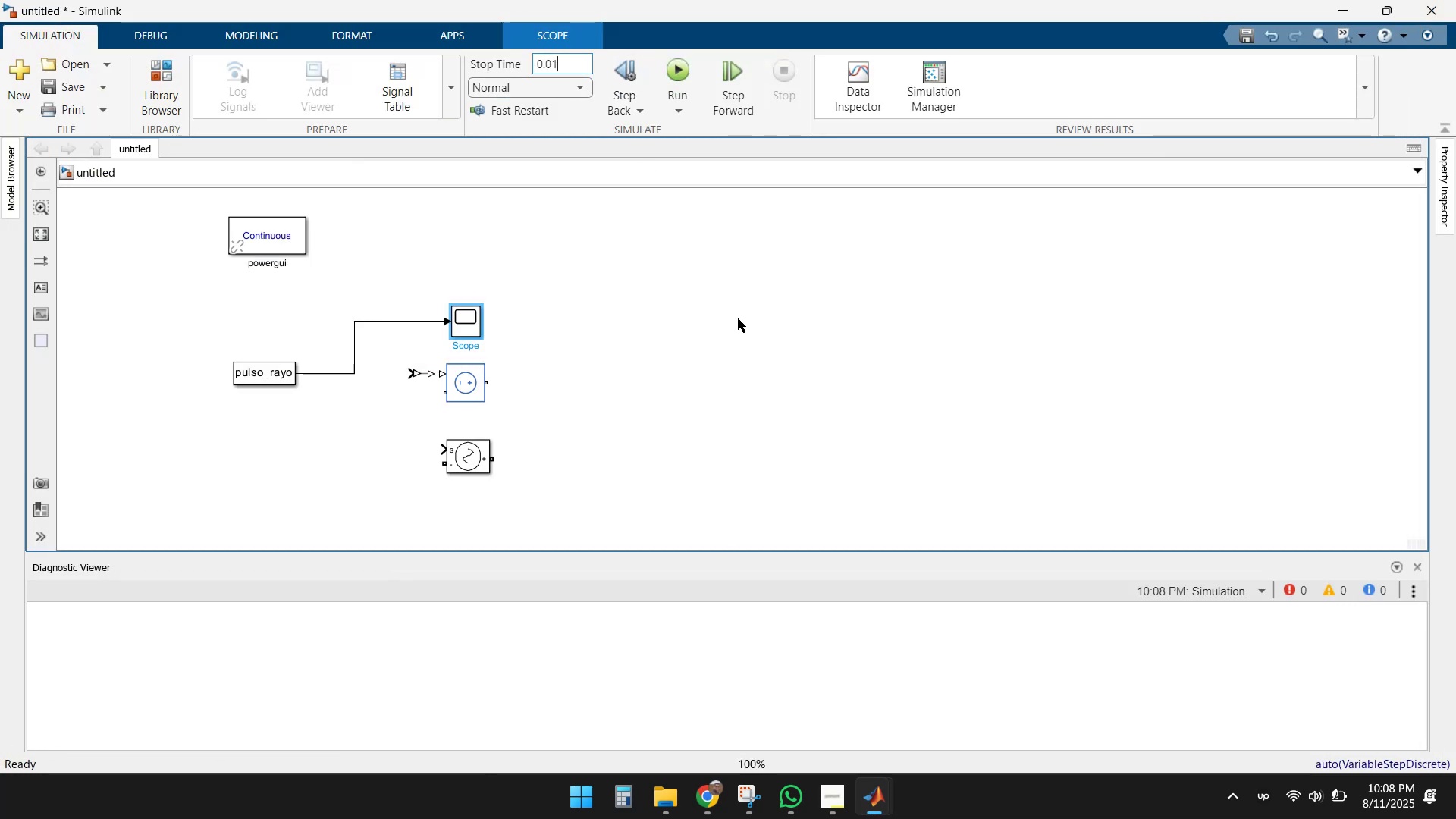 
key(Backspace)
 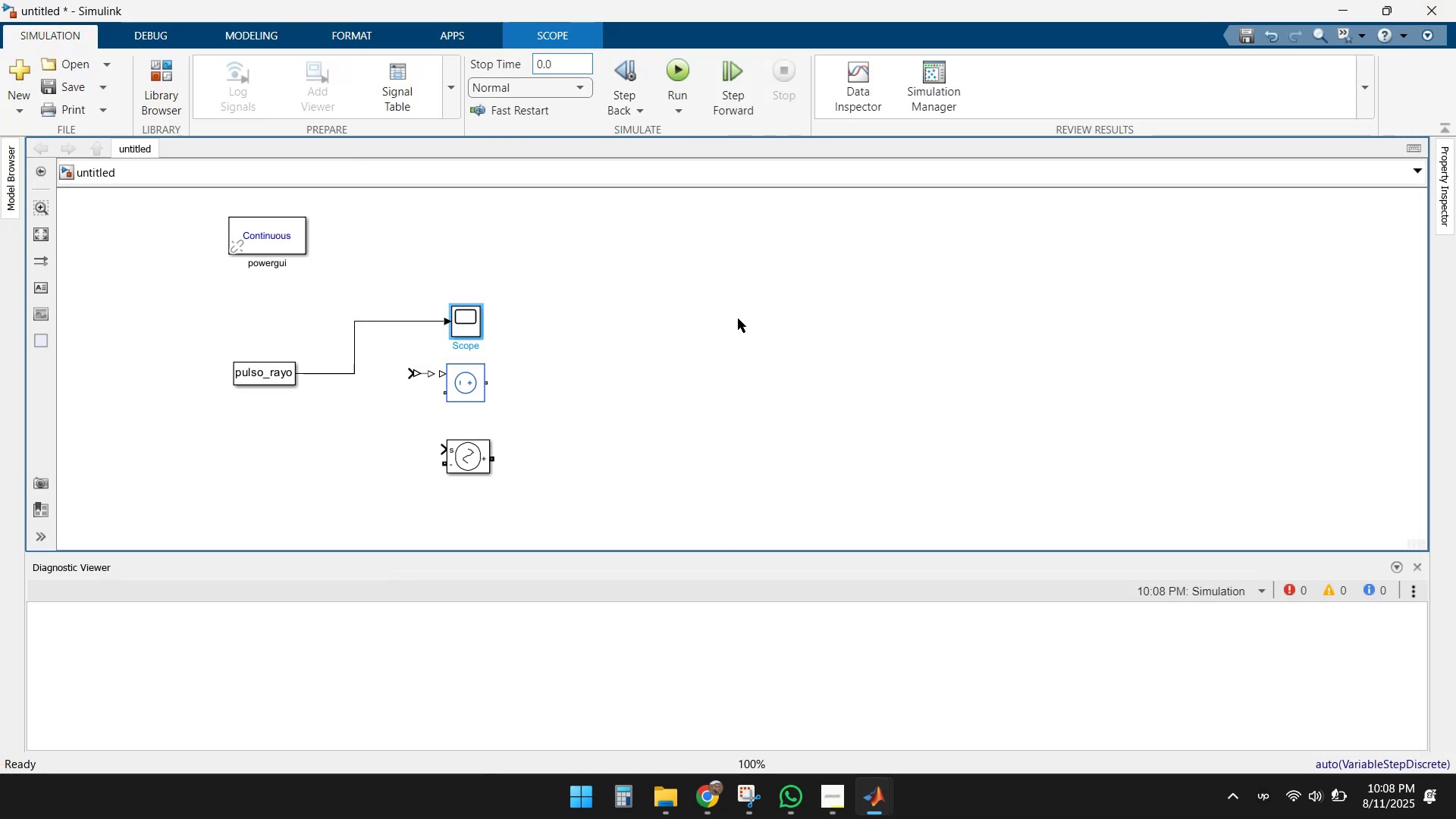 
key(Backspace)
 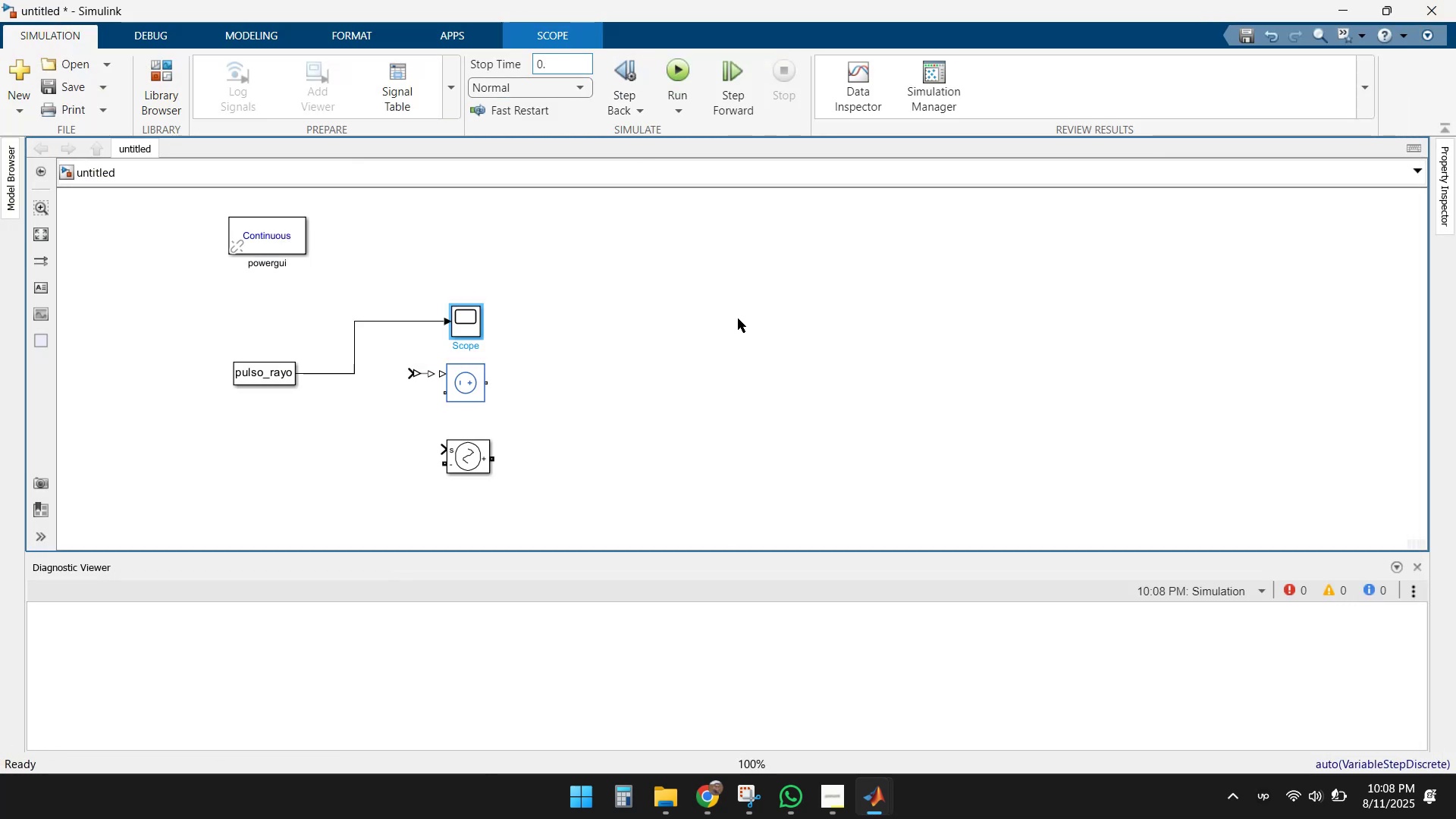 
key(Backspace)
 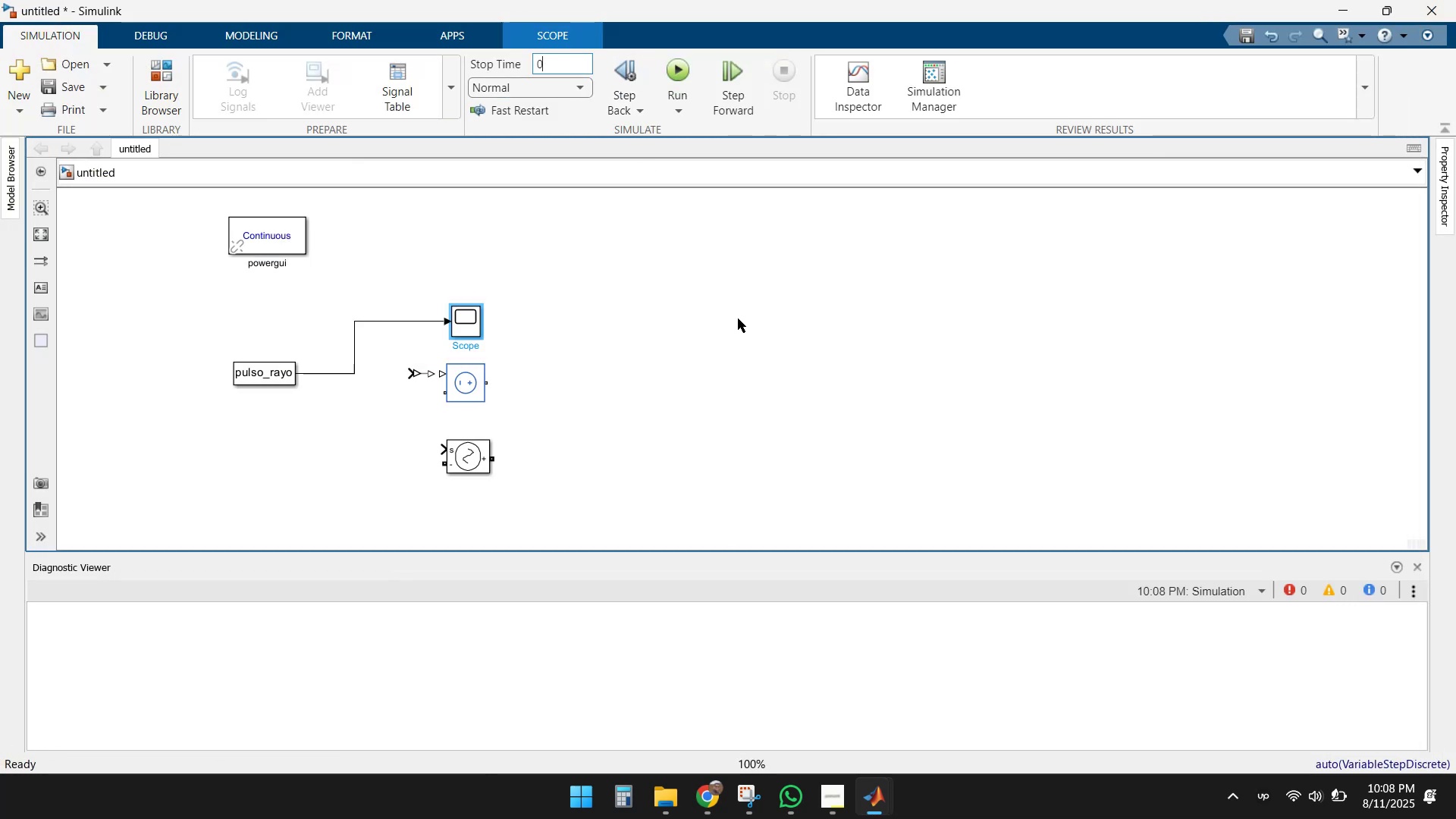 
key(Backspace)
 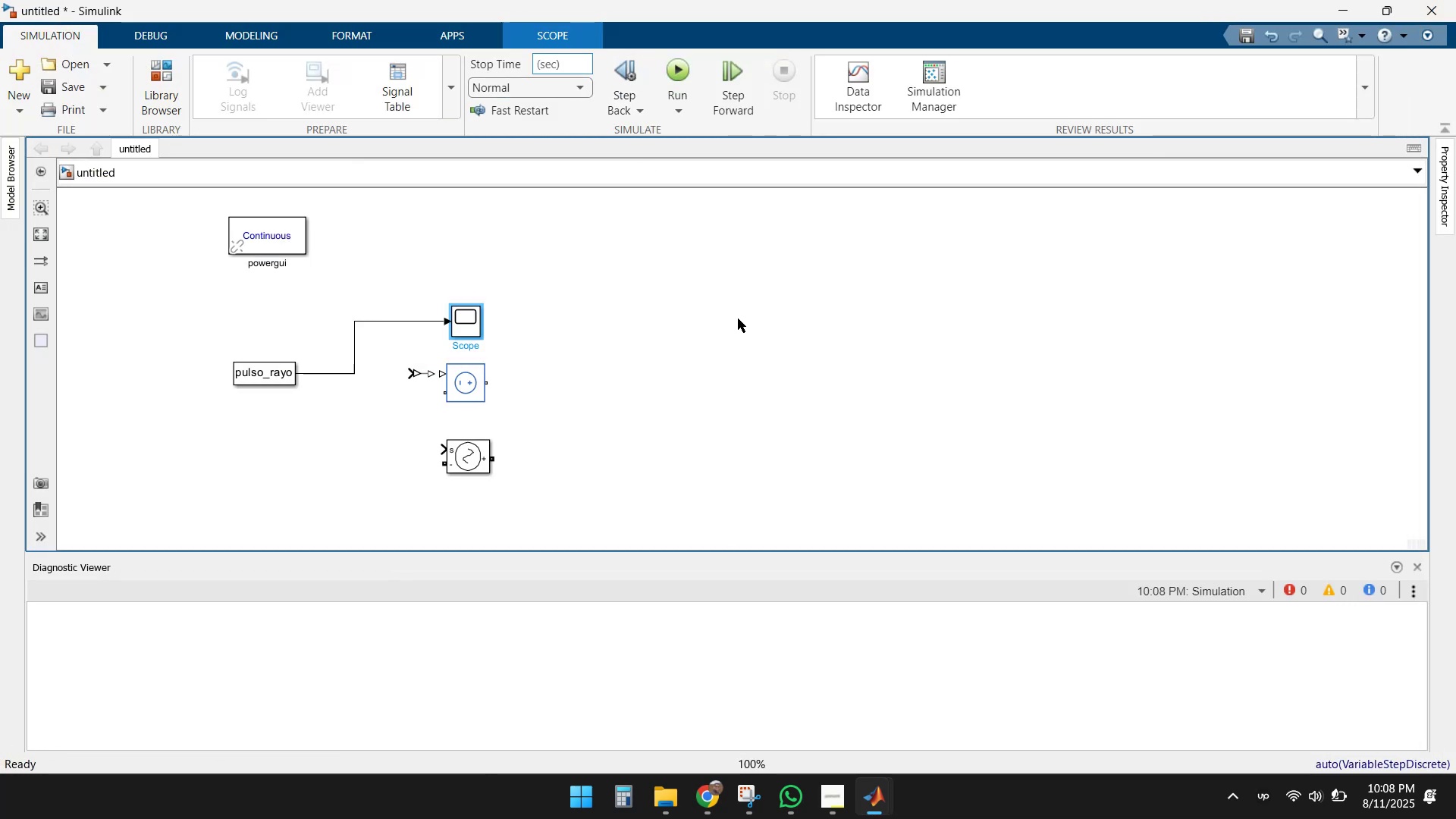 
key(Numpad1)
 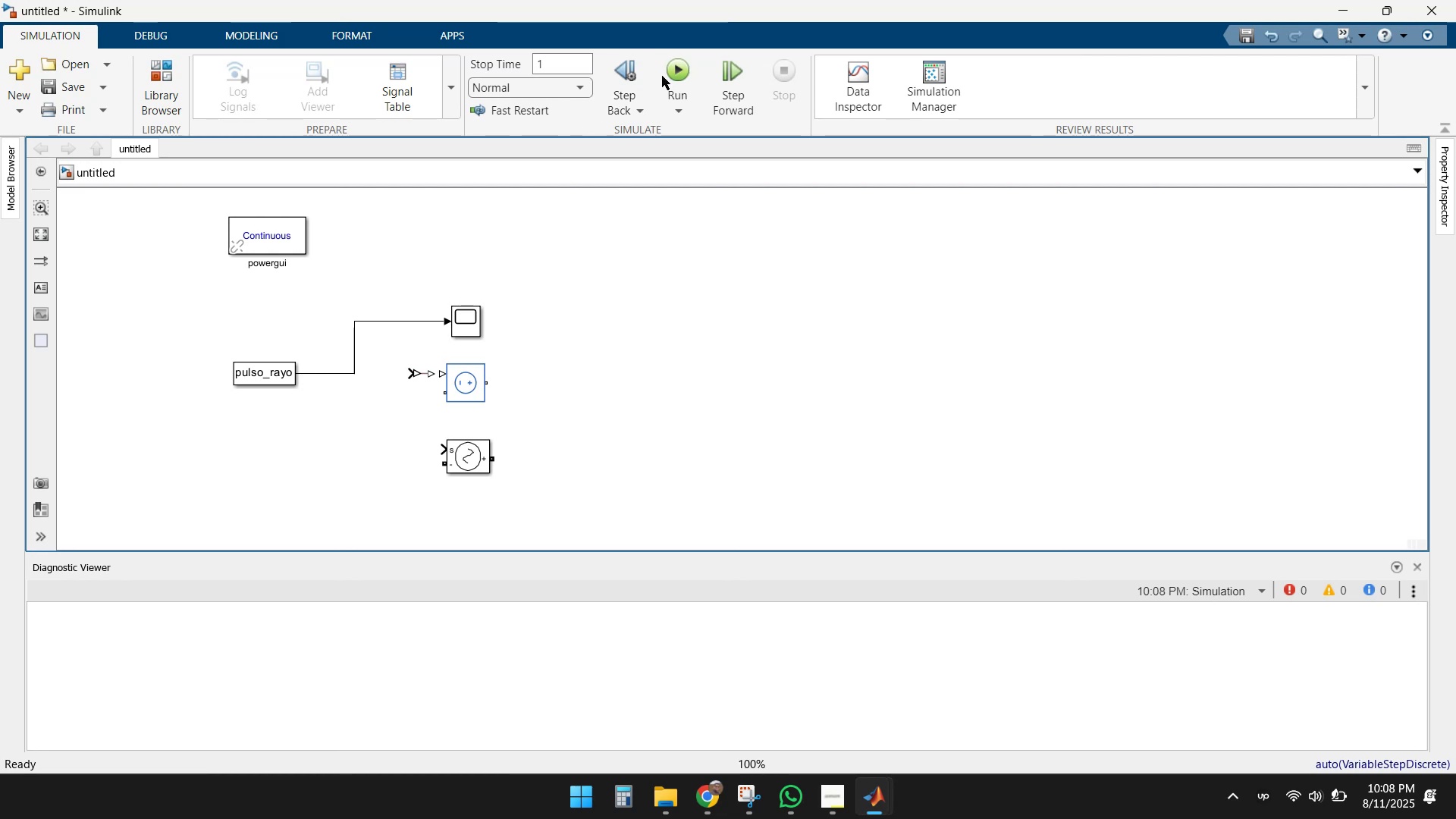 
double_click([463, 322])
 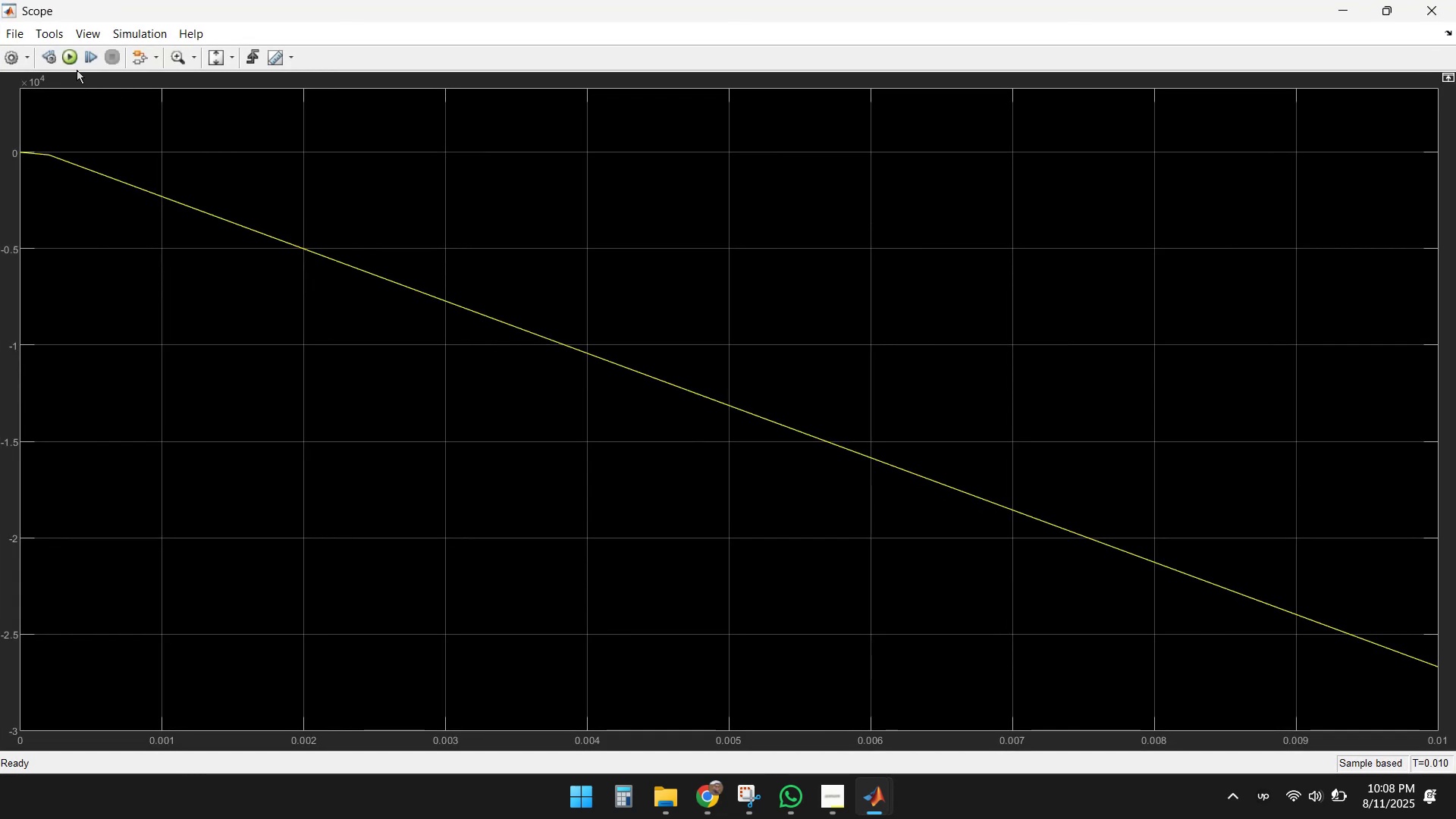 
left_click([69, 56])
 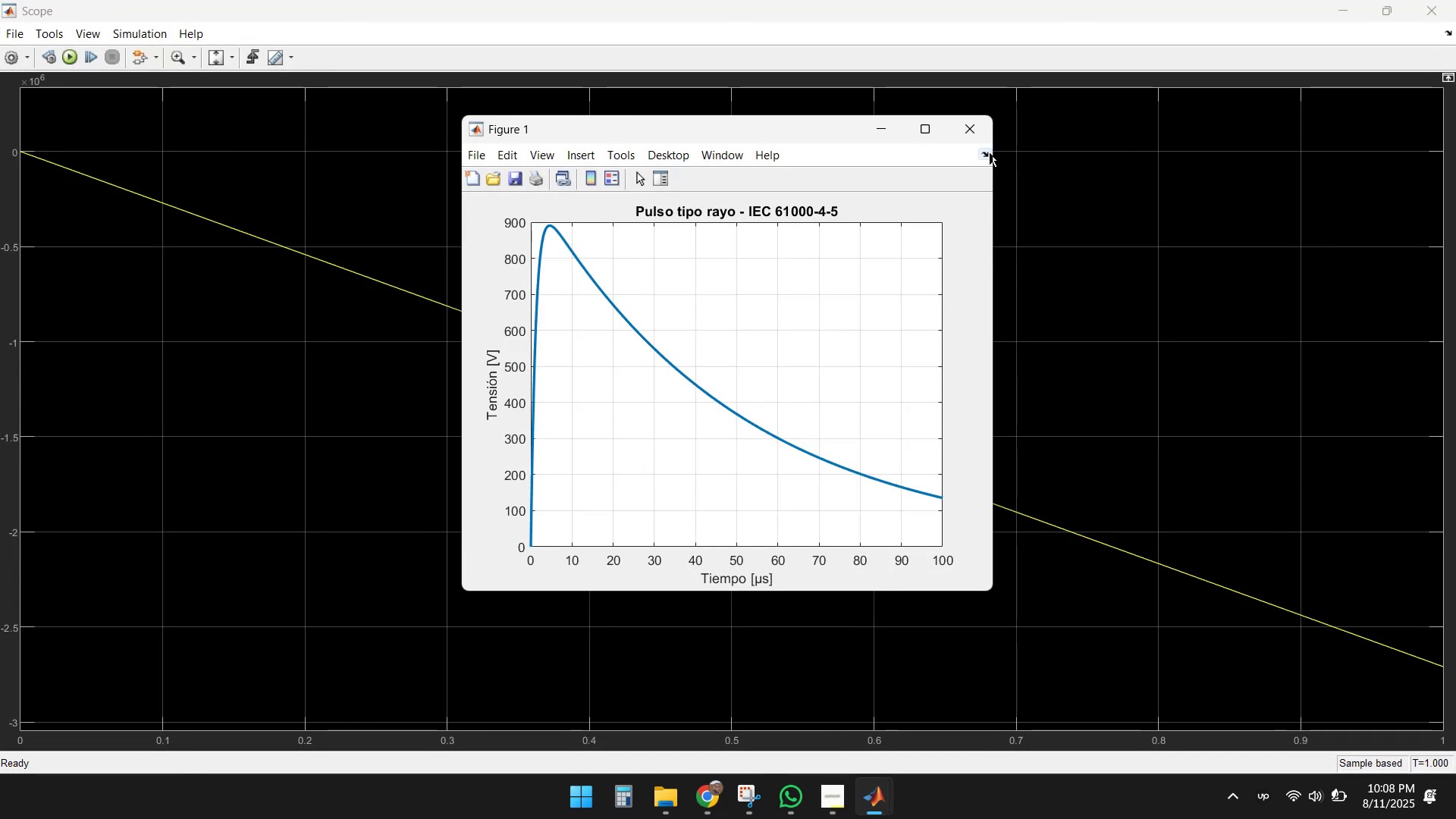 
wait(9.01)
 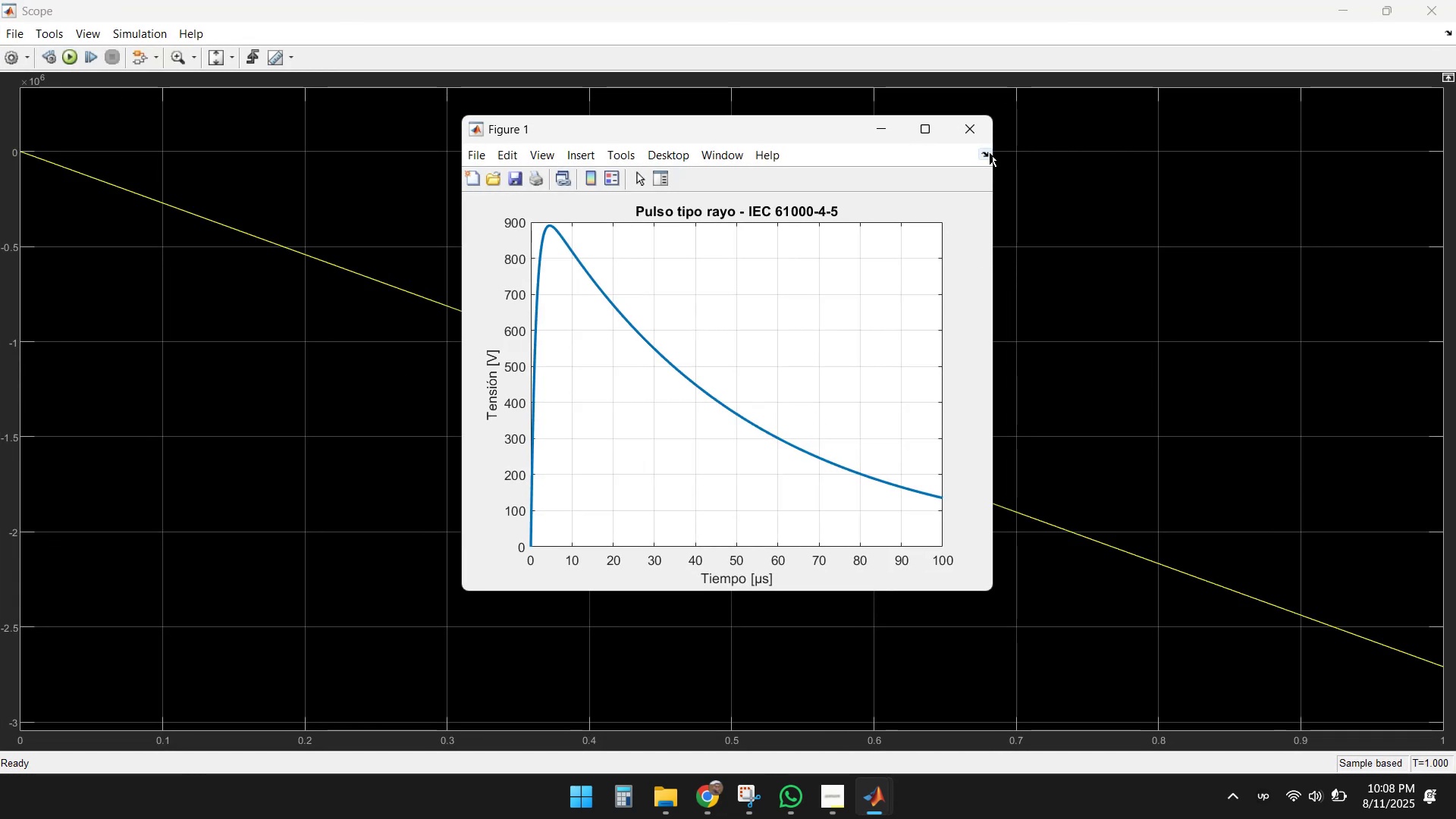 
left_click([973, 128])
 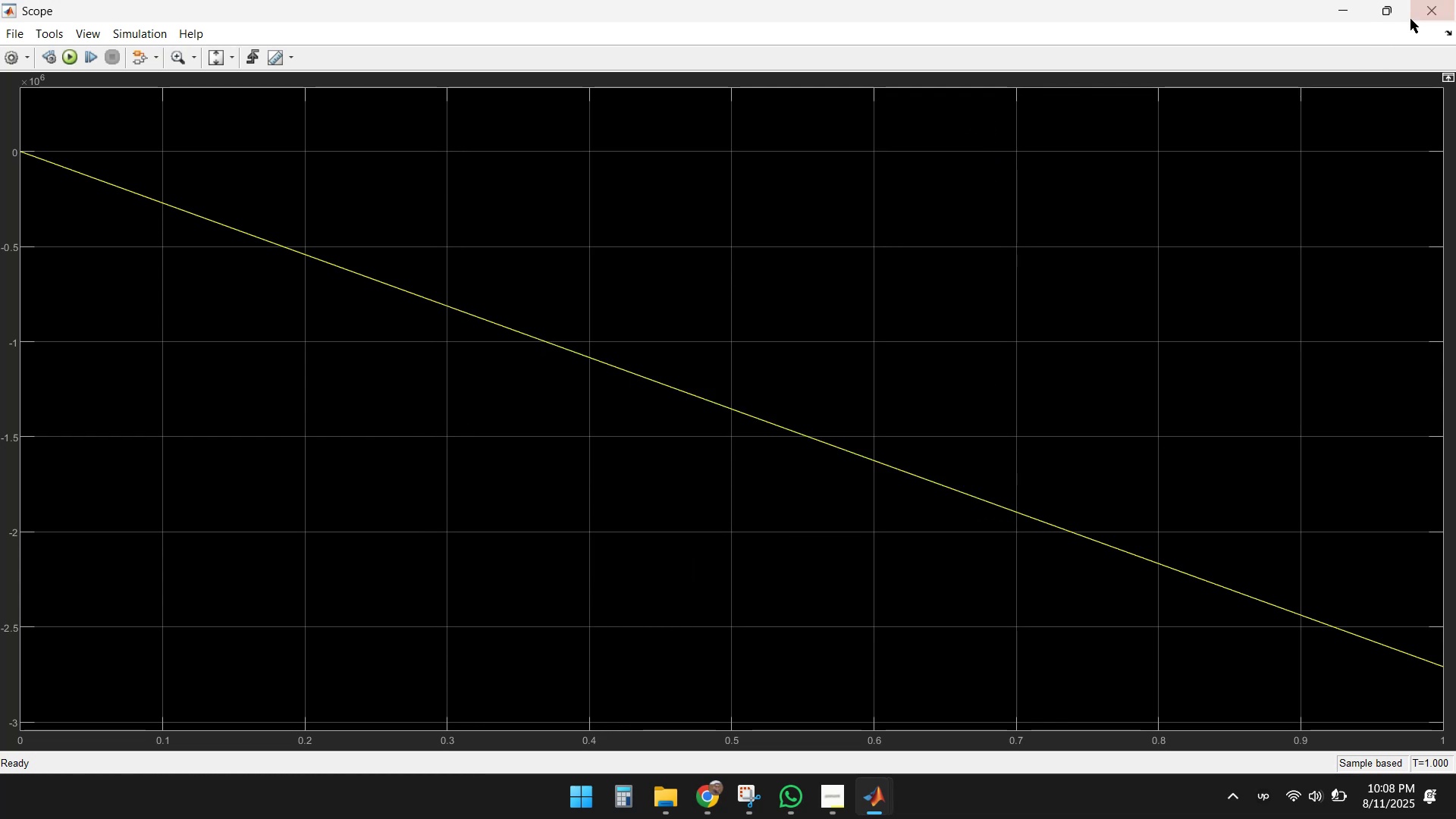 
left_click([1420, 14])
 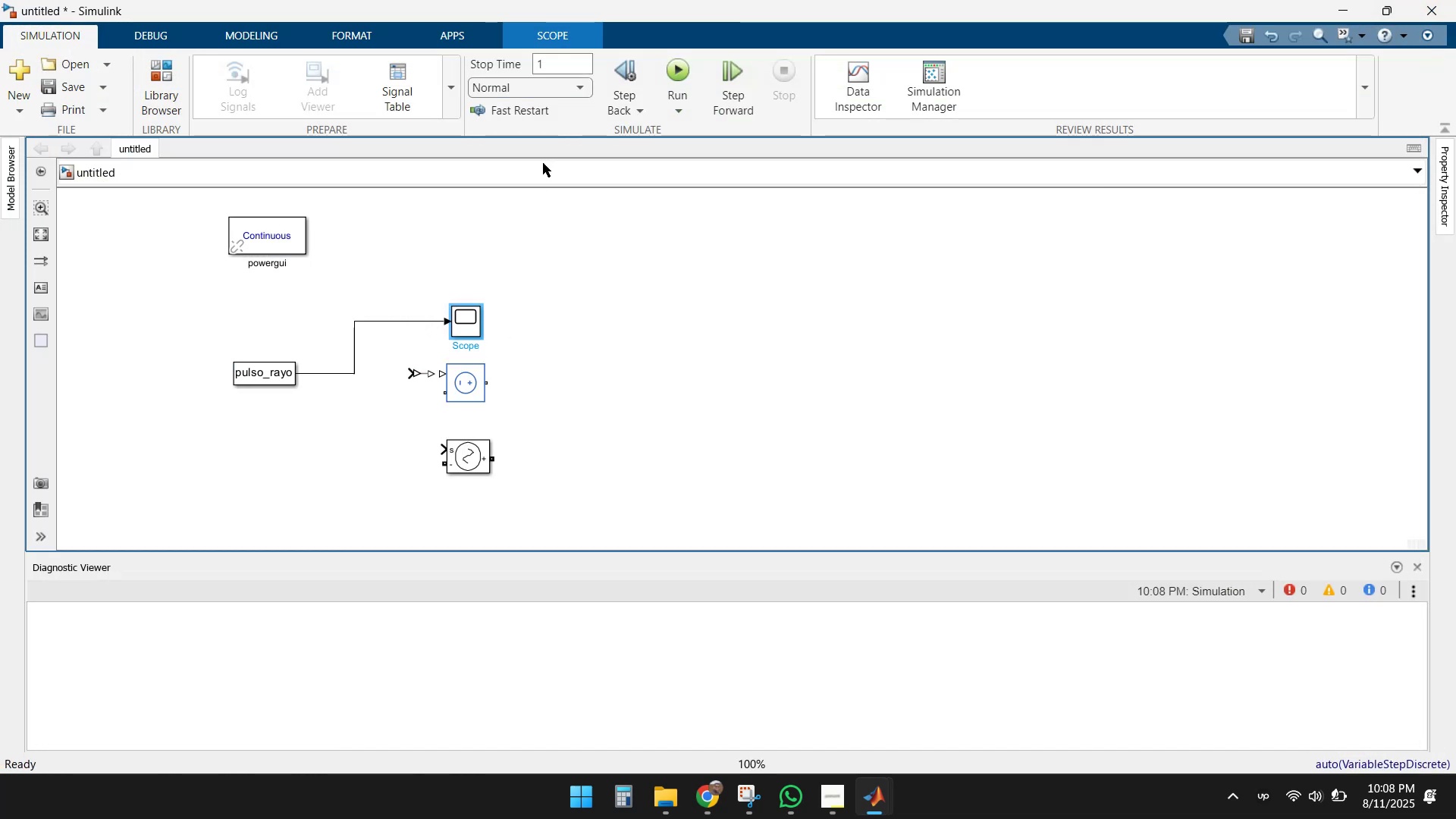 
left_click([563, 67])
 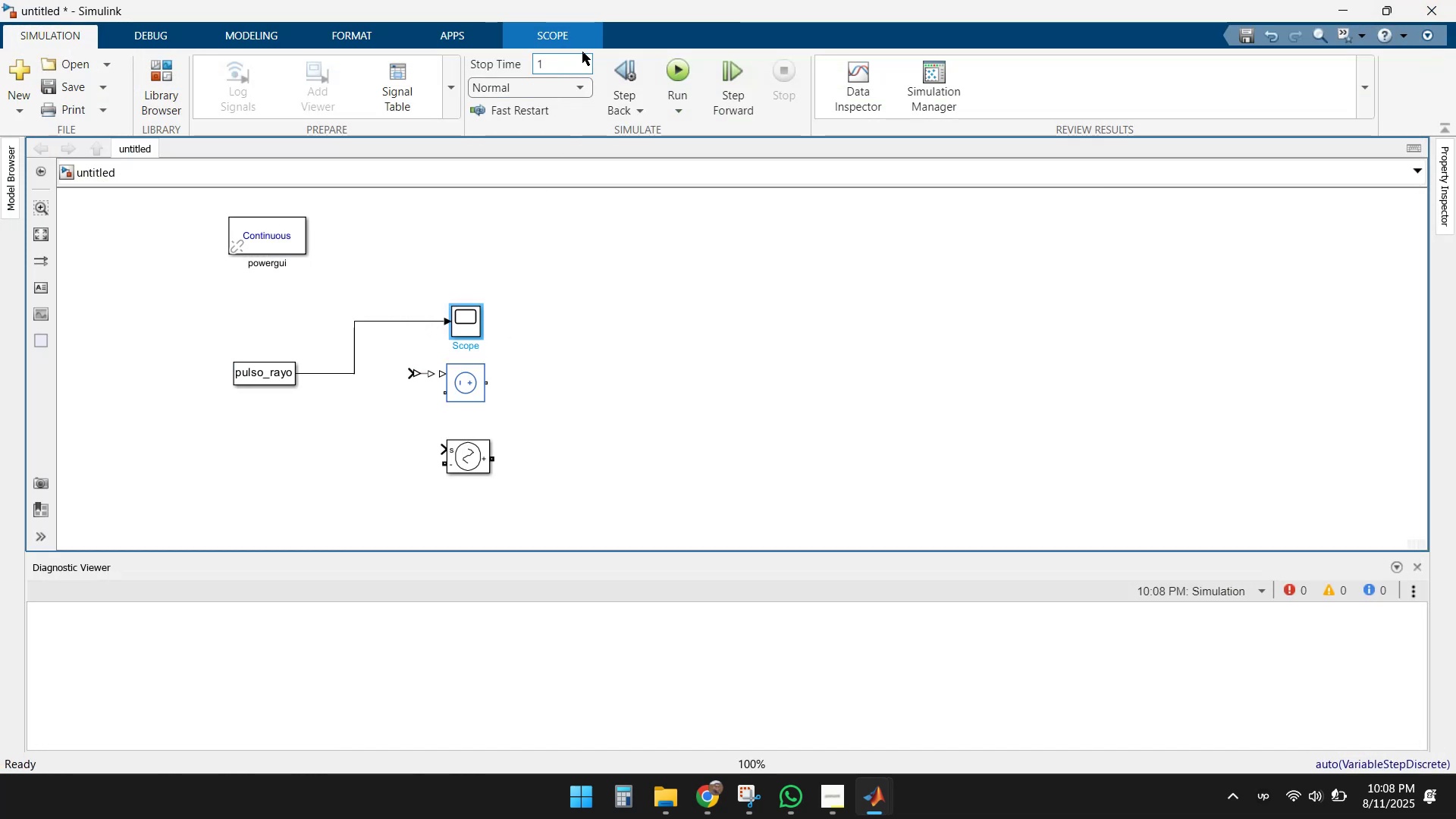 
key(Backspace)
 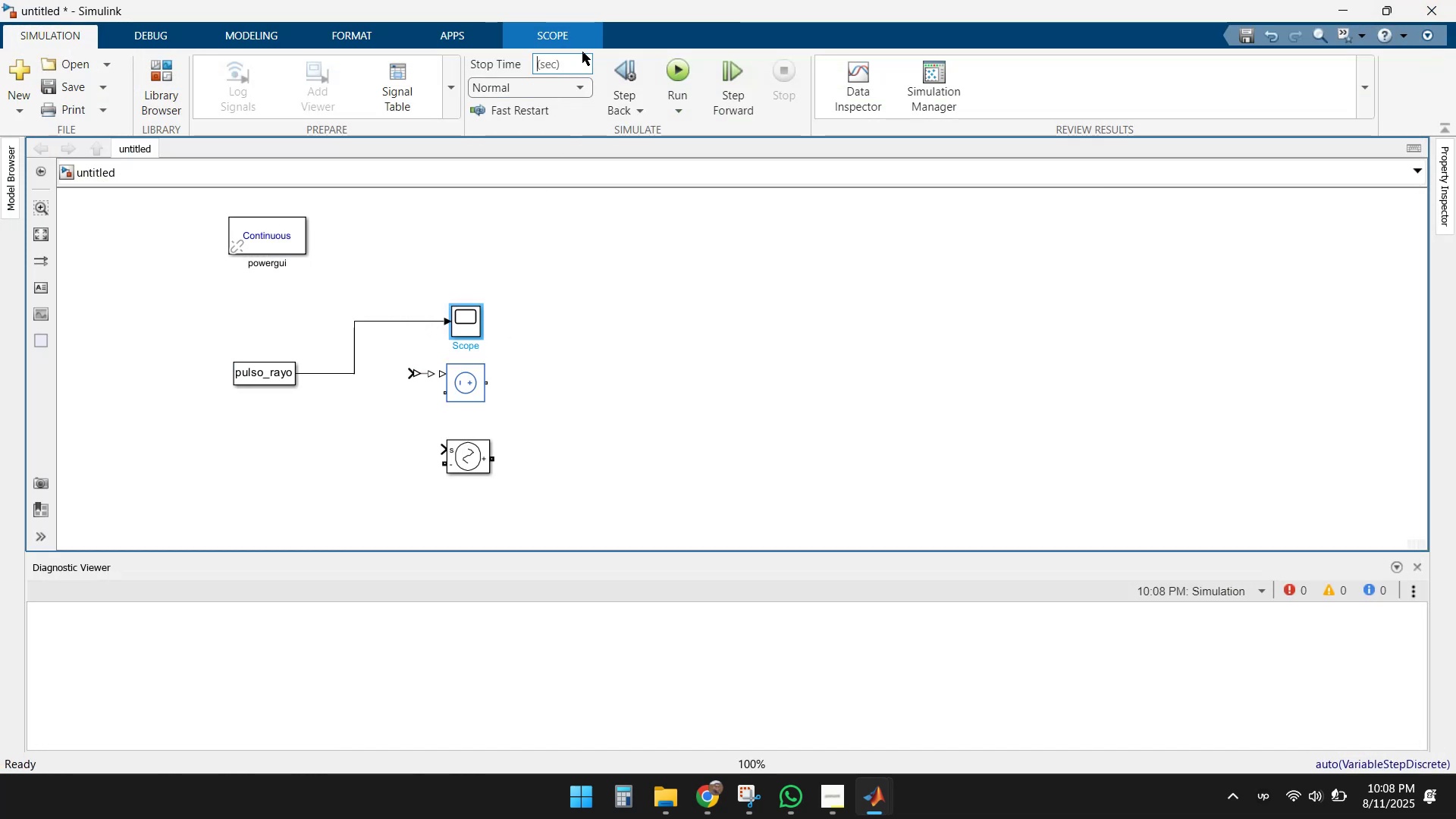 
key(Numpad0)
 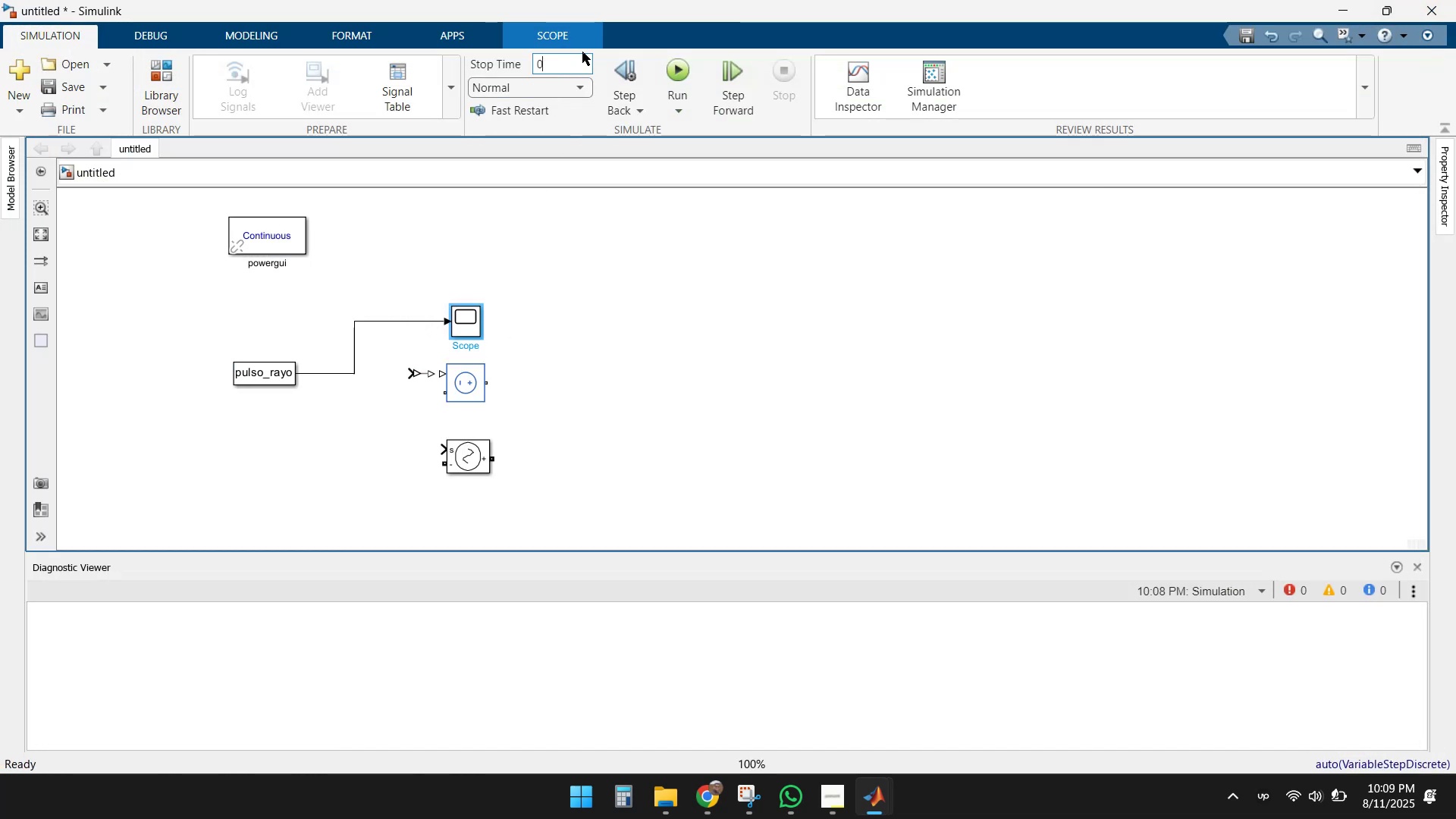 
key(NumpadDecimal)
 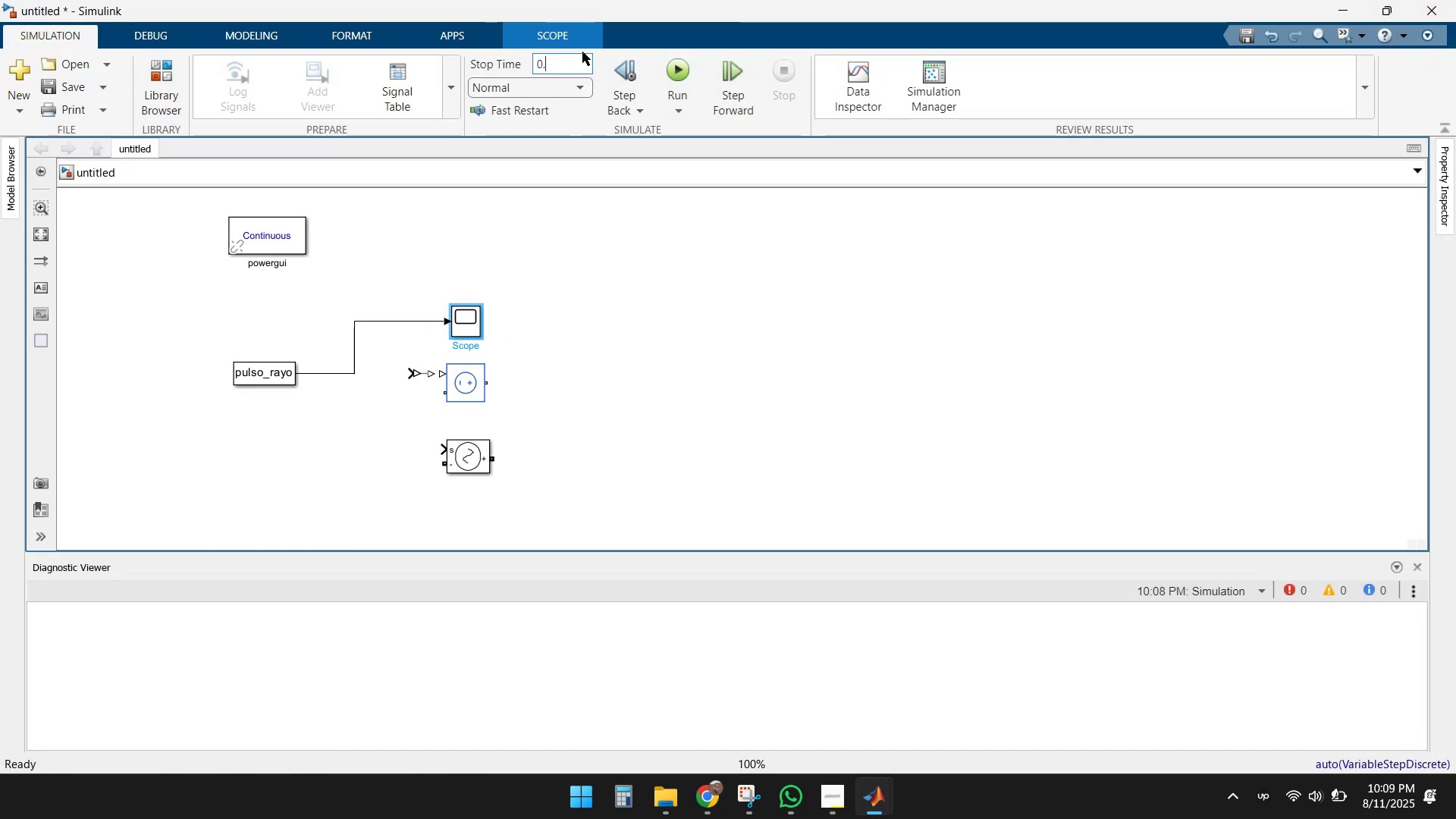 
key(Numpad0)
 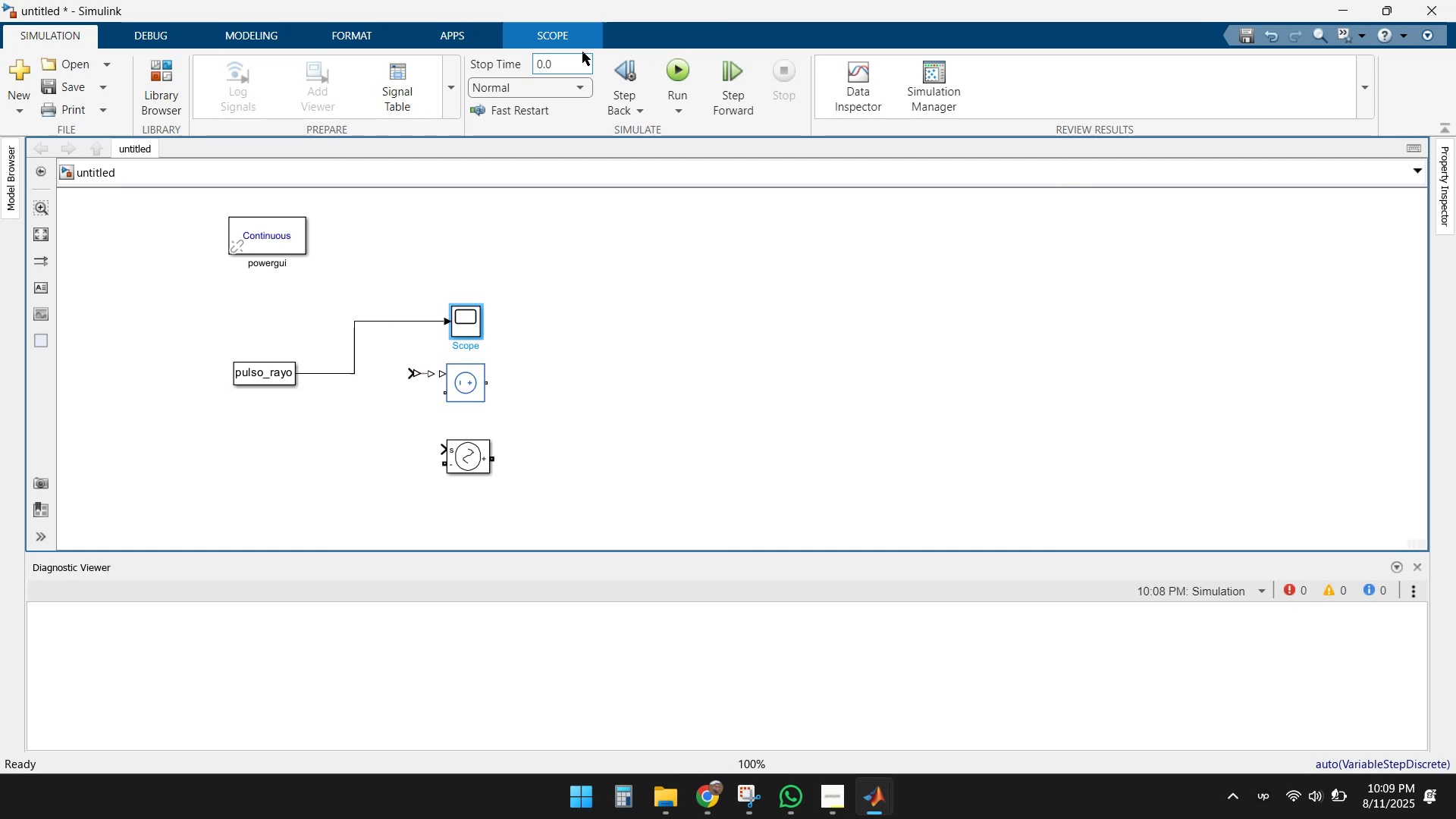 
key(Numpad0)
 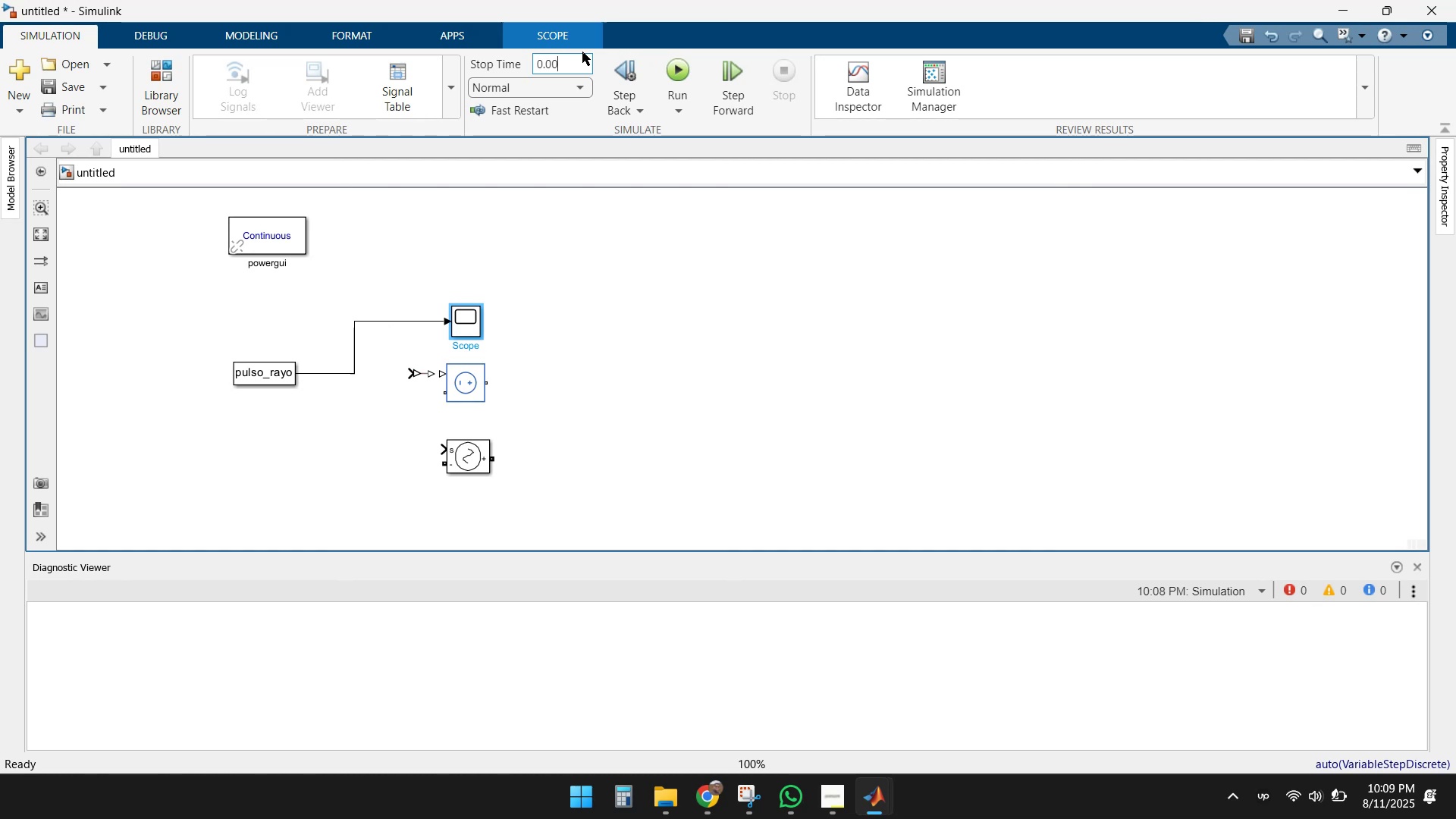 
key(Numpad1)
 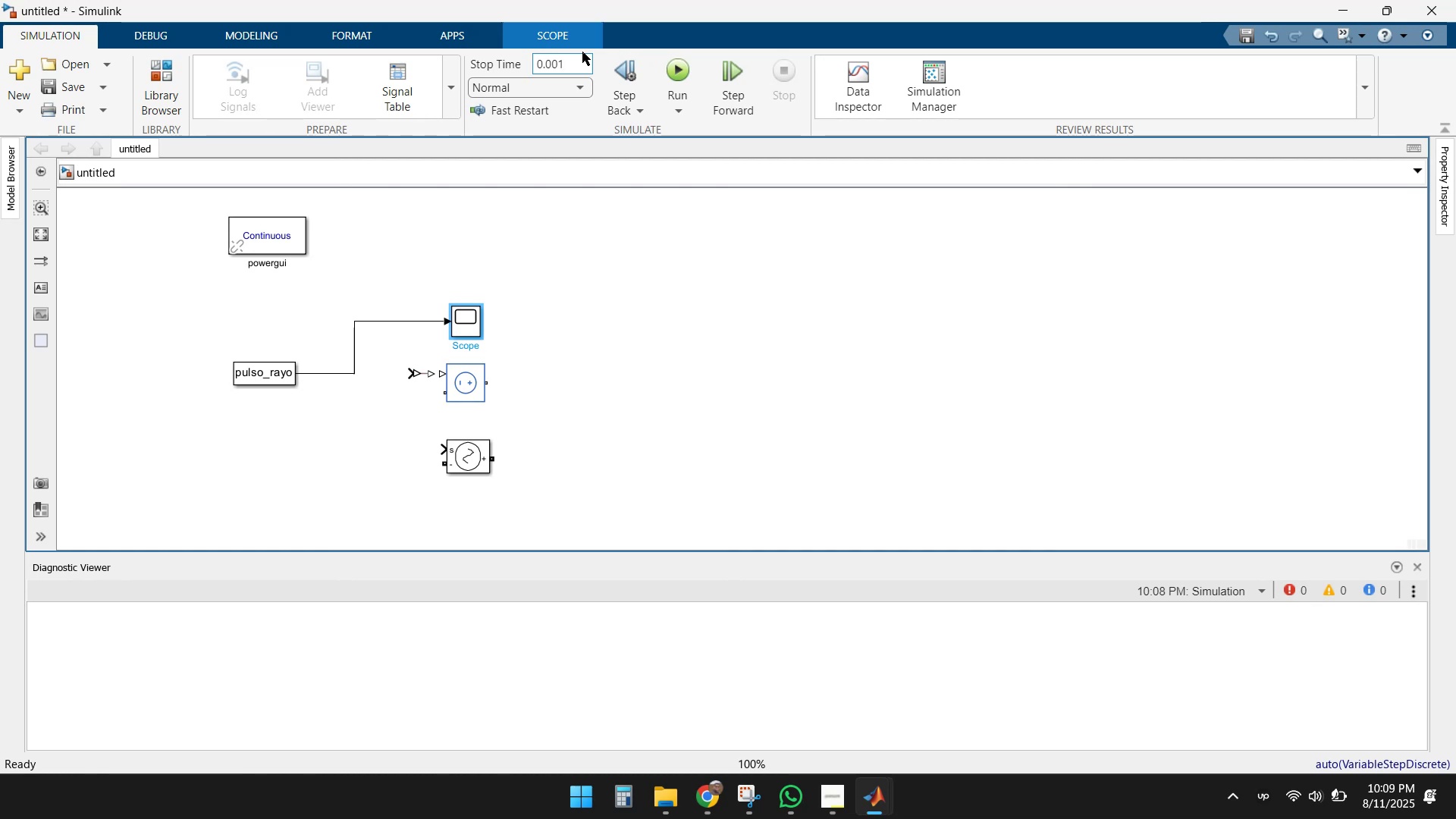 
key(Backspace)
 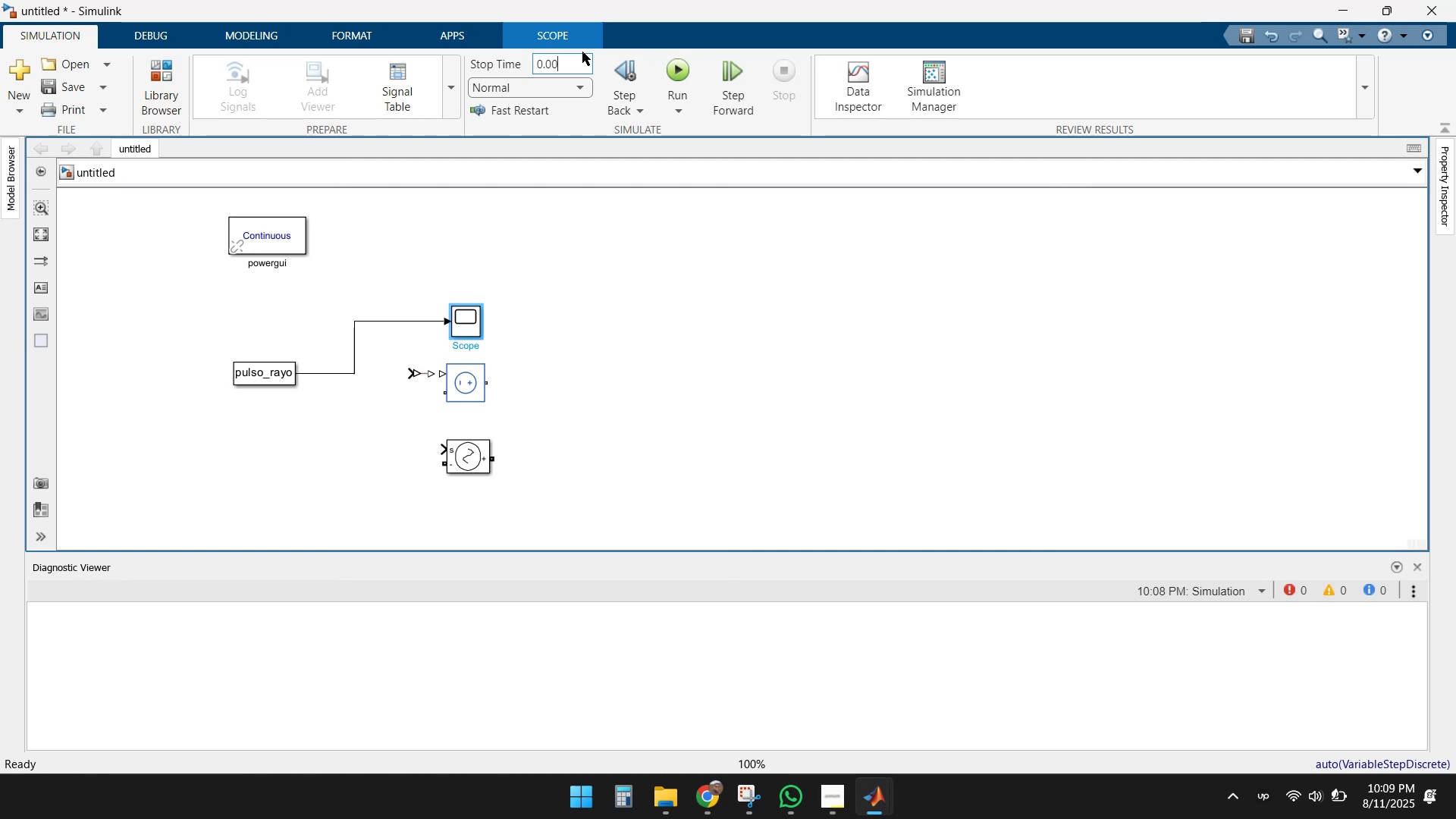 
key(Numpad0)
 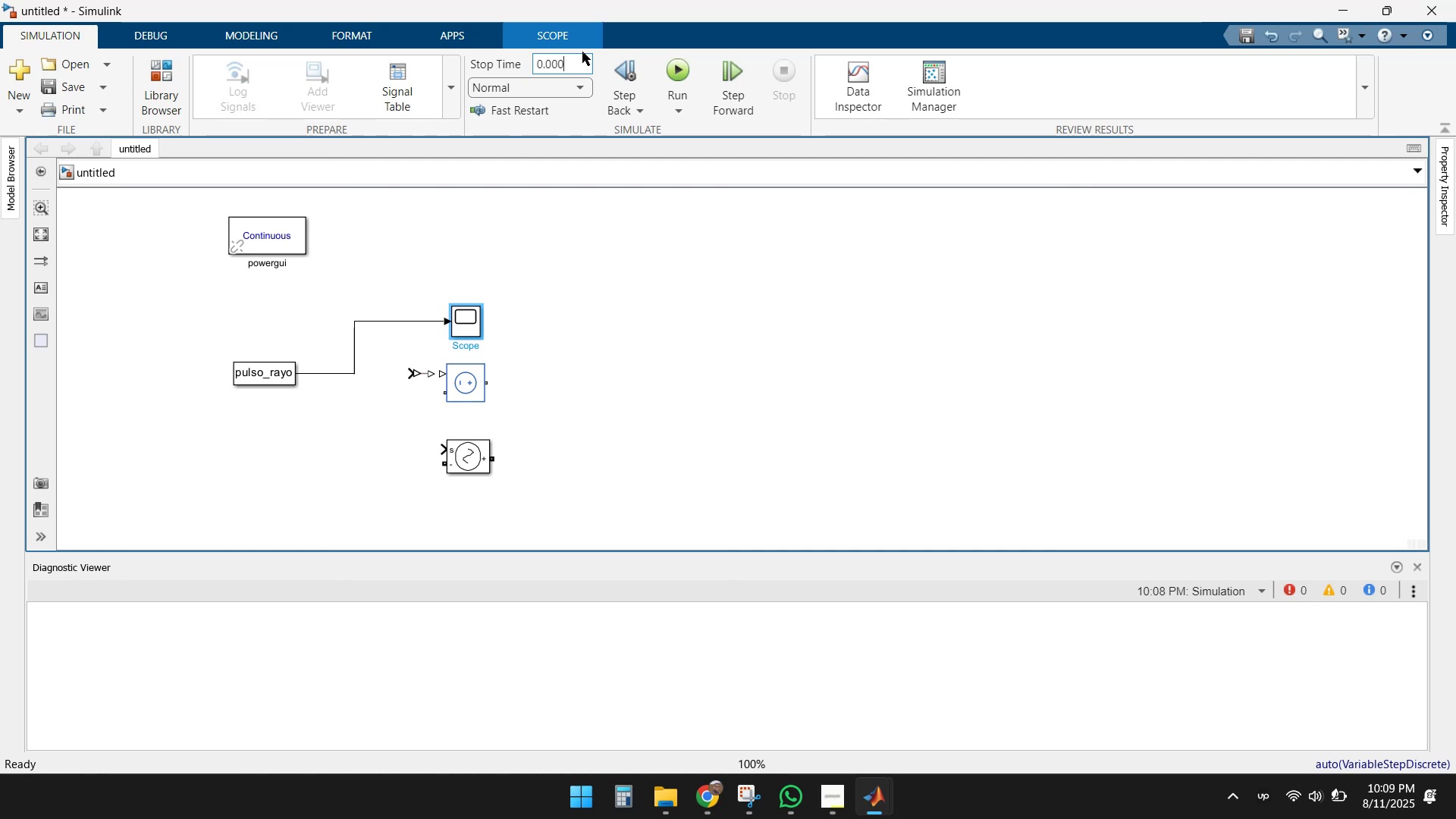 
key(Numpad1)
 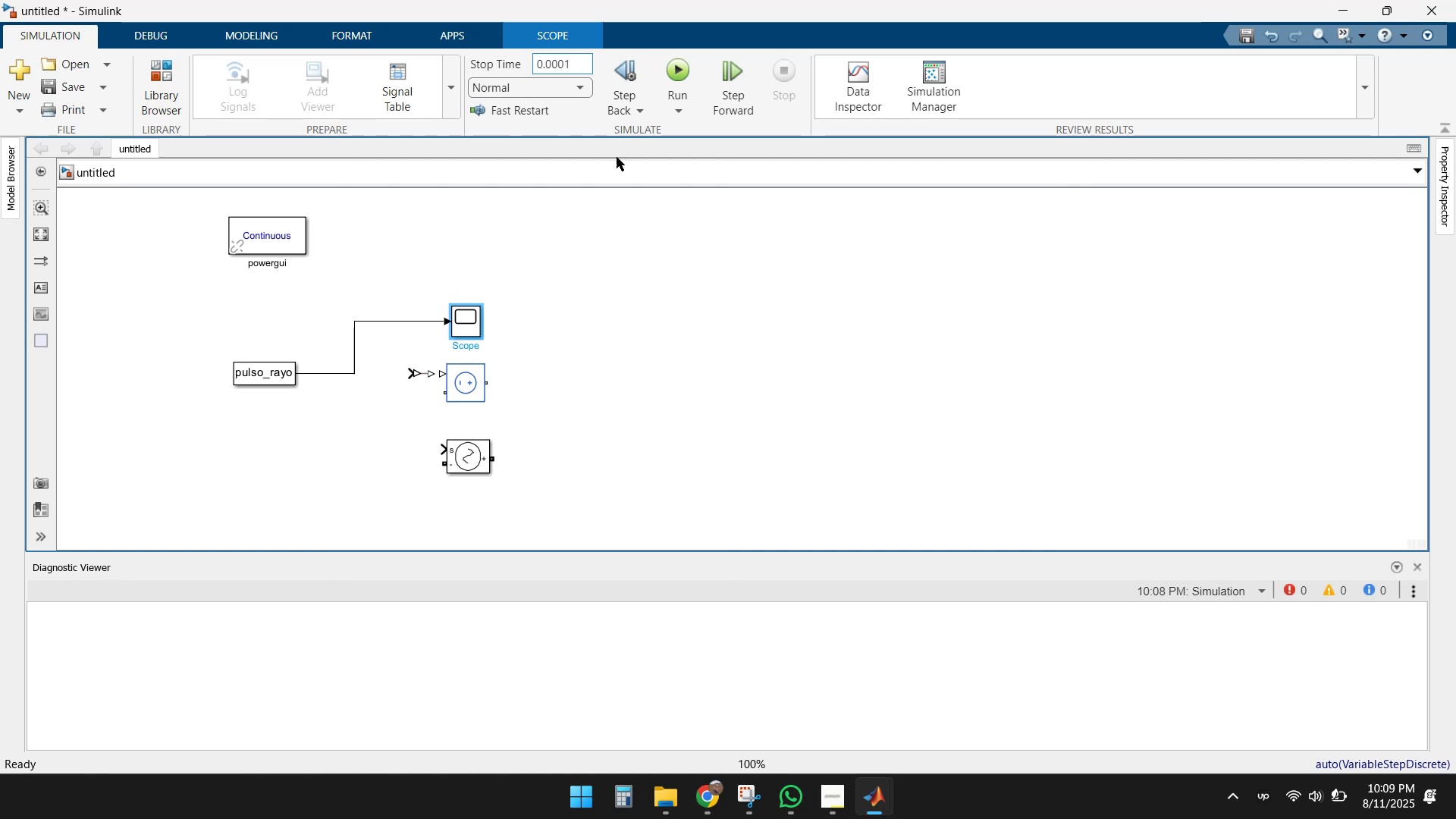 
left_click([620, 284])
 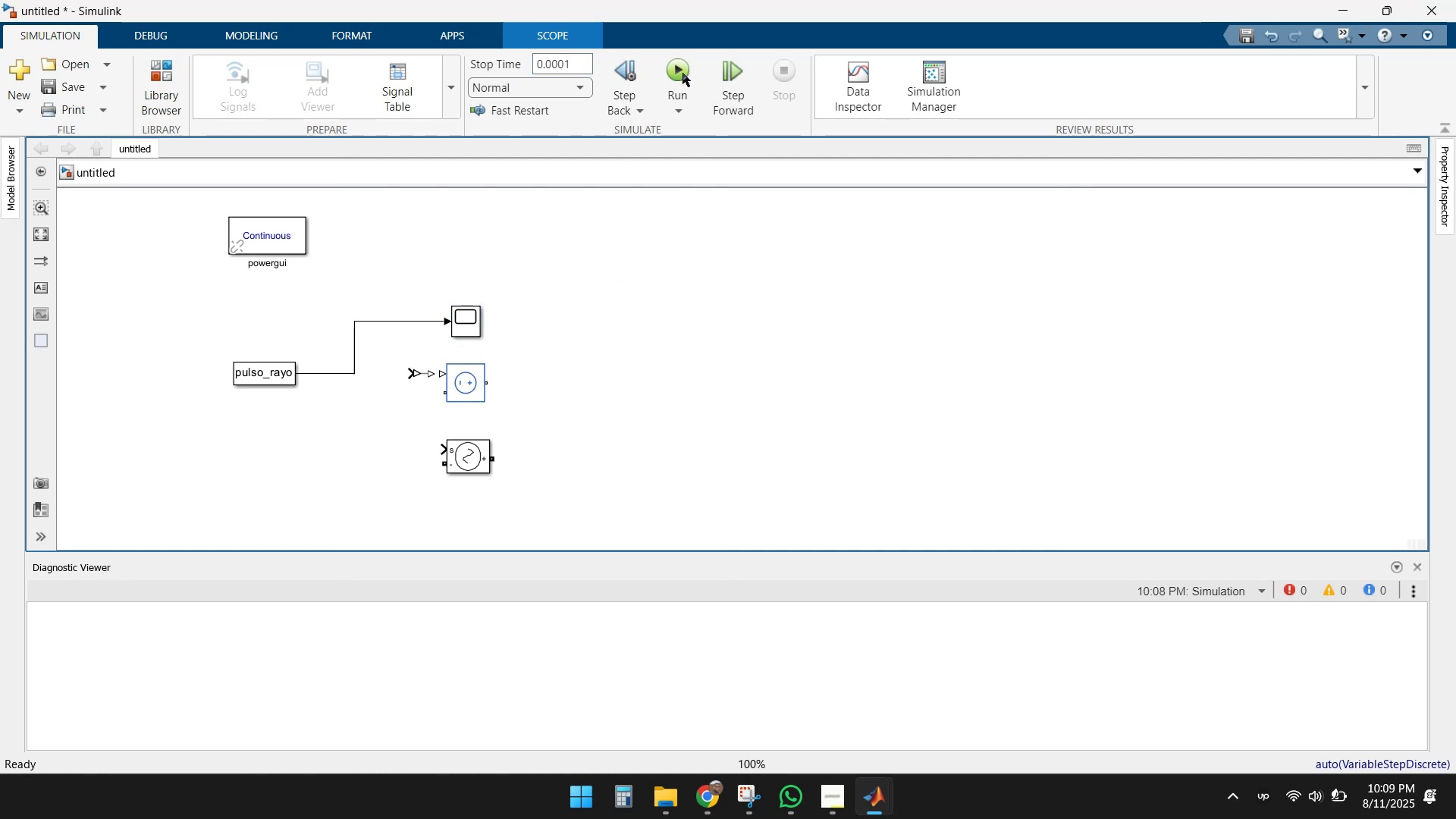 
left_click([679, 71])
 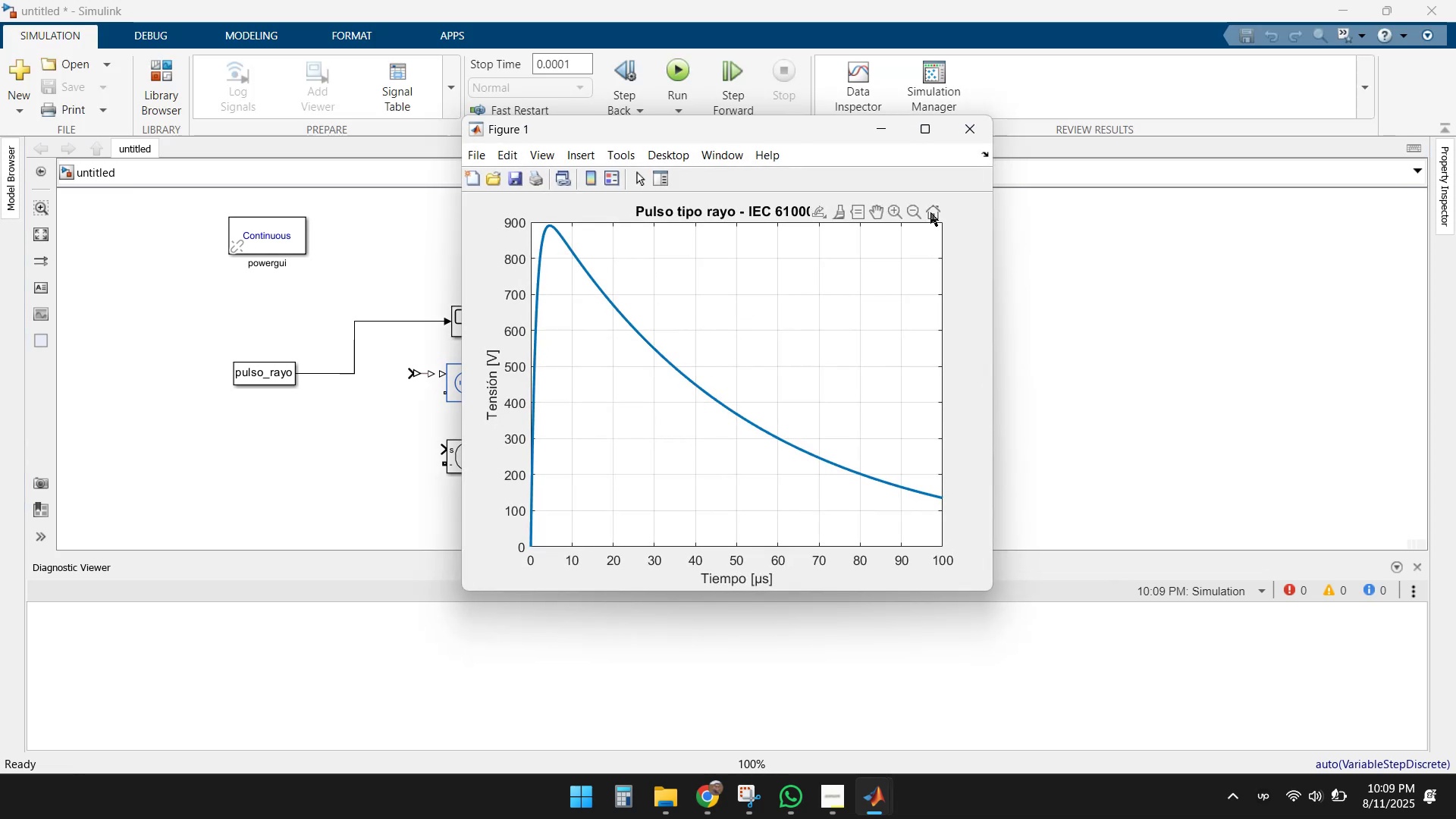 
left_click([968, 130])
 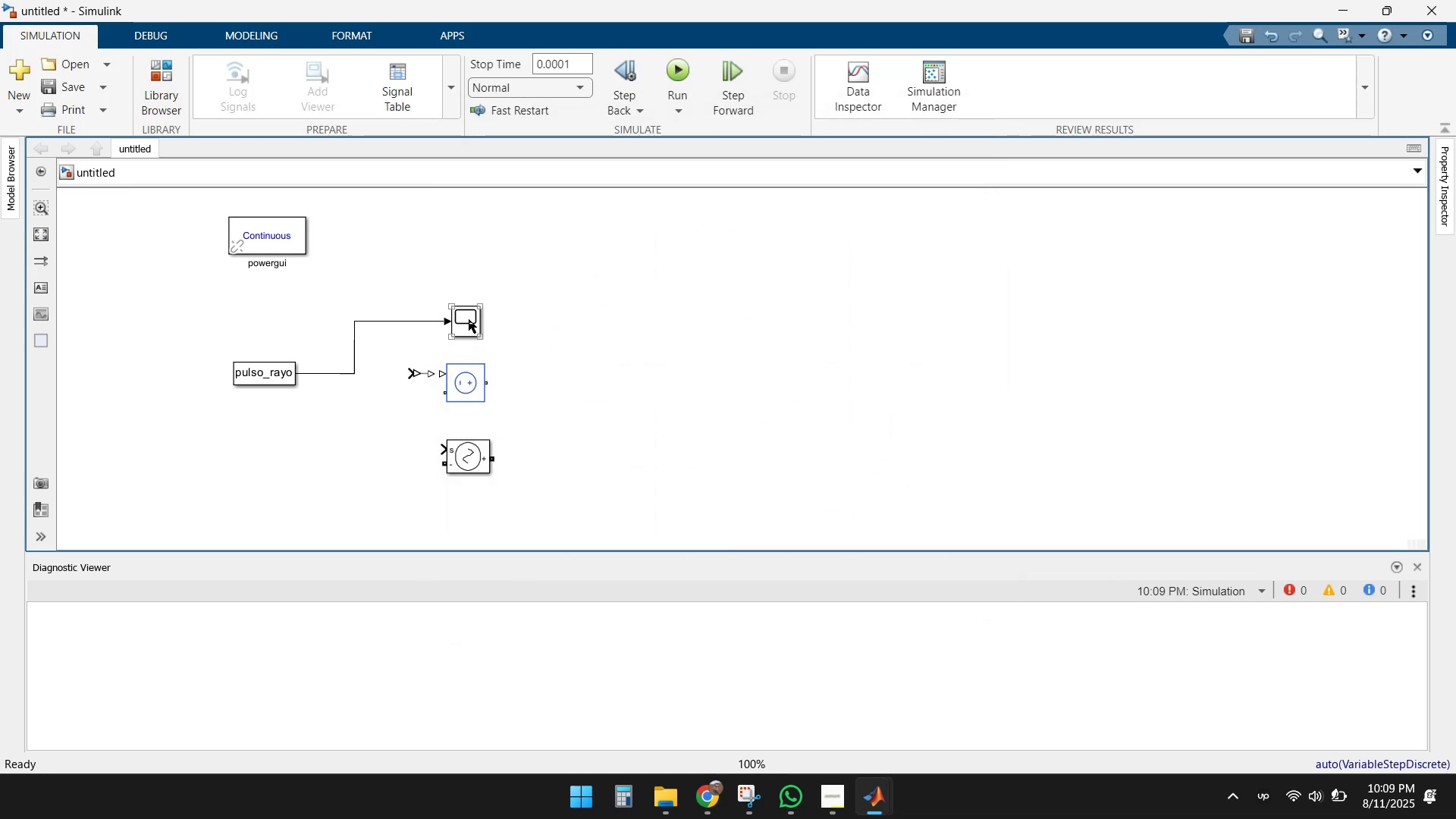 
double_click([469, 319])
 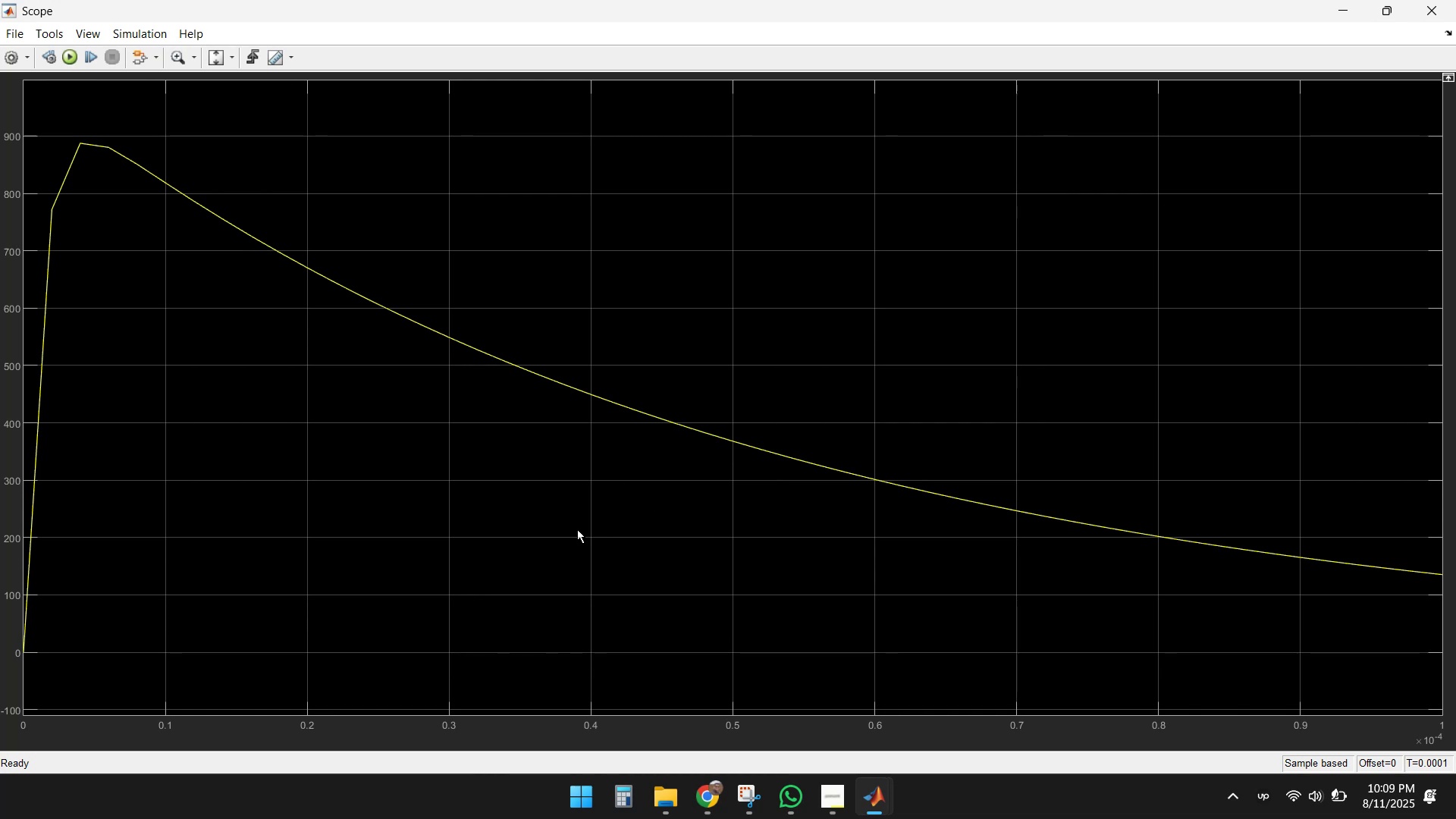 
wait(11.14)
 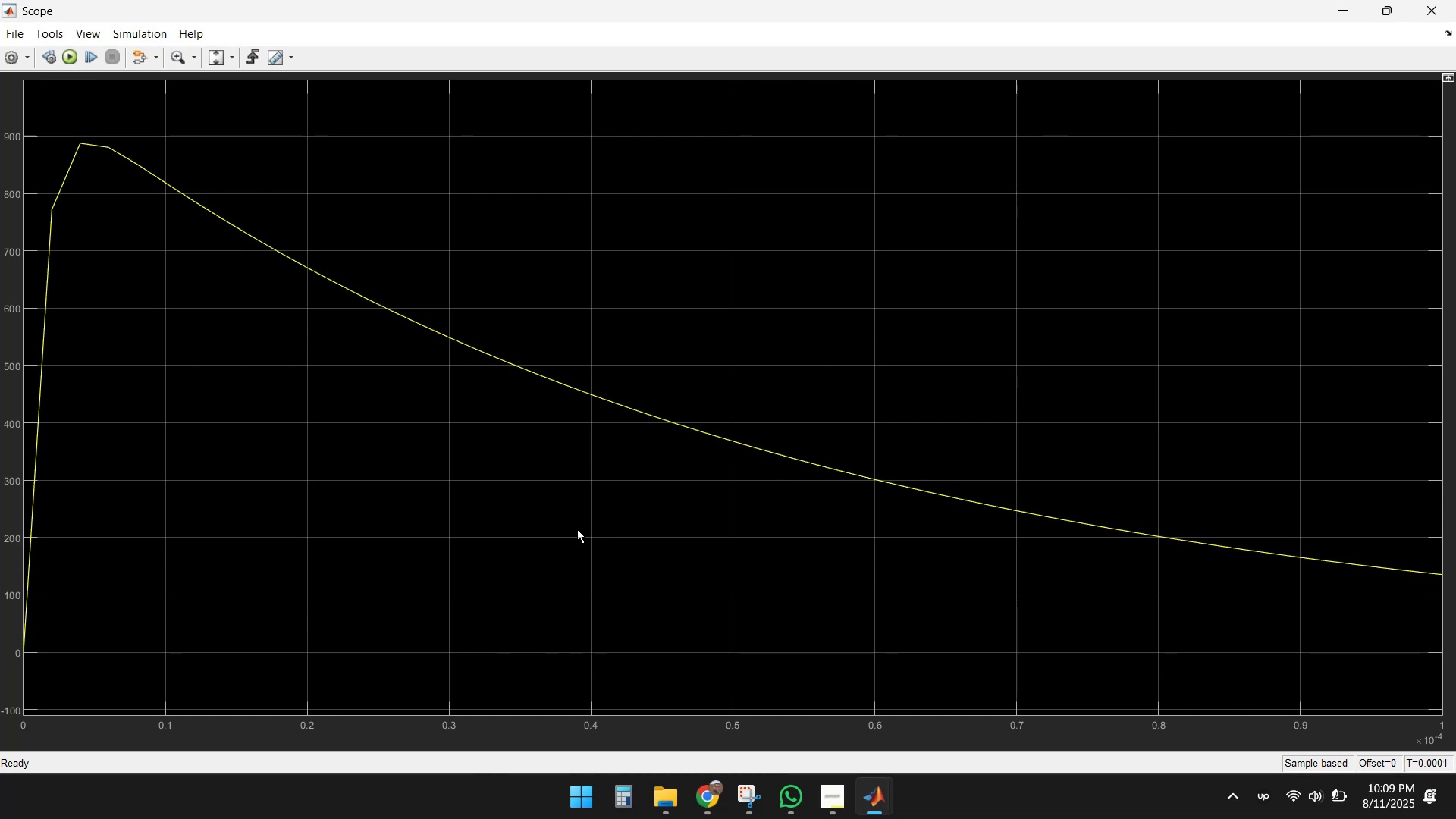 
left_click([1425, 14])
 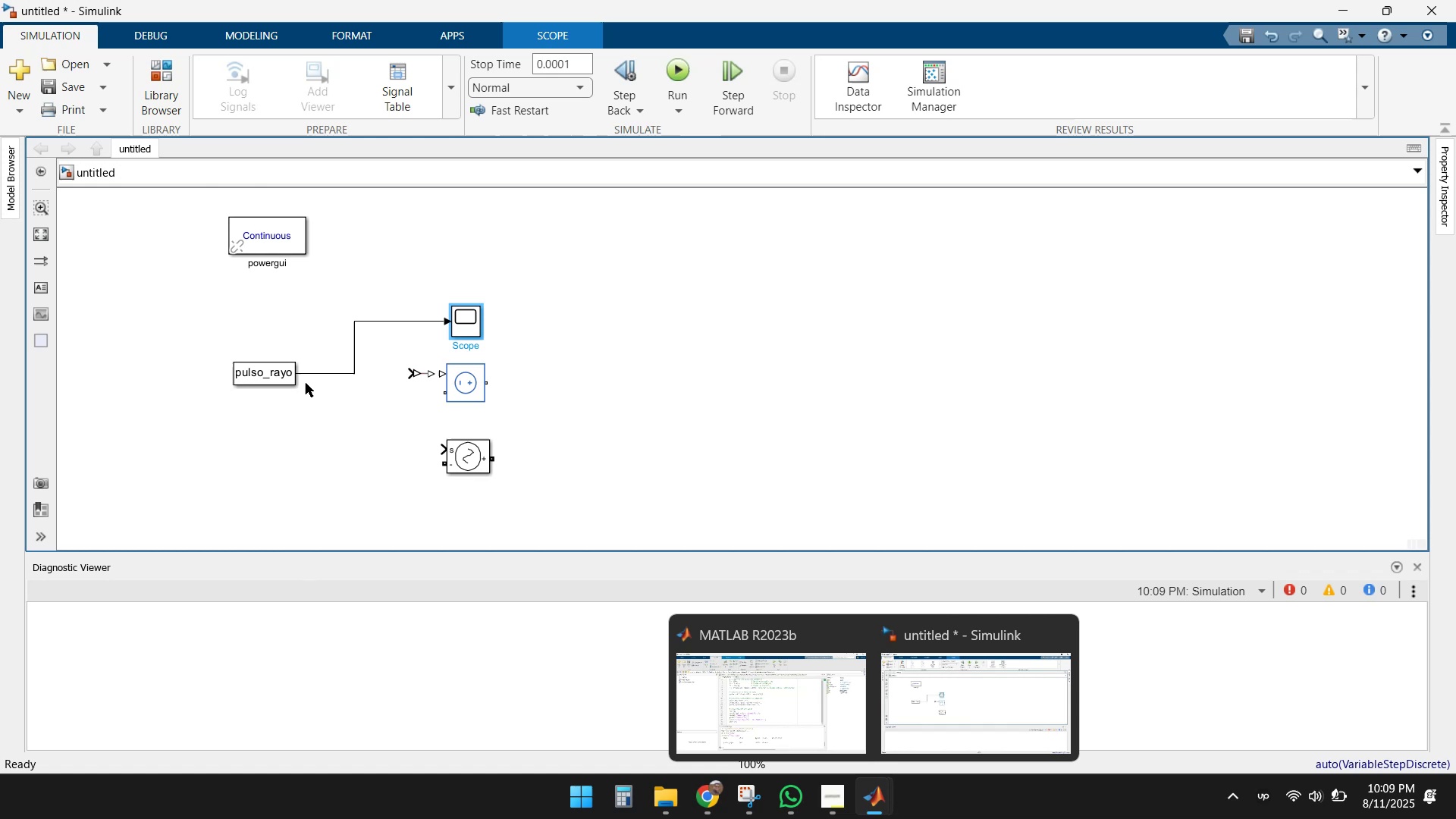 
wait(5.54)
 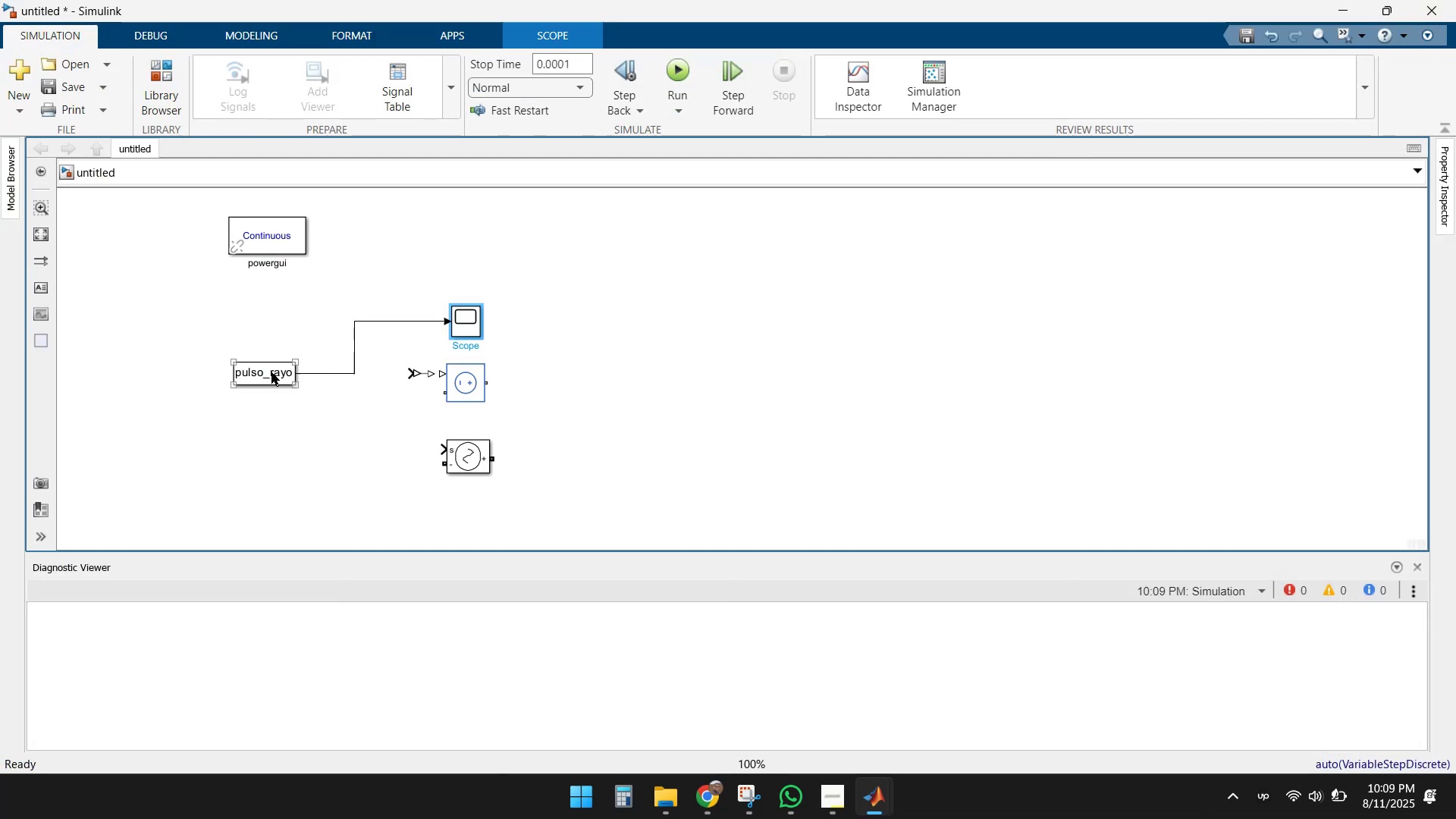 
left_click([251, 25])
 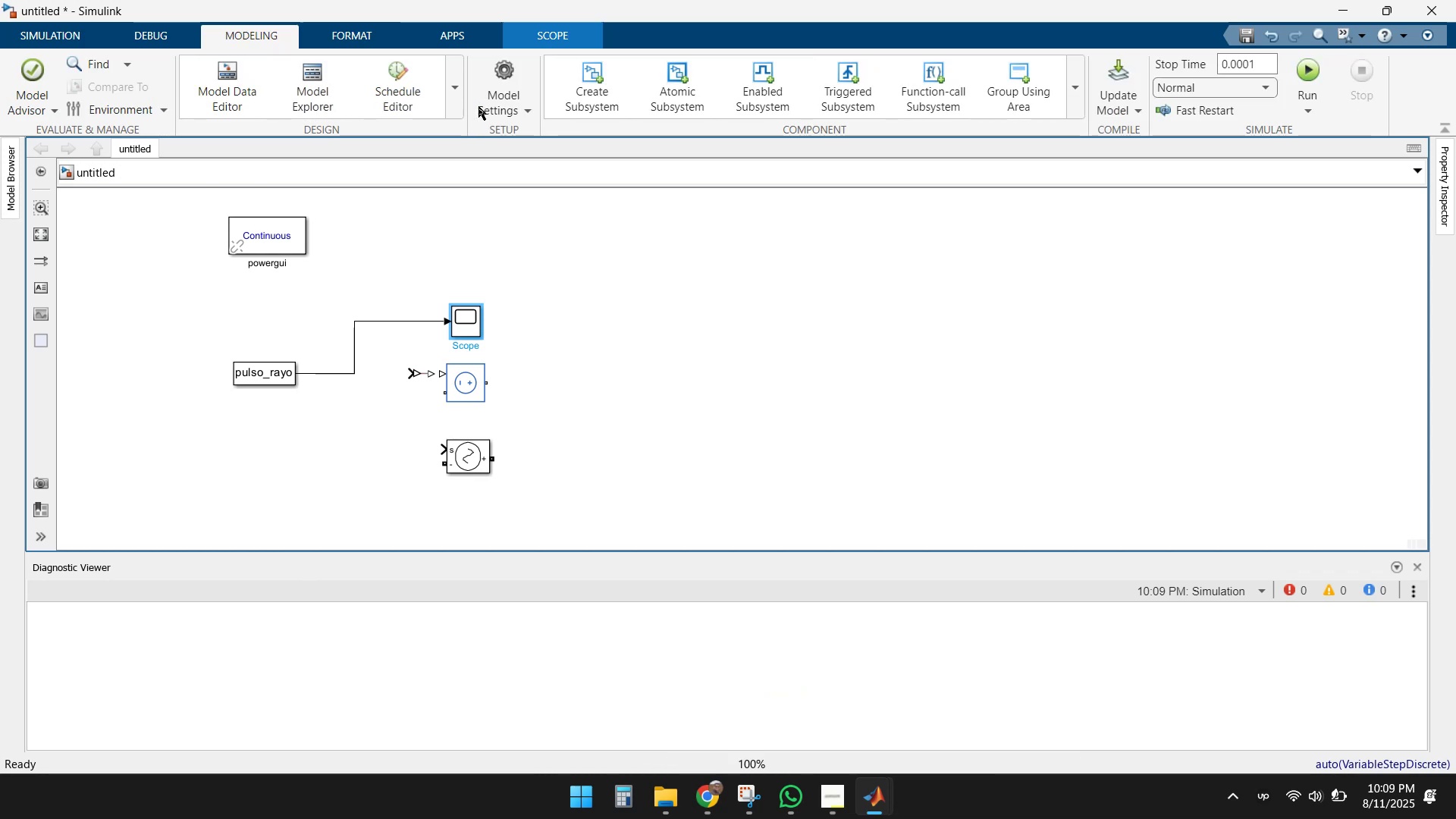 
left_click([528, 115])
 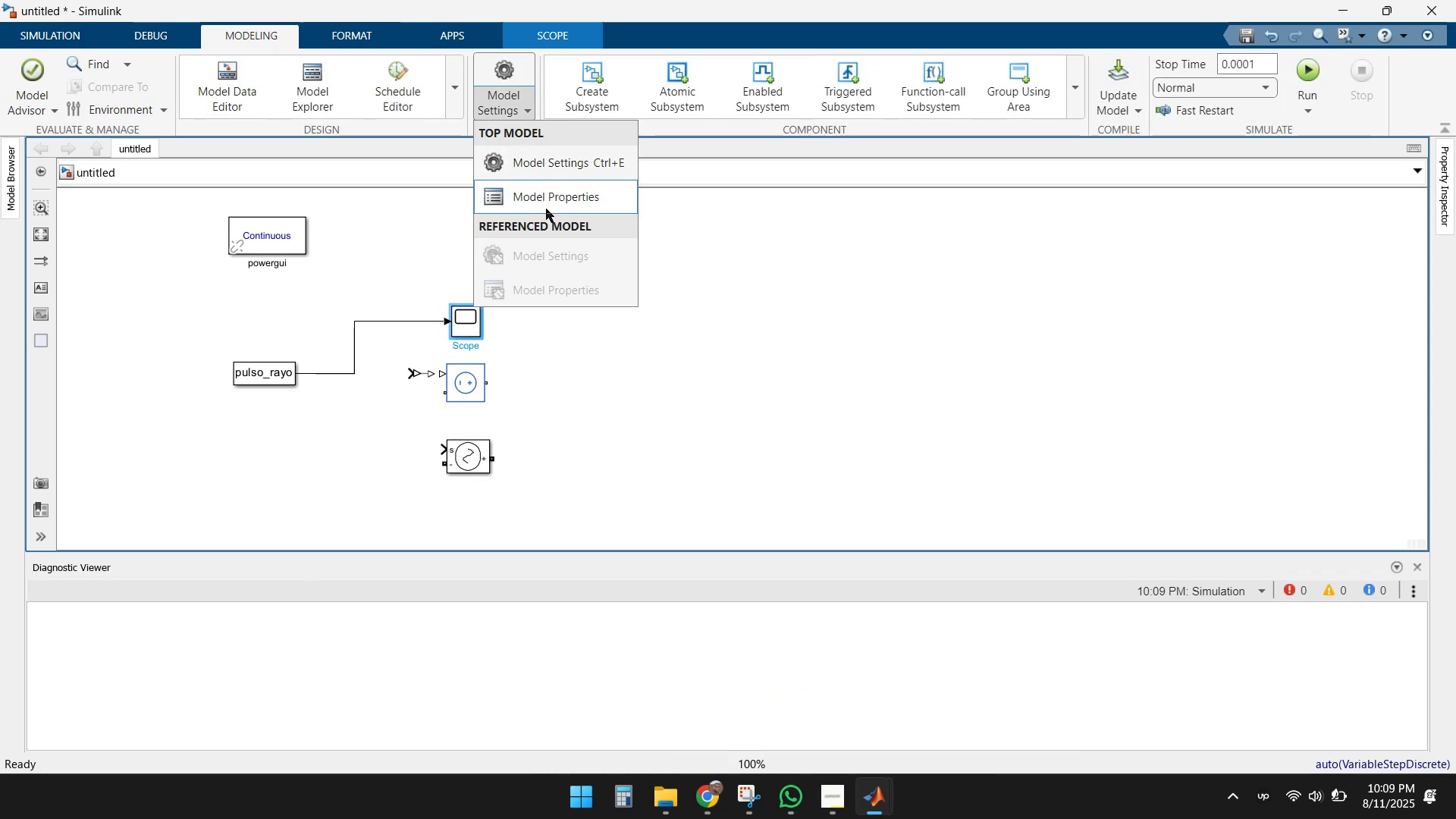 
left_click([547, 203])
 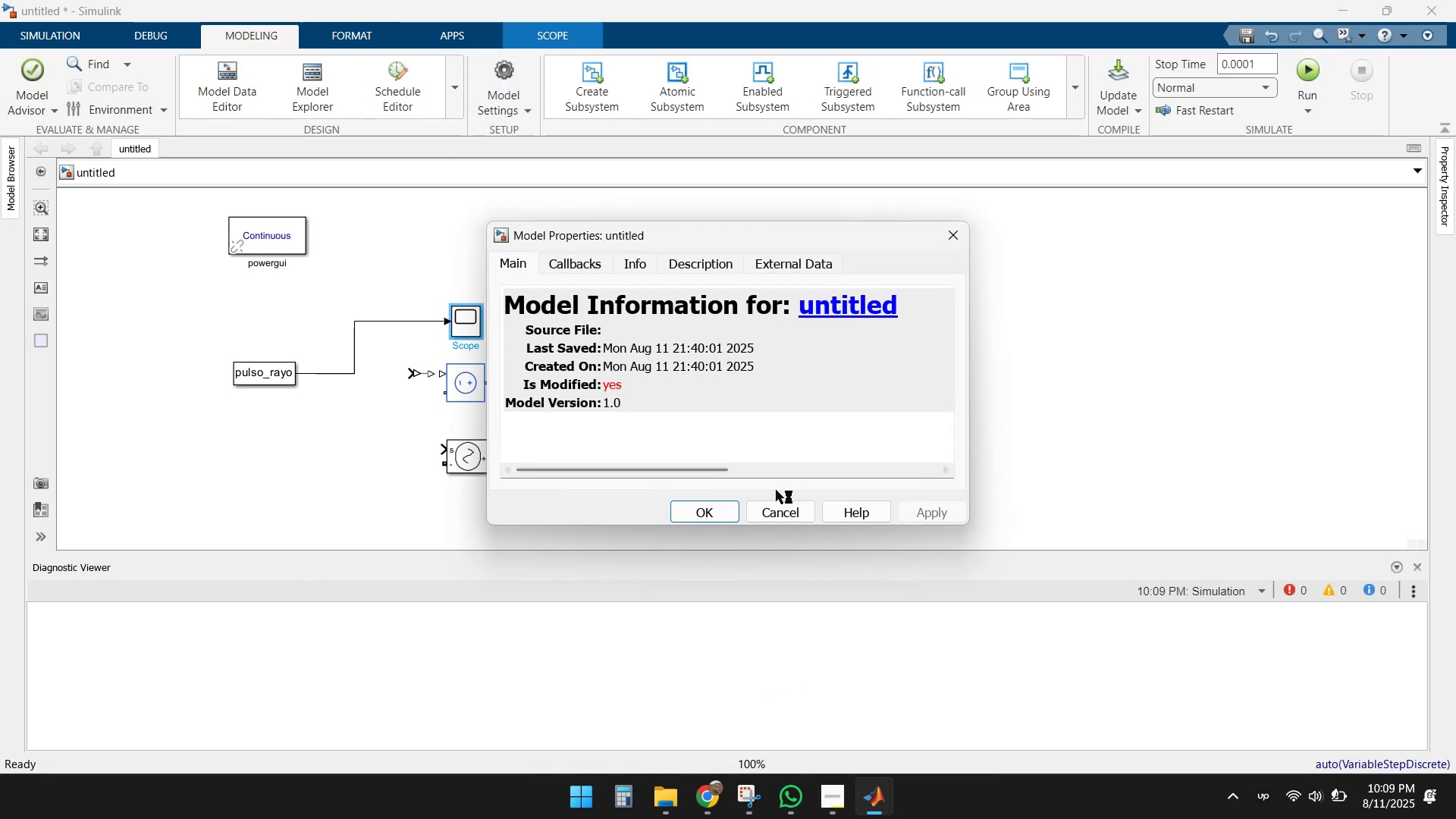 
left_click([571, 264])
 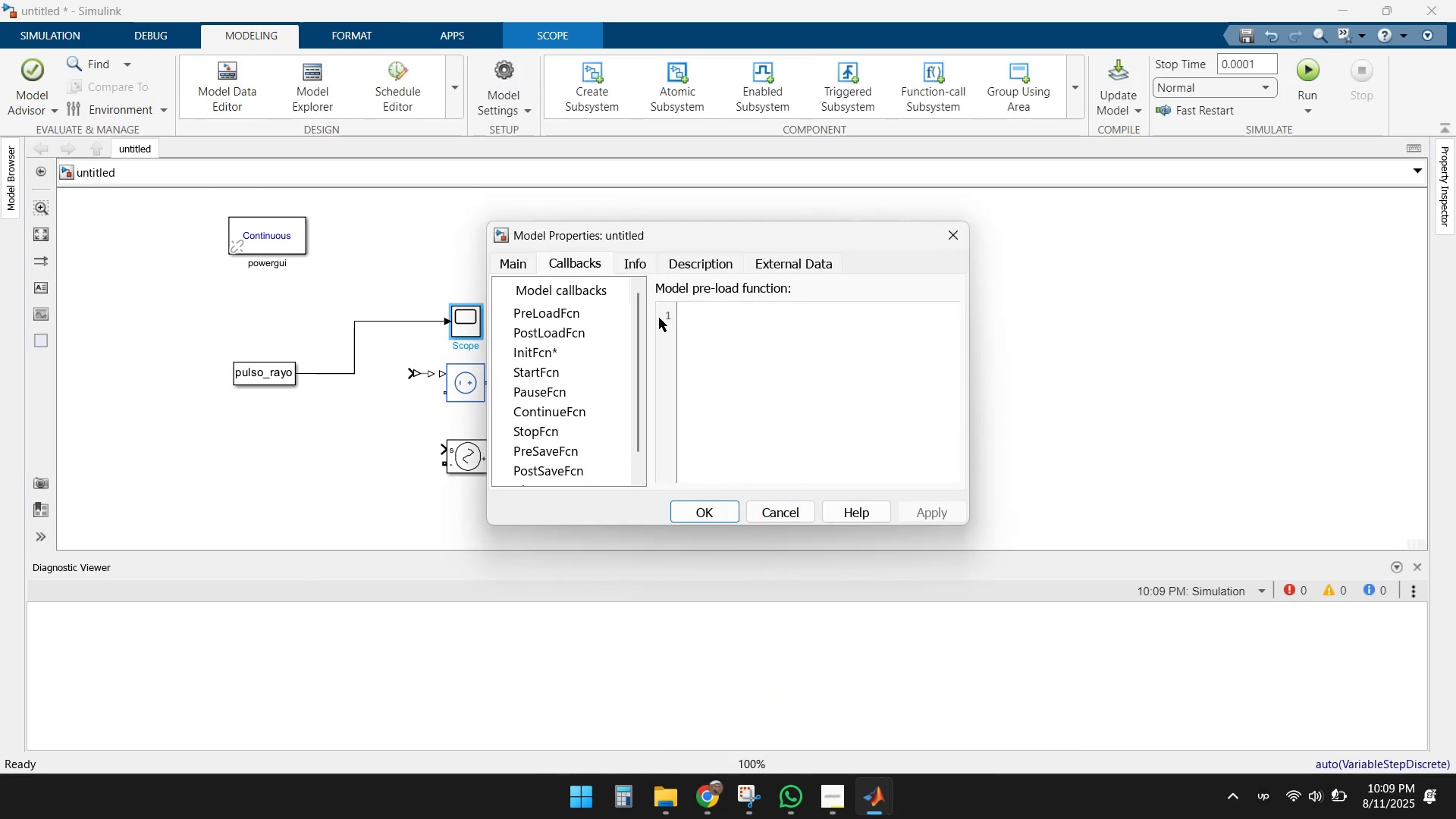 
left_click([570, 353])
 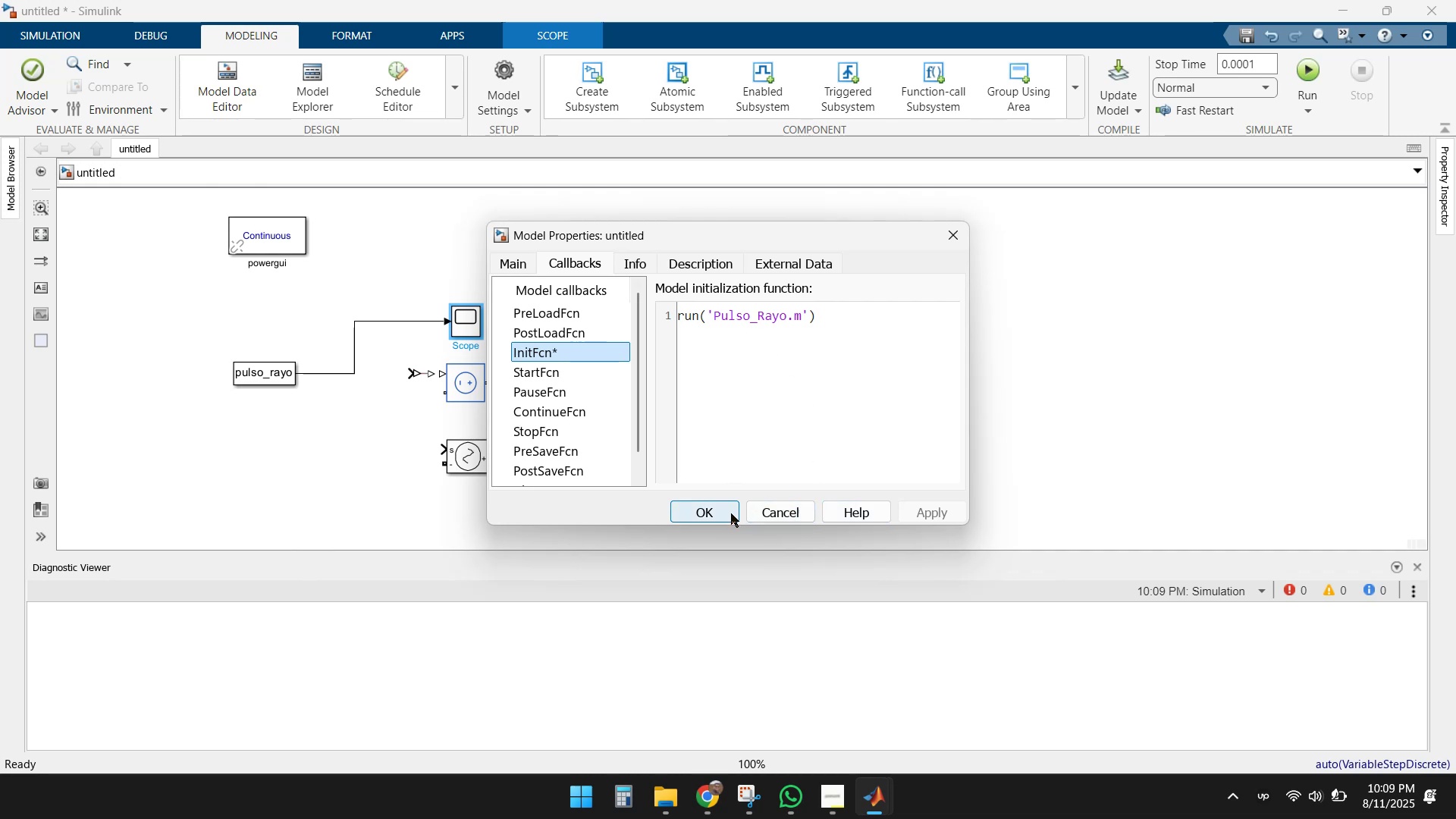 
left_click([714, 516])
 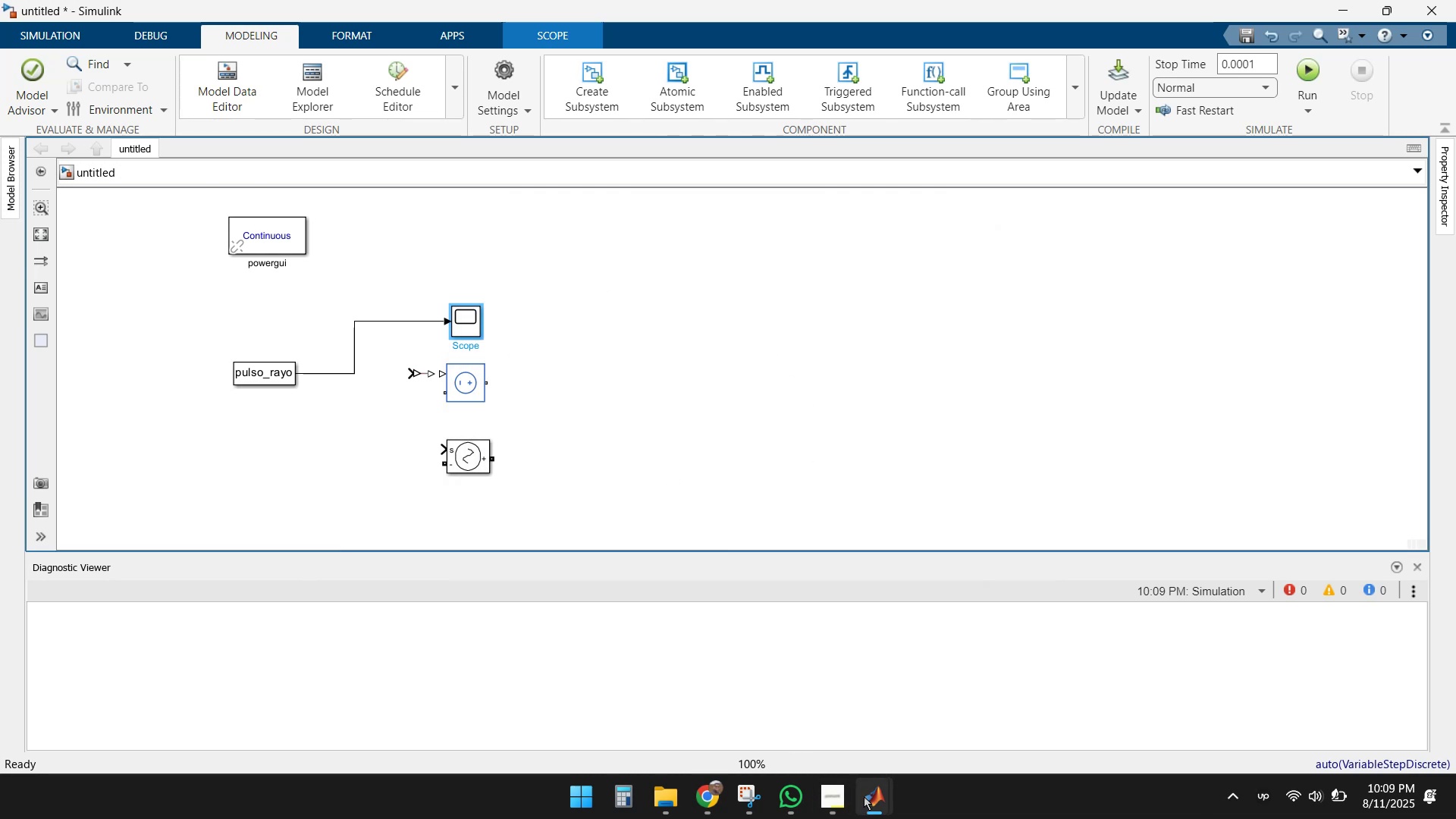 
double_click([770, 727])
 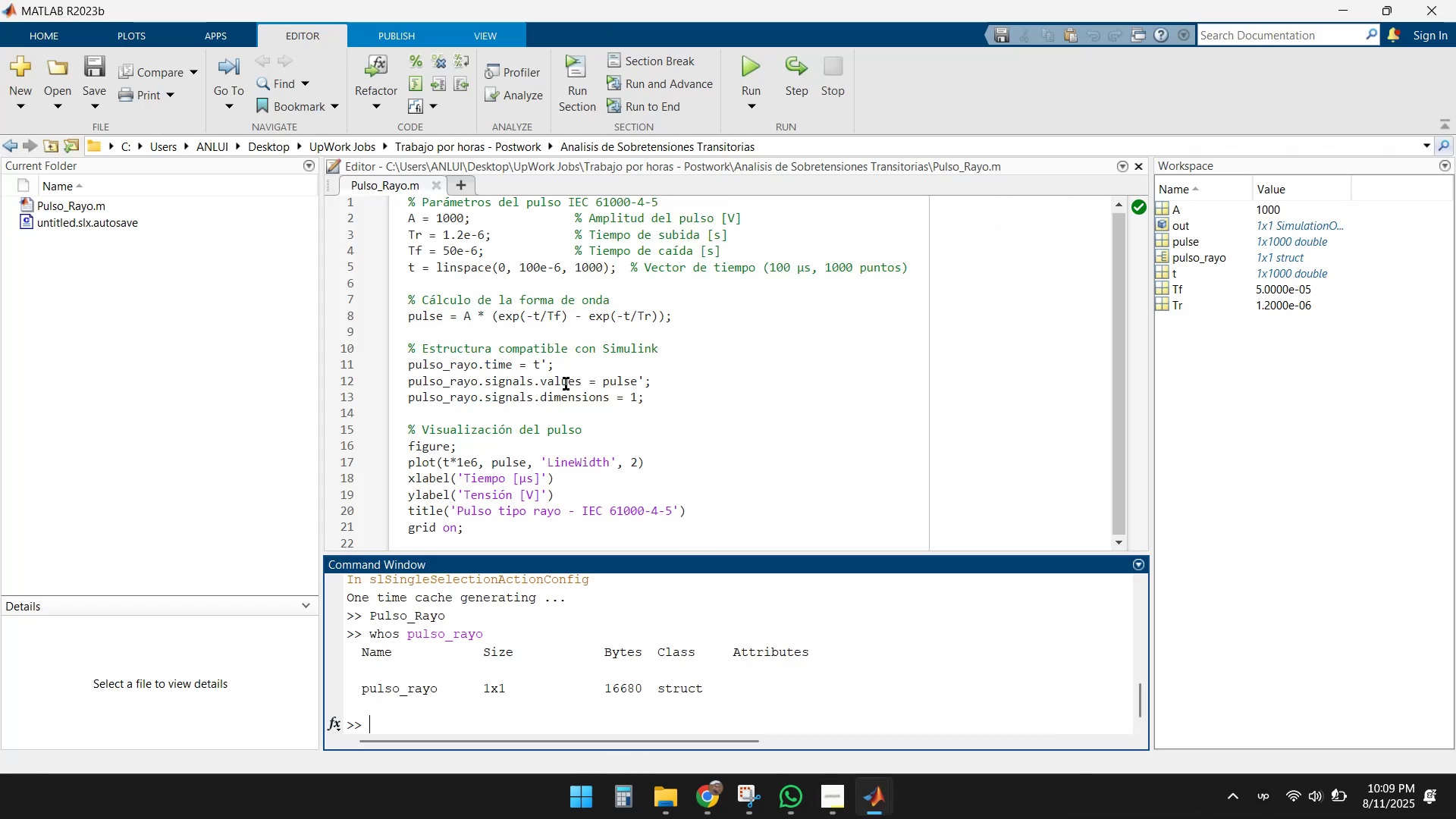 
scroll: coordinate [449, 467], scroll_direction: down, amount: 4.0
 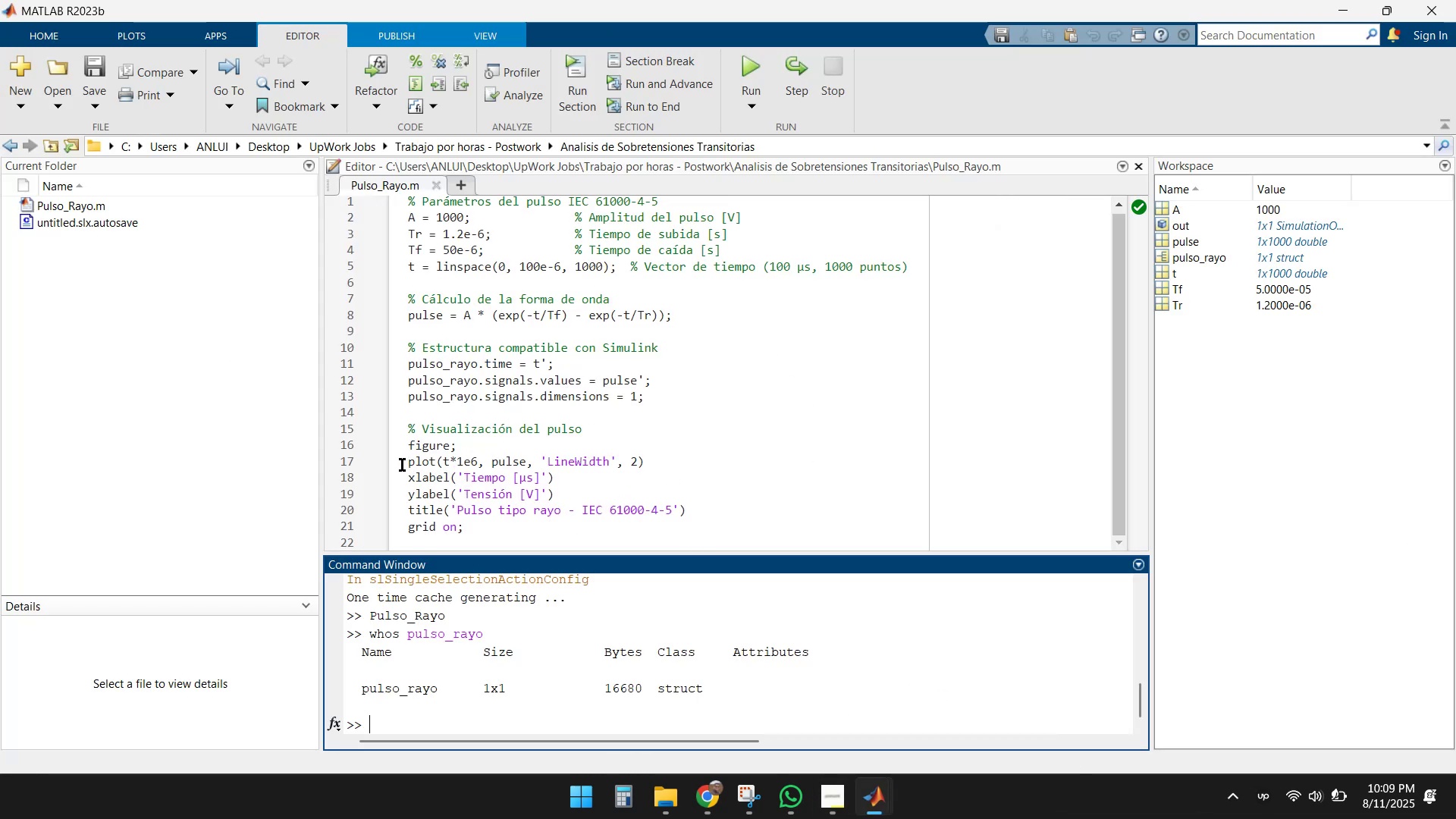 
left_click([399, 465])
 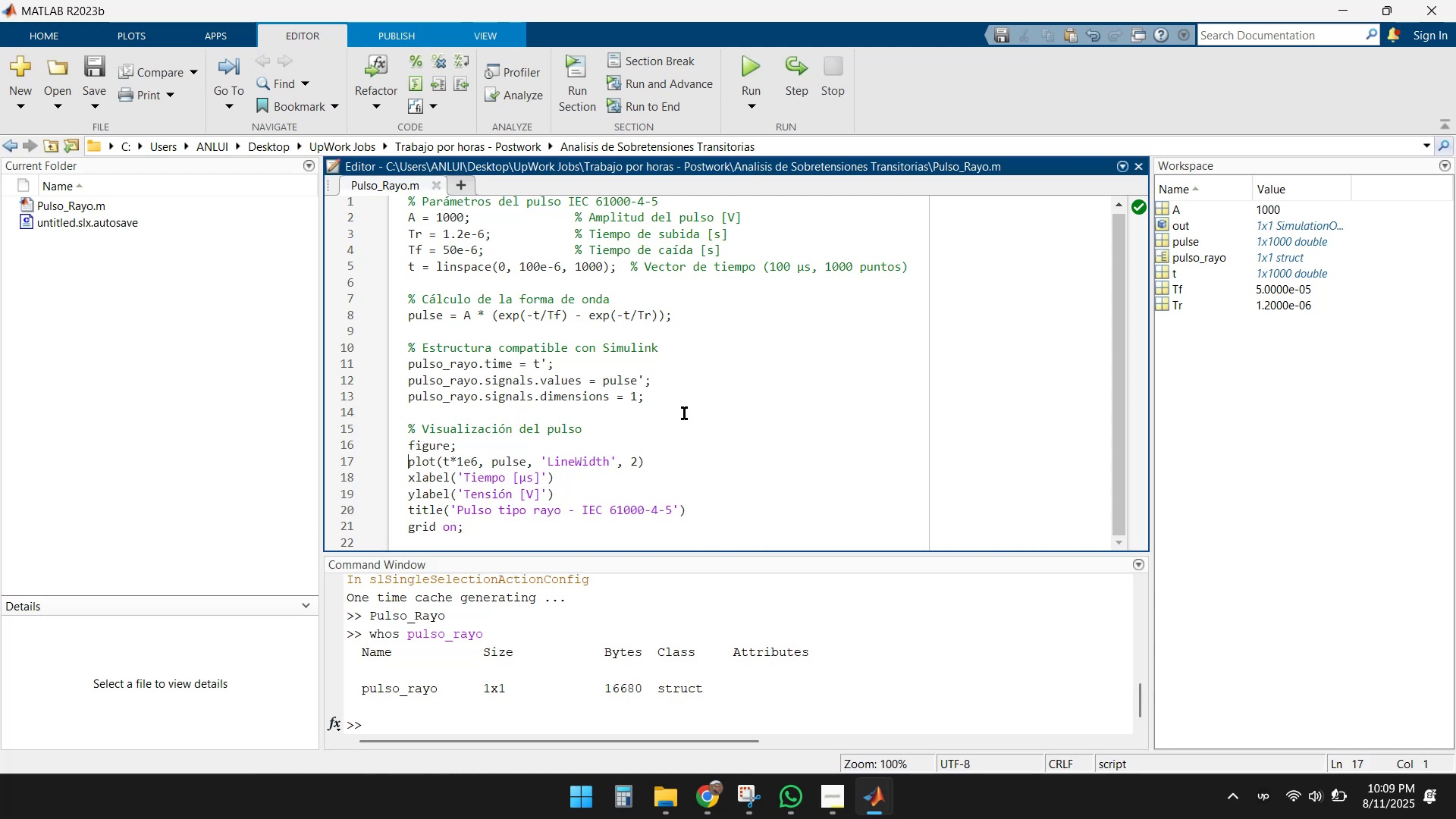 
key(ArrowUp)
 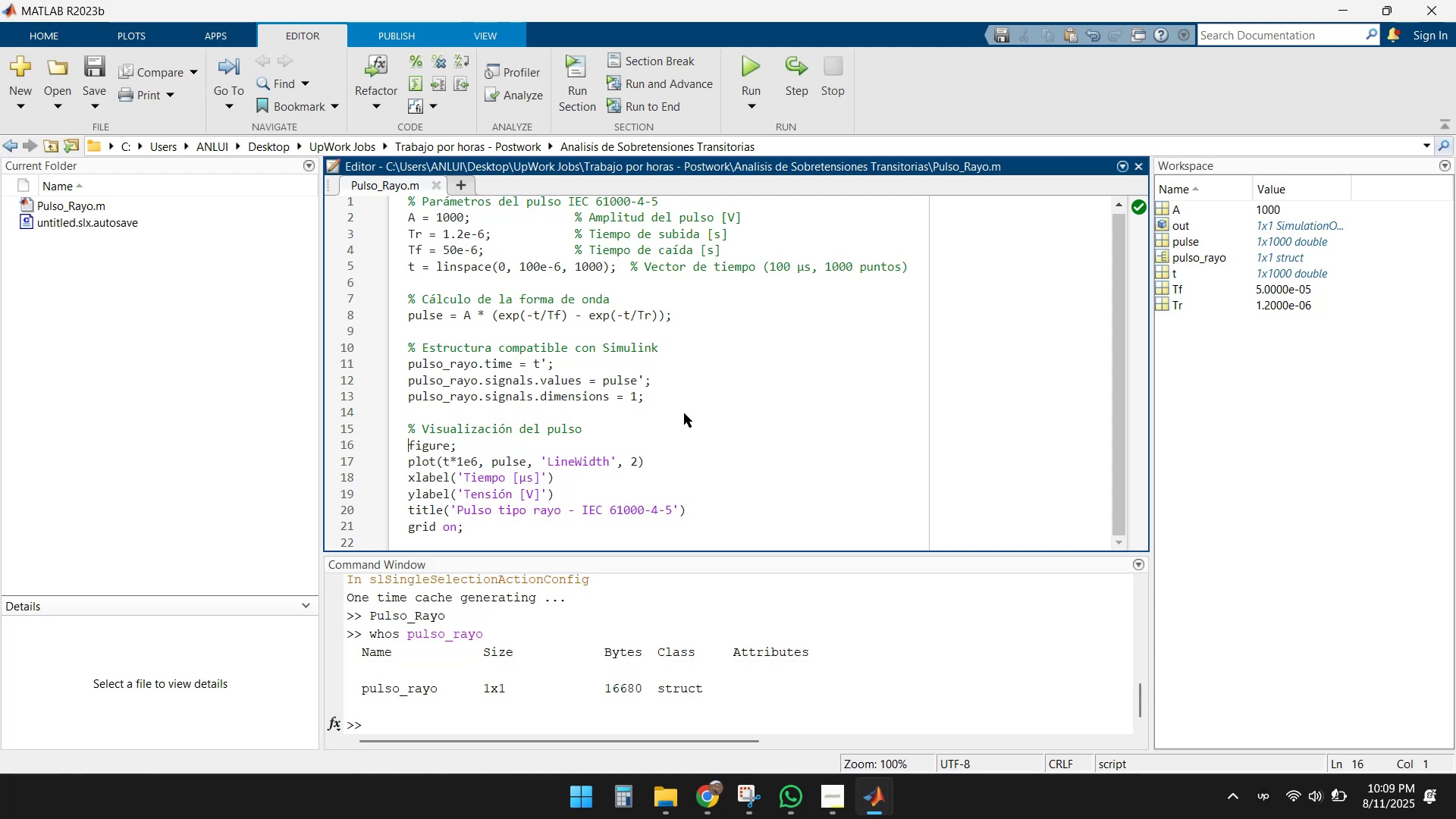 
key(Shift+5)
 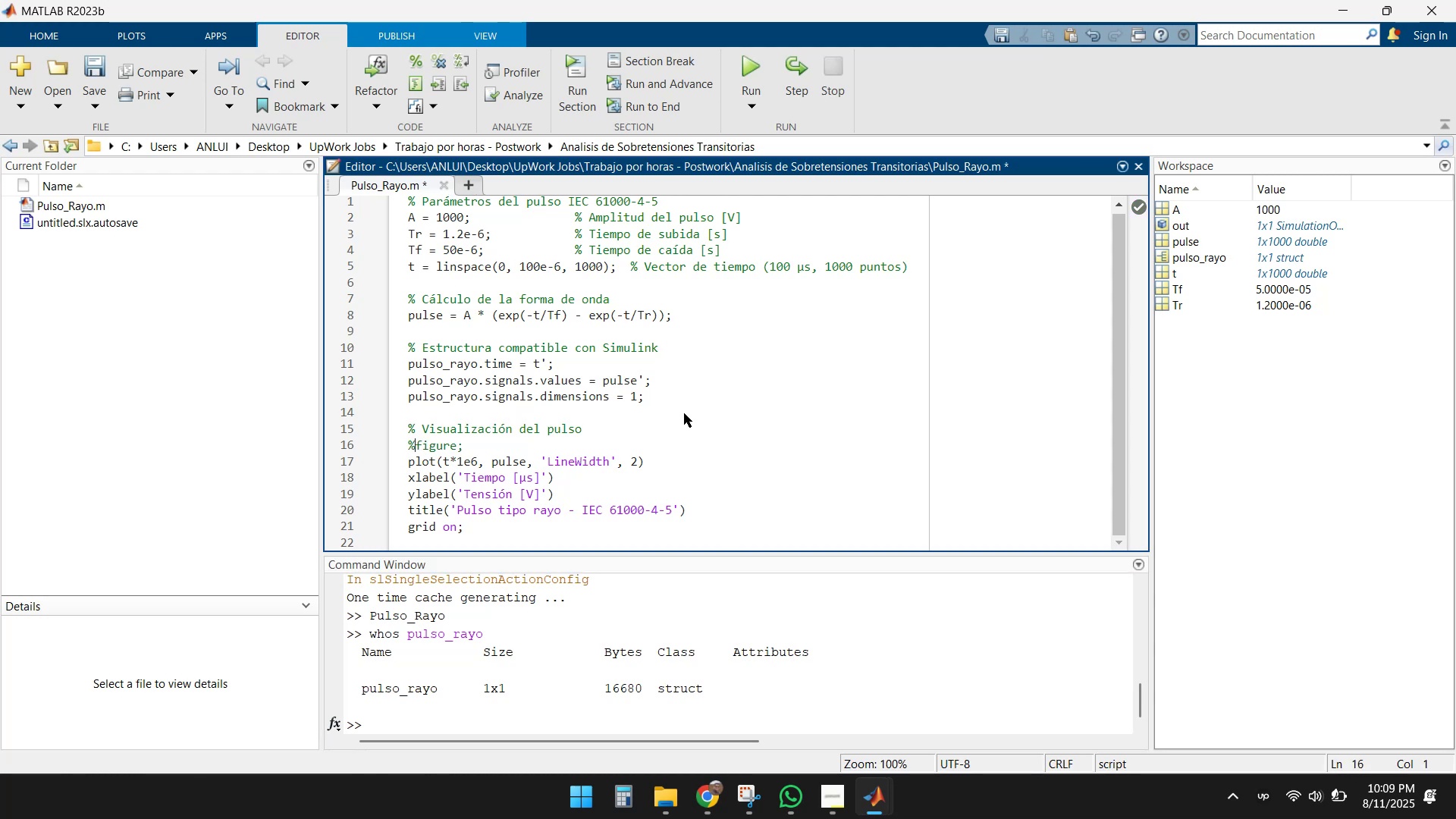 
key(ArrowDown)
 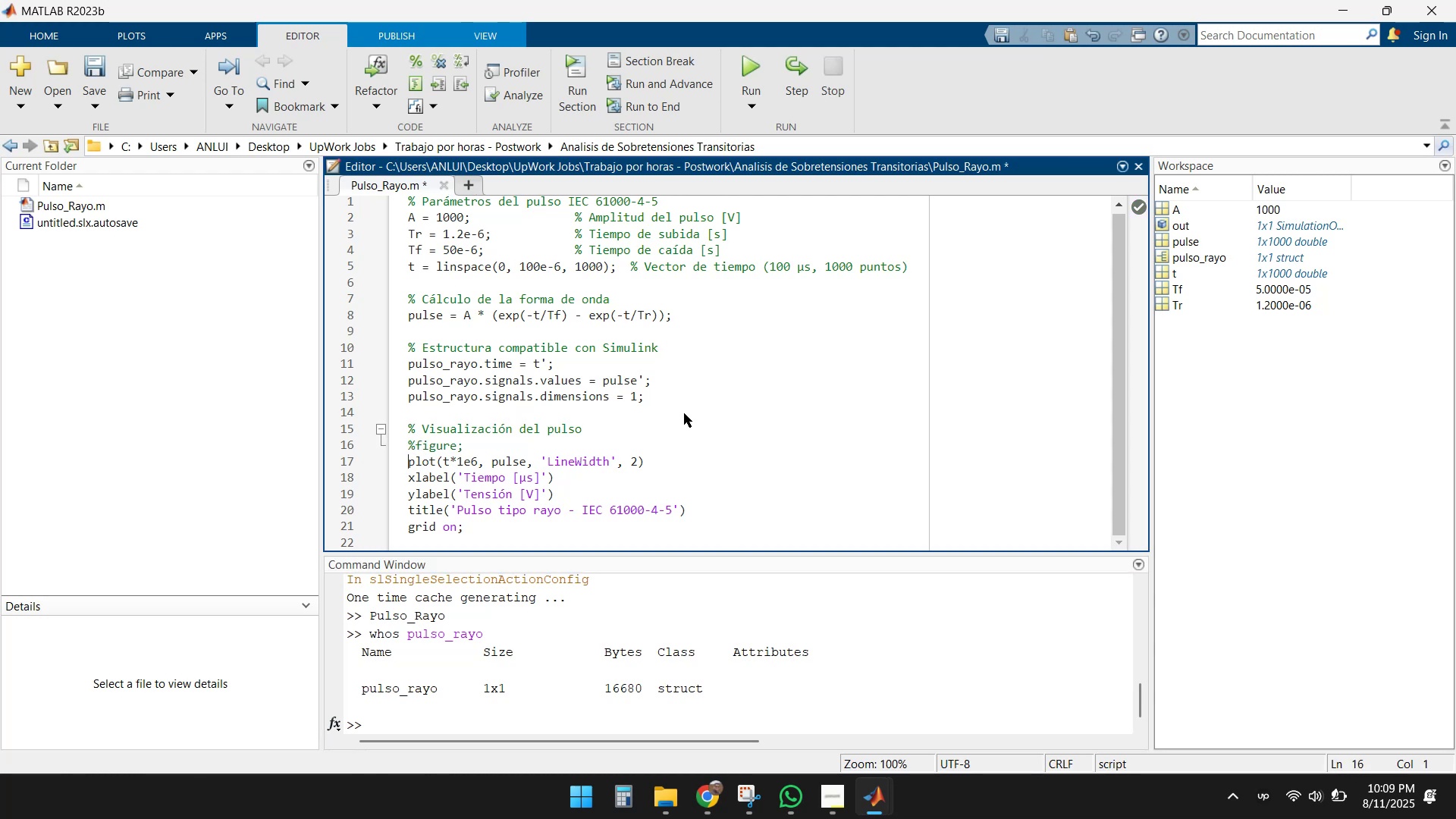 
key(ArrowLeft)
 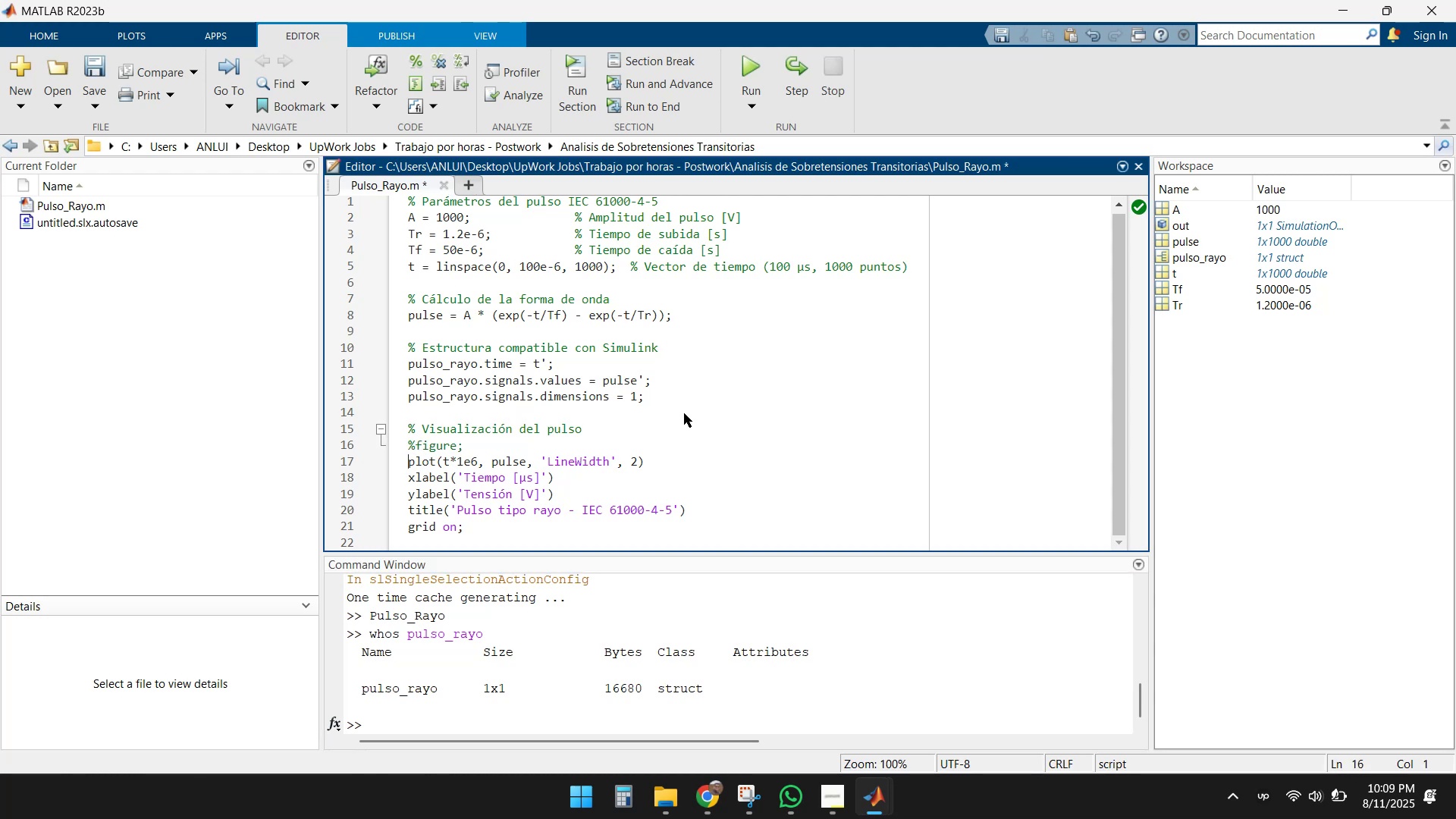 
key(Shift+5)
 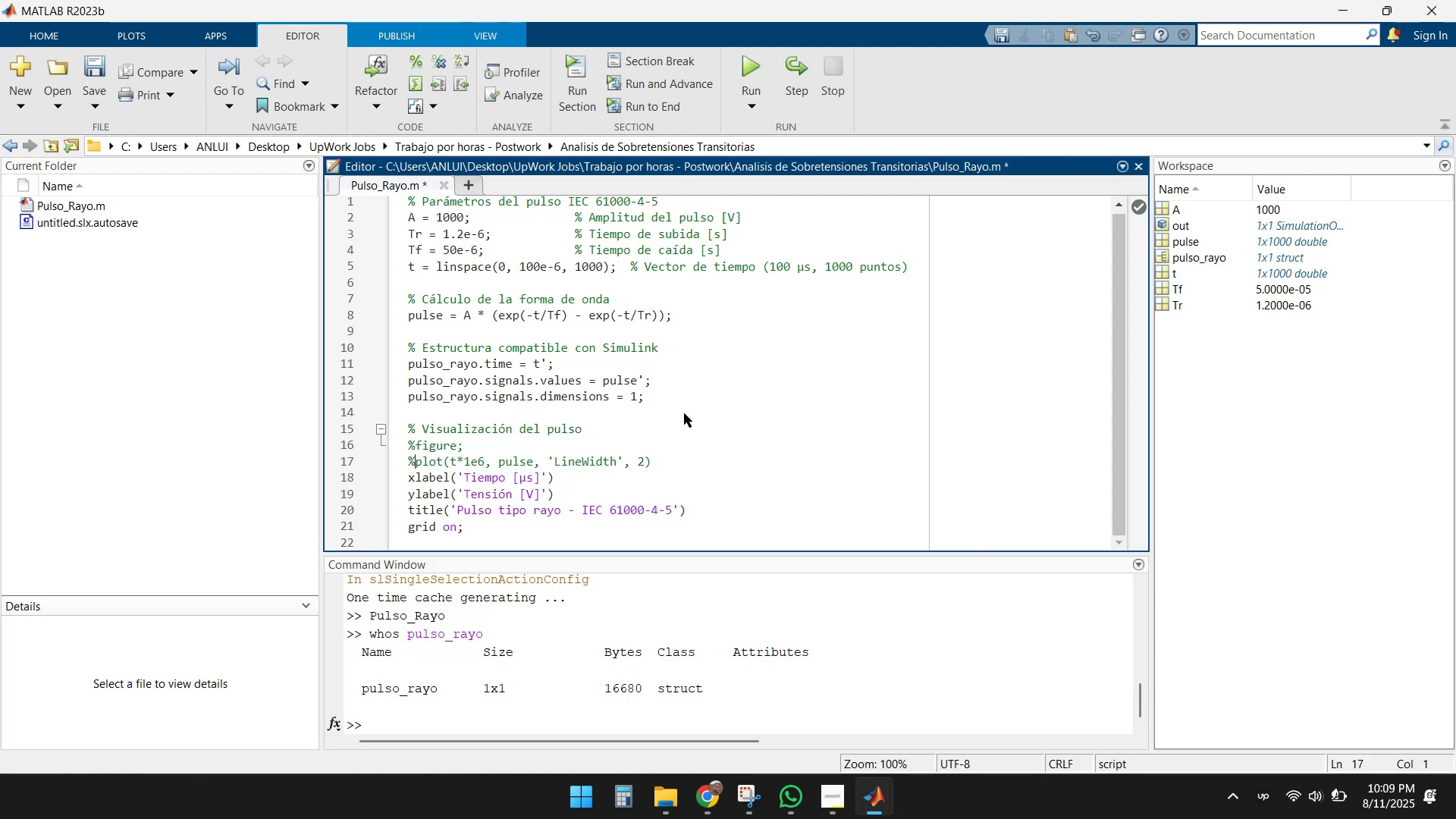 
key(ArrowDown)
 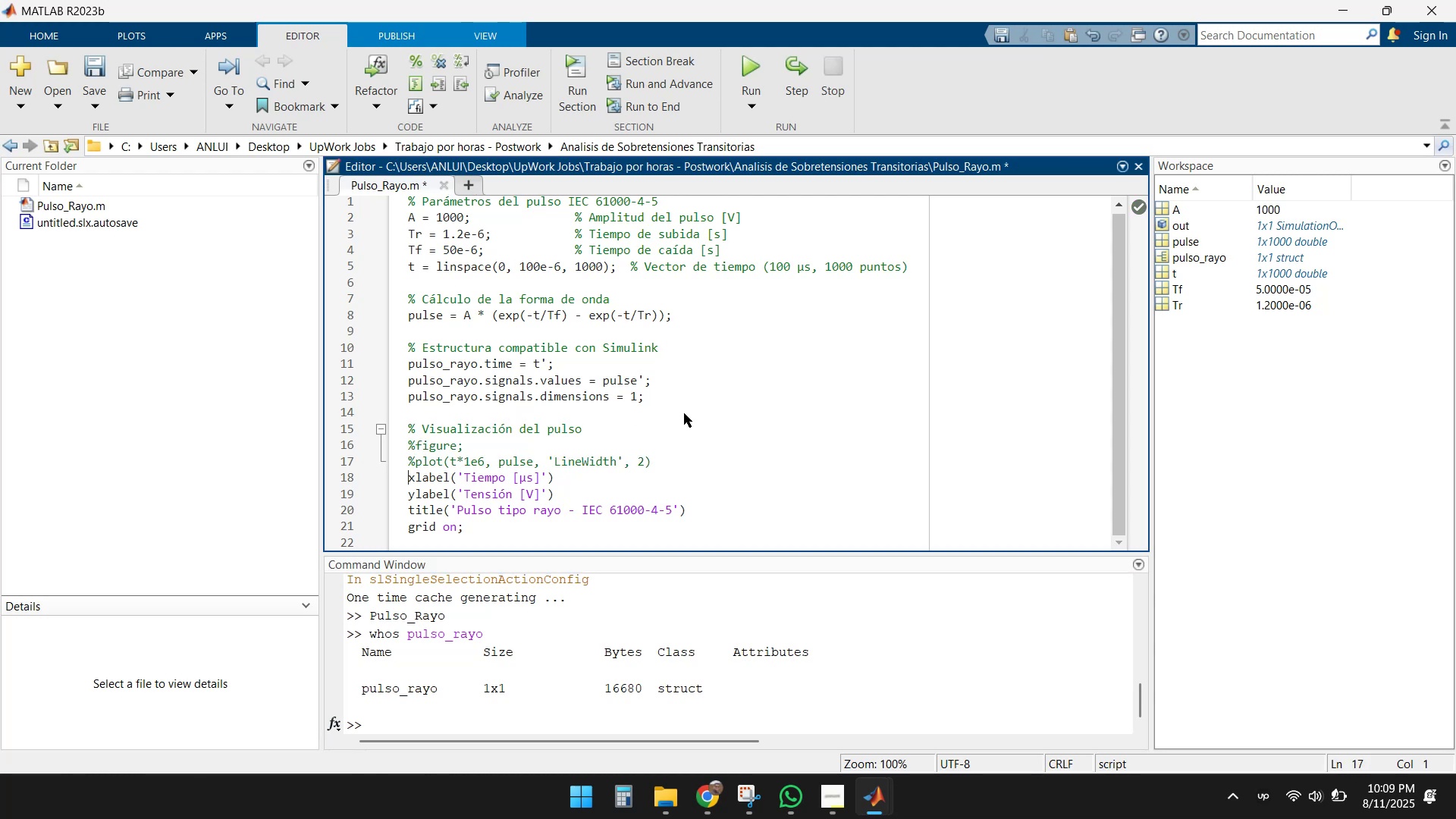 
key(ArrowLeft)
 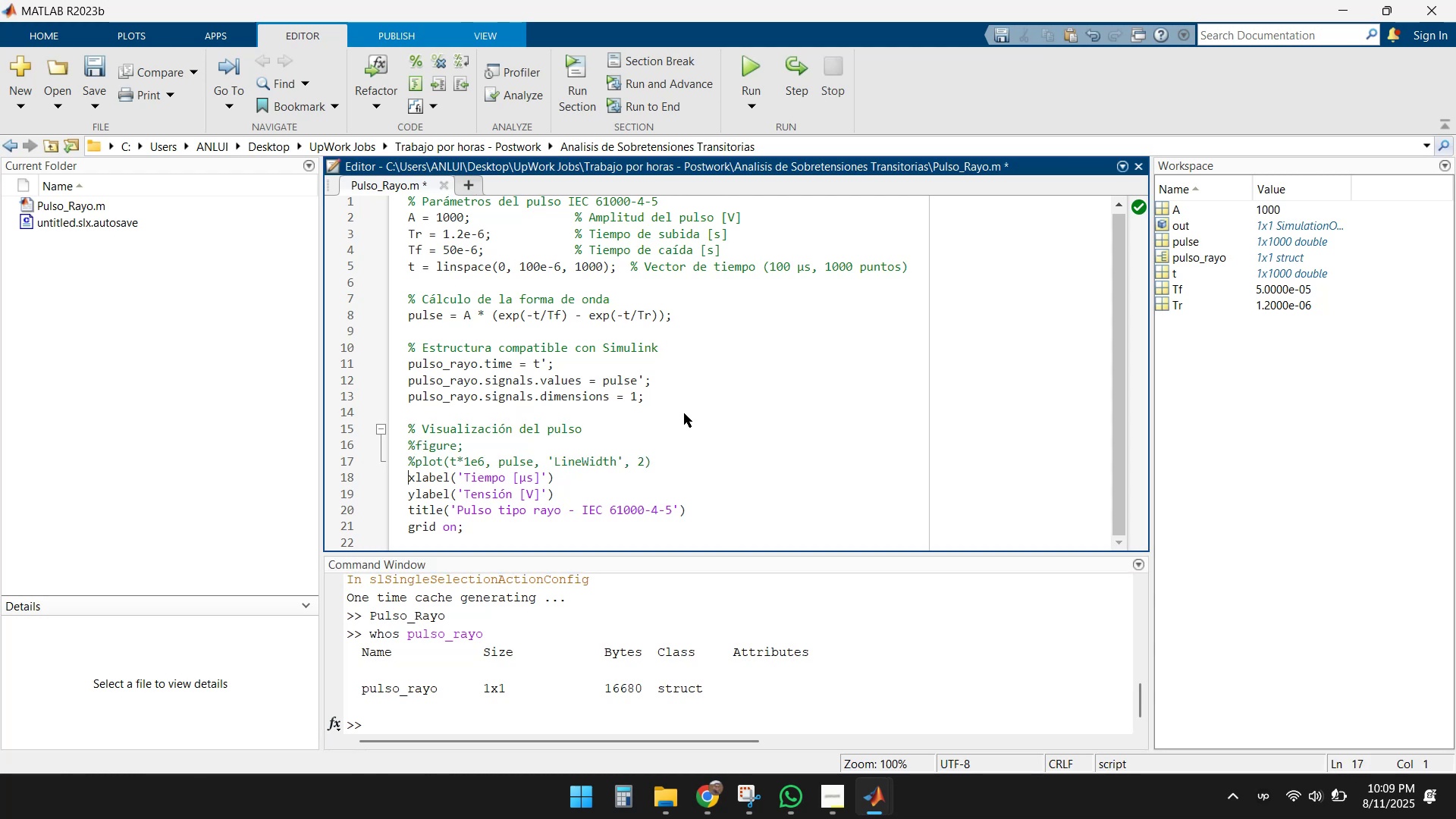 
key(Shift+ShiftLeft)
 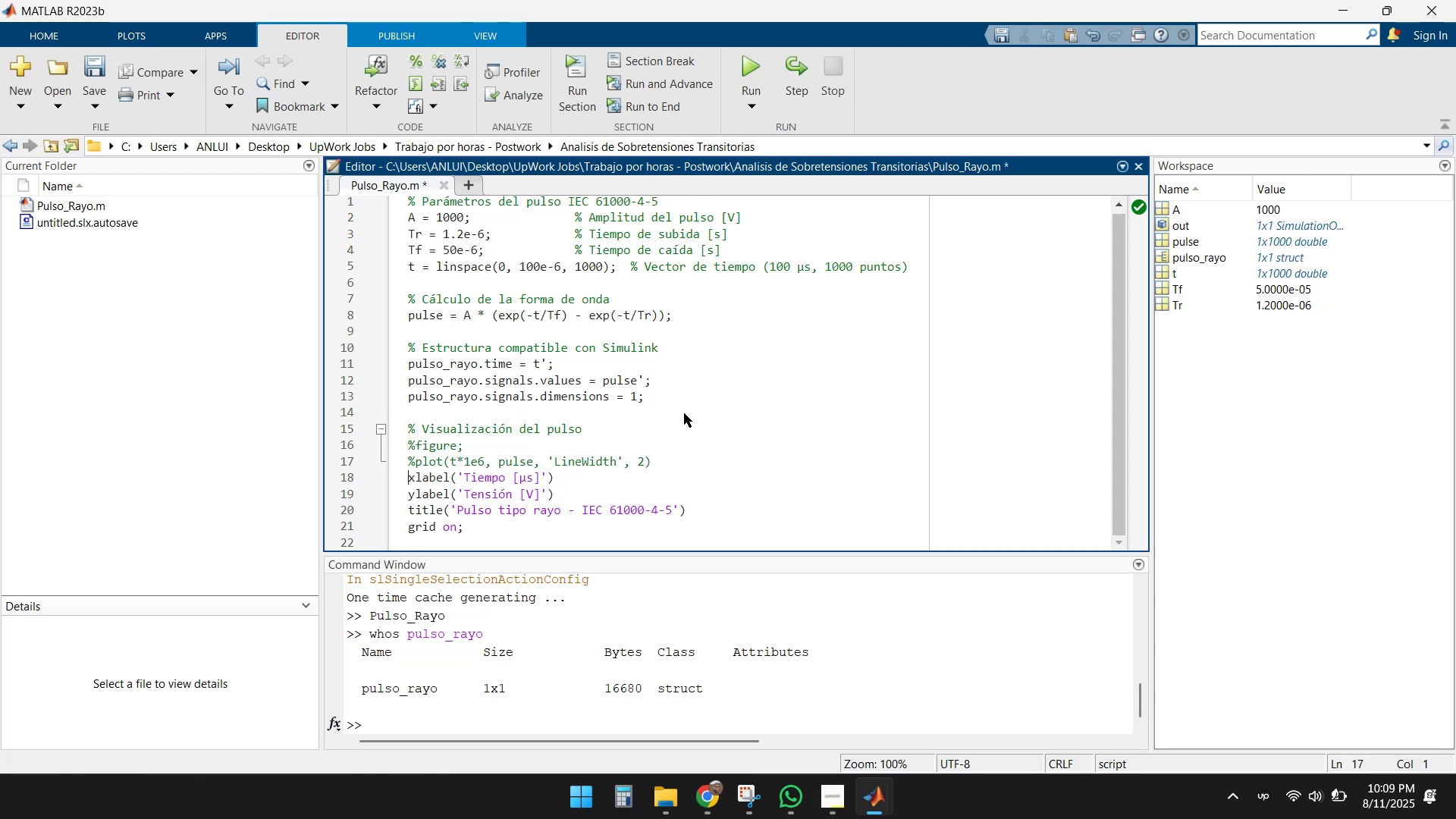 
key(Shift+5)
 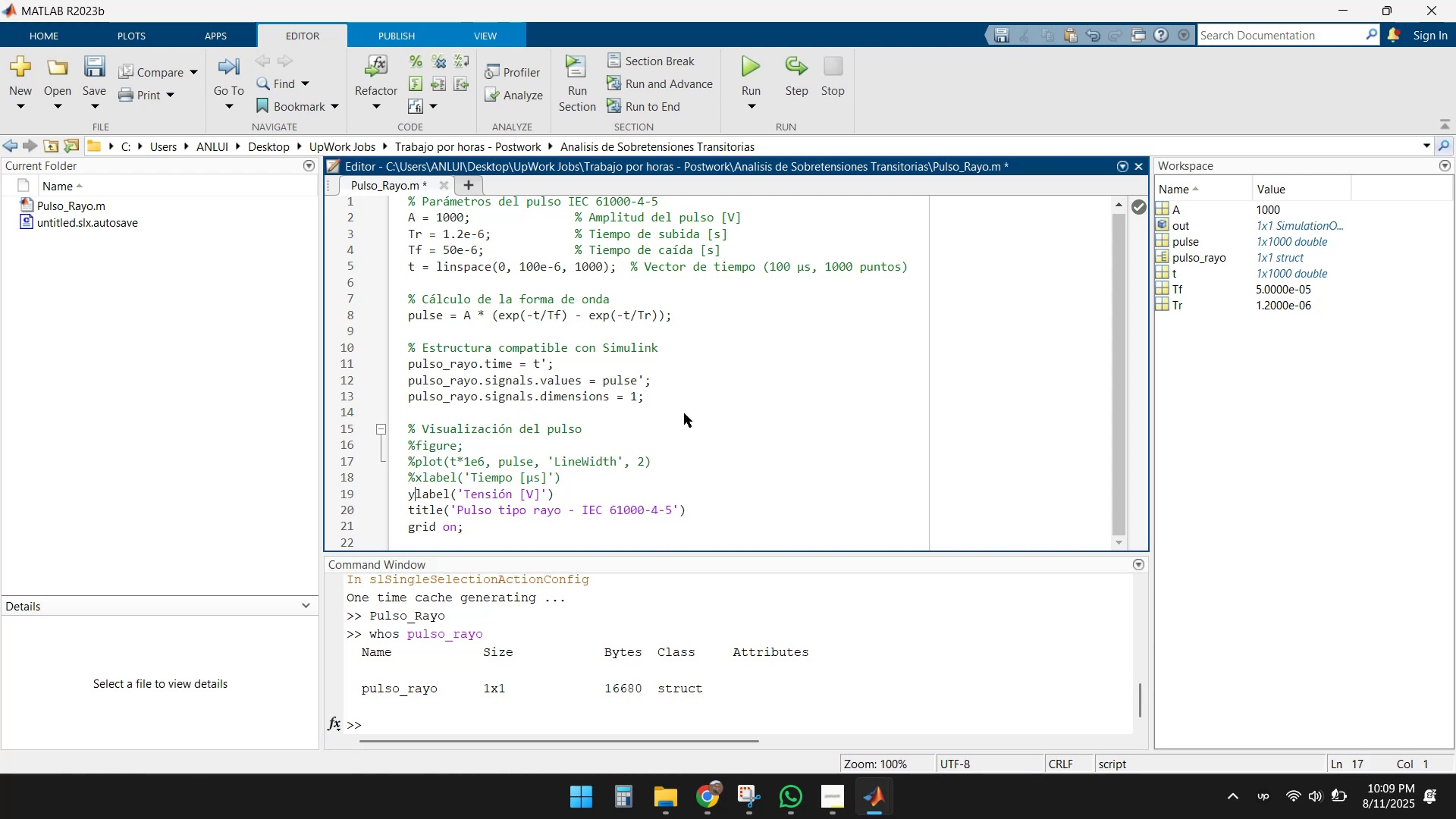 
key(ArrowDown)
 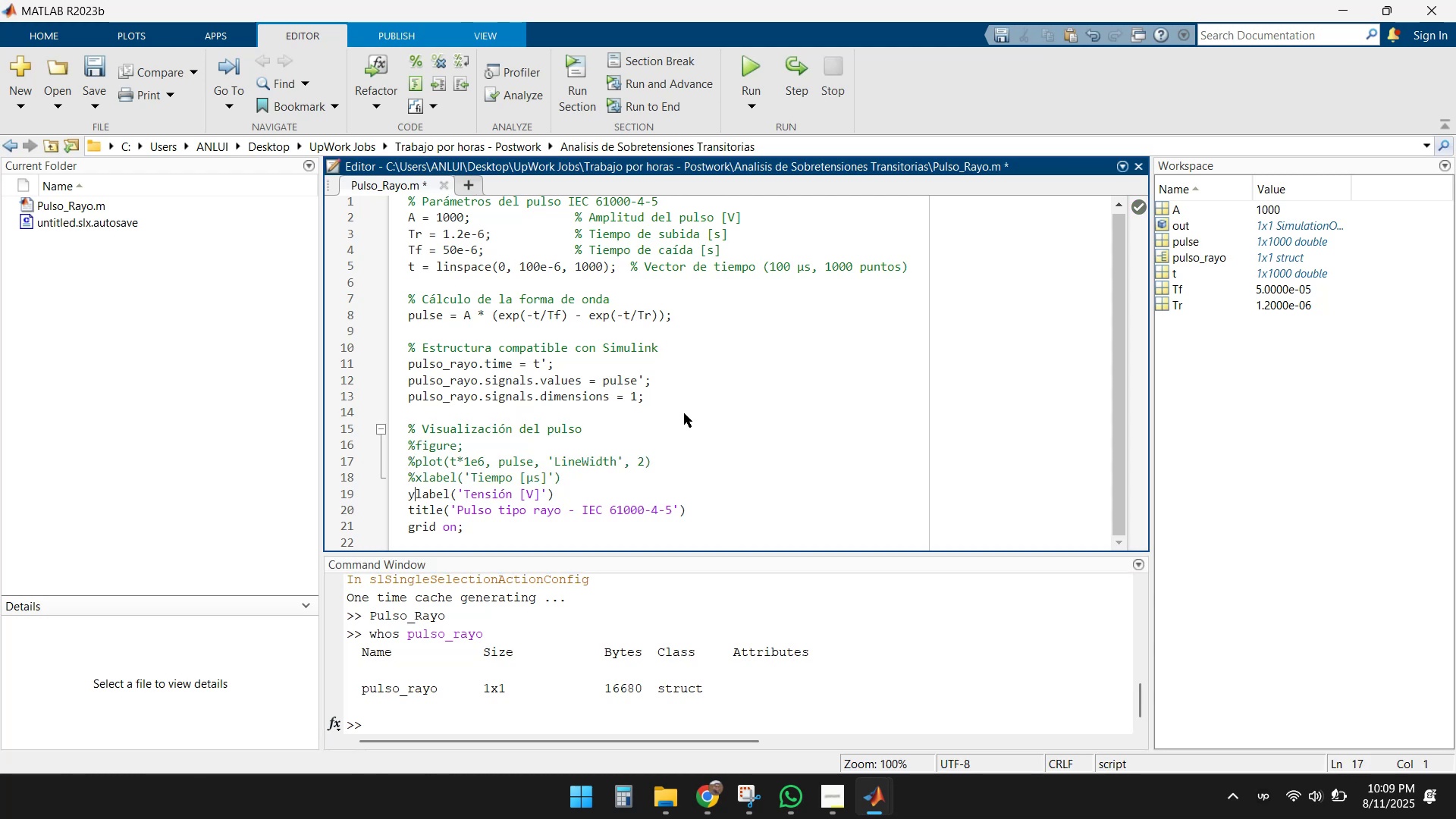 
key(ArrowLeft)
 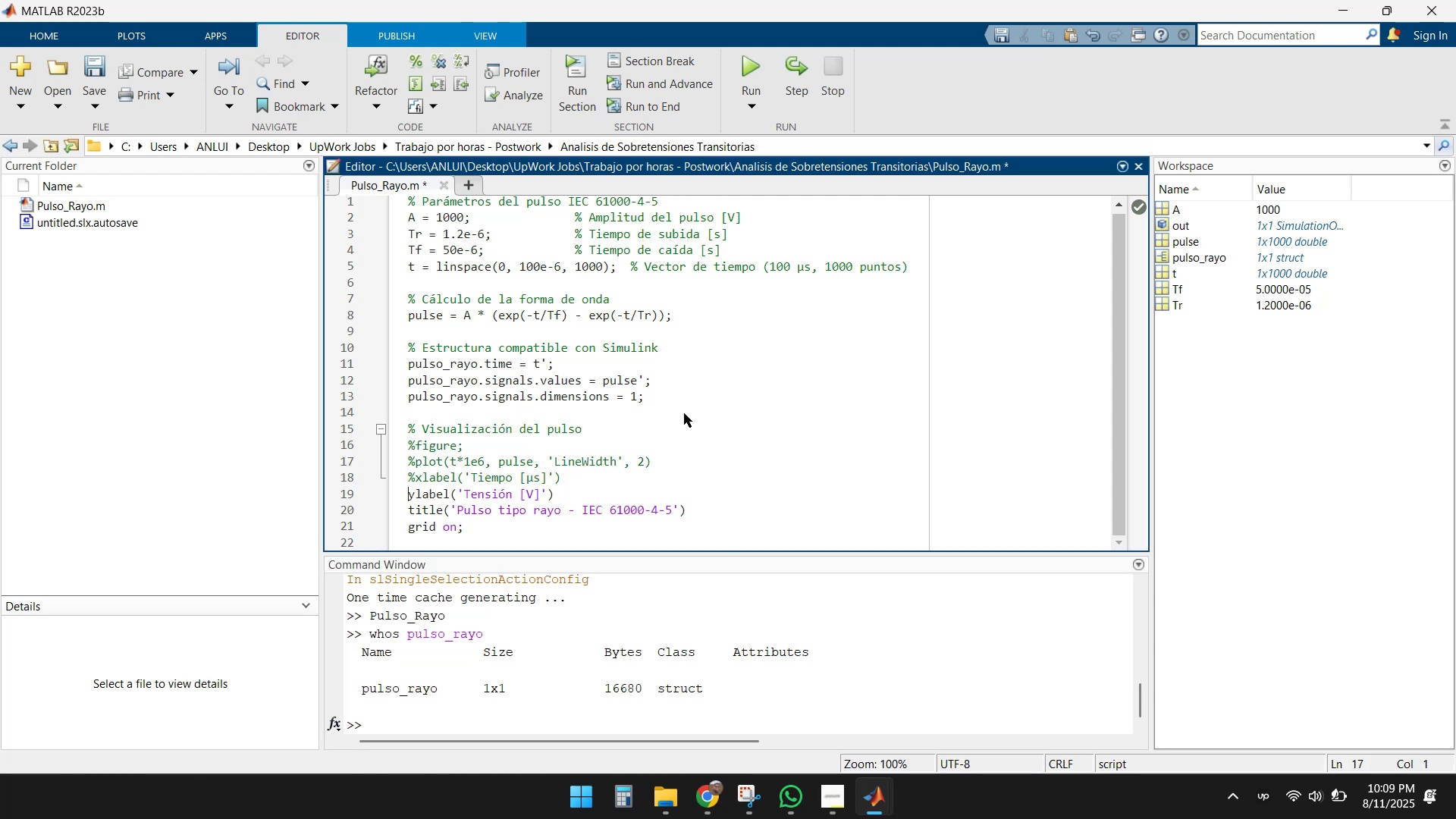 
key(Shift+ShiftLeft)
 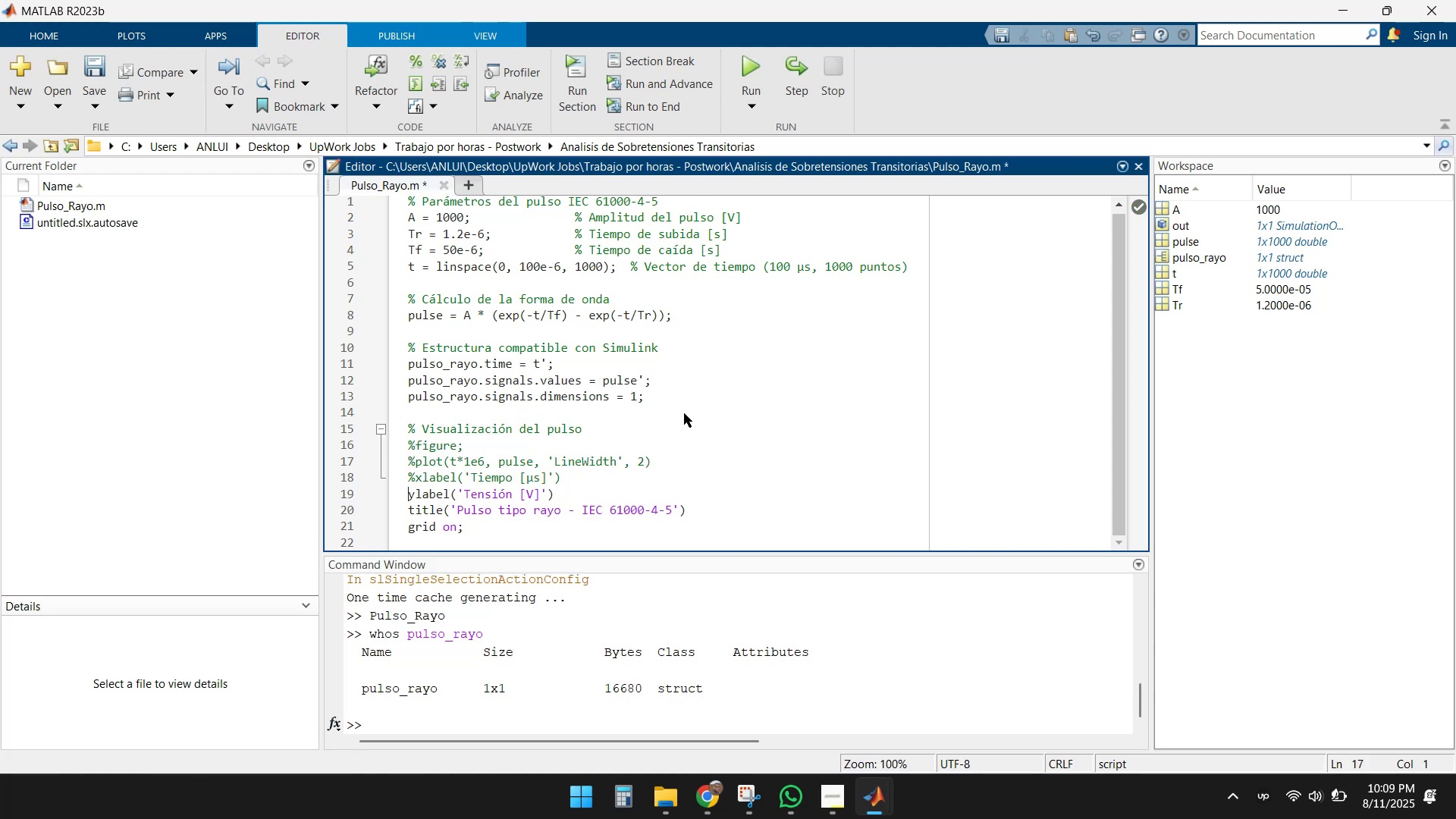 
key(Shift+5)
 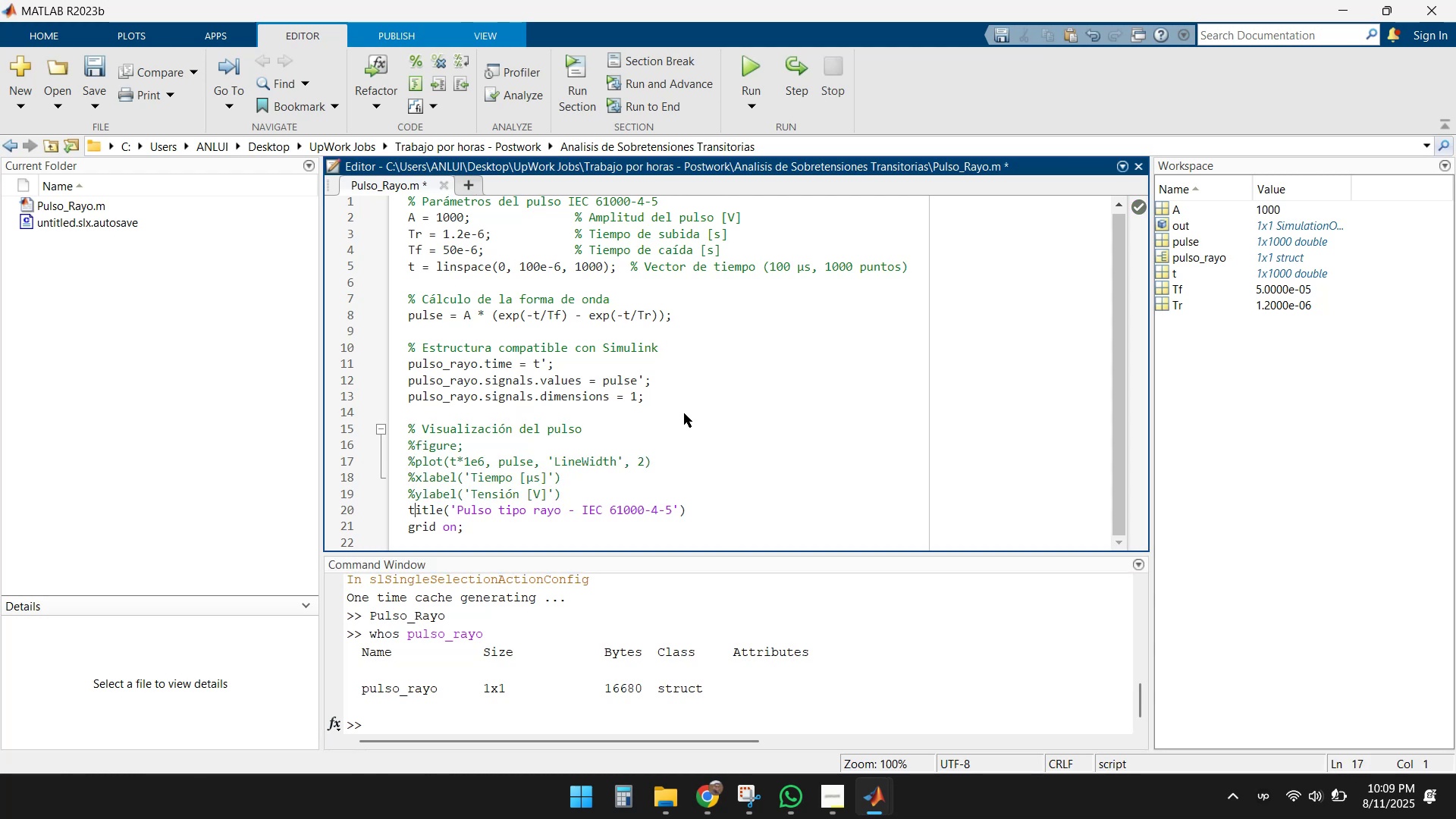 
key(ArrowDown)
 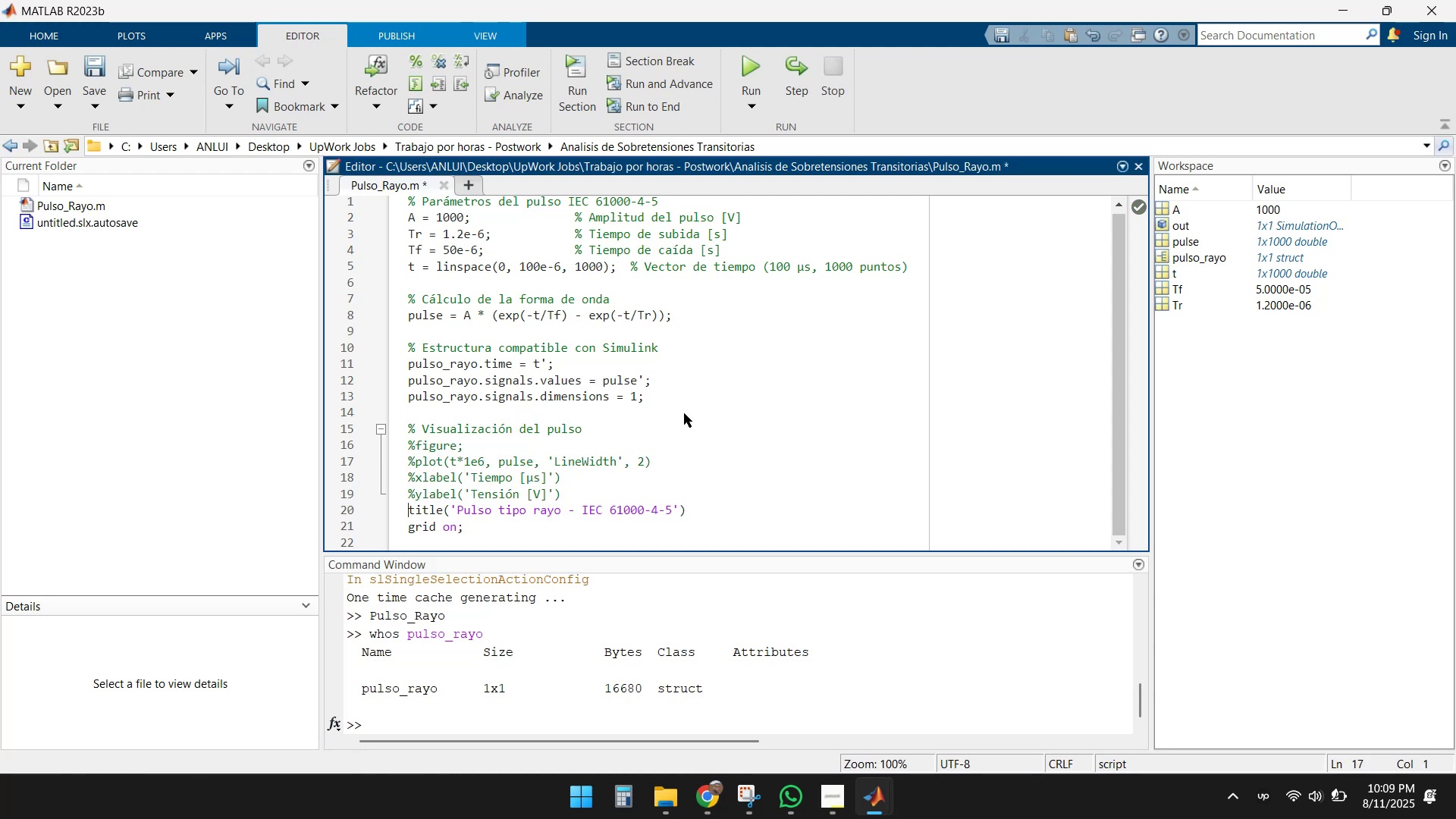 
key(ArrowLeft)
 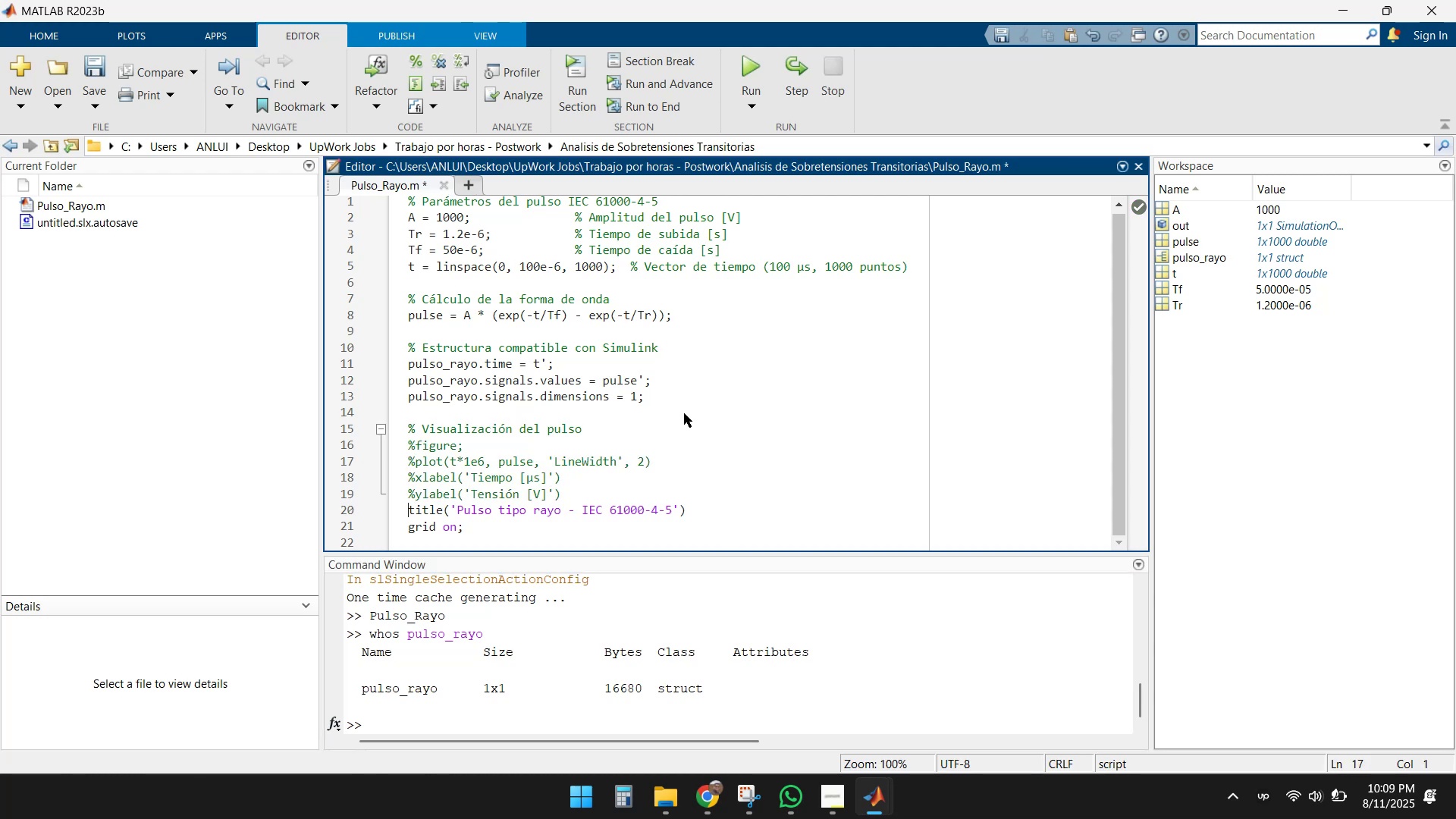 
key(Shift+ShiftLeft)
 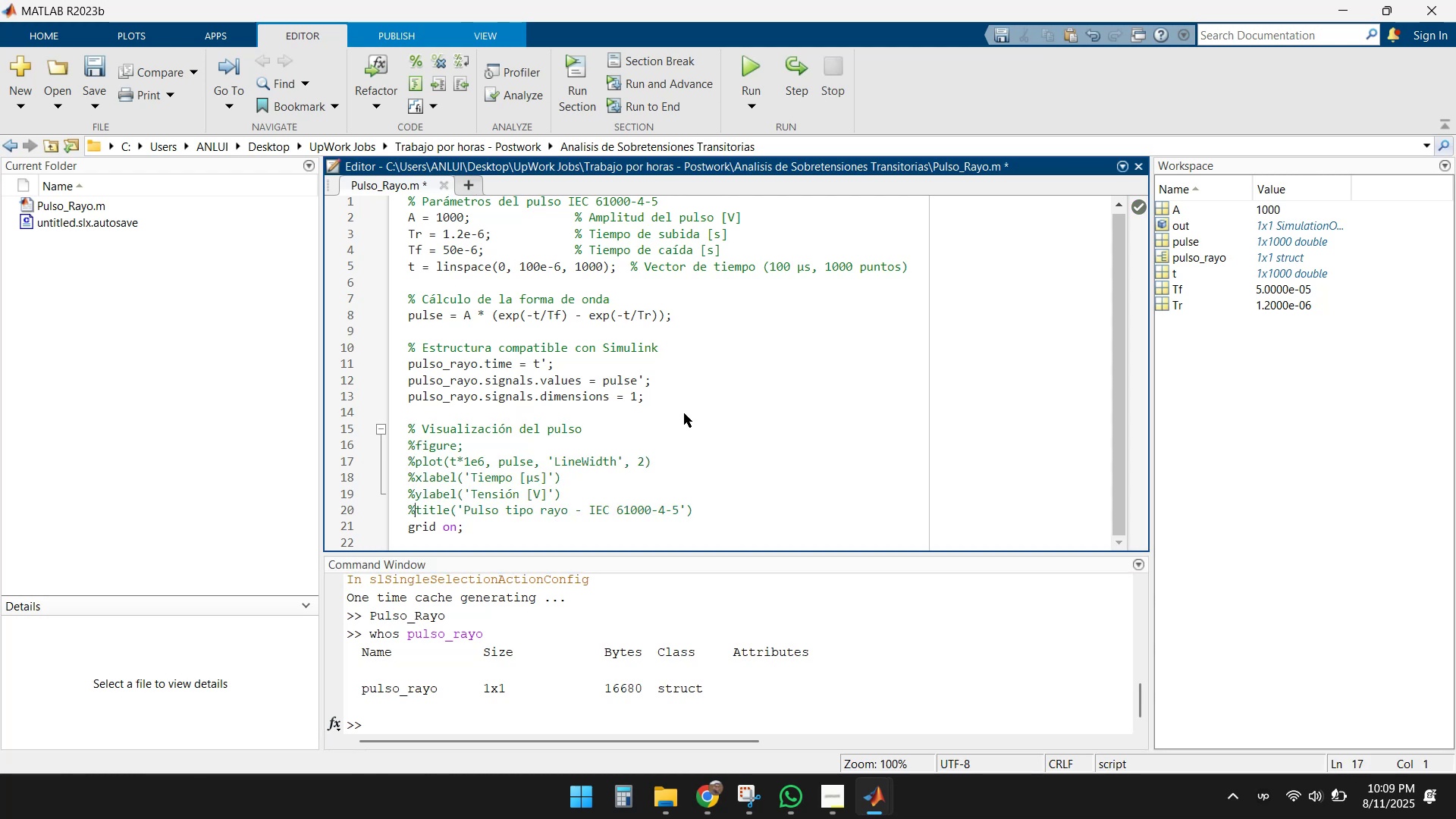 
key(Shift+5)
 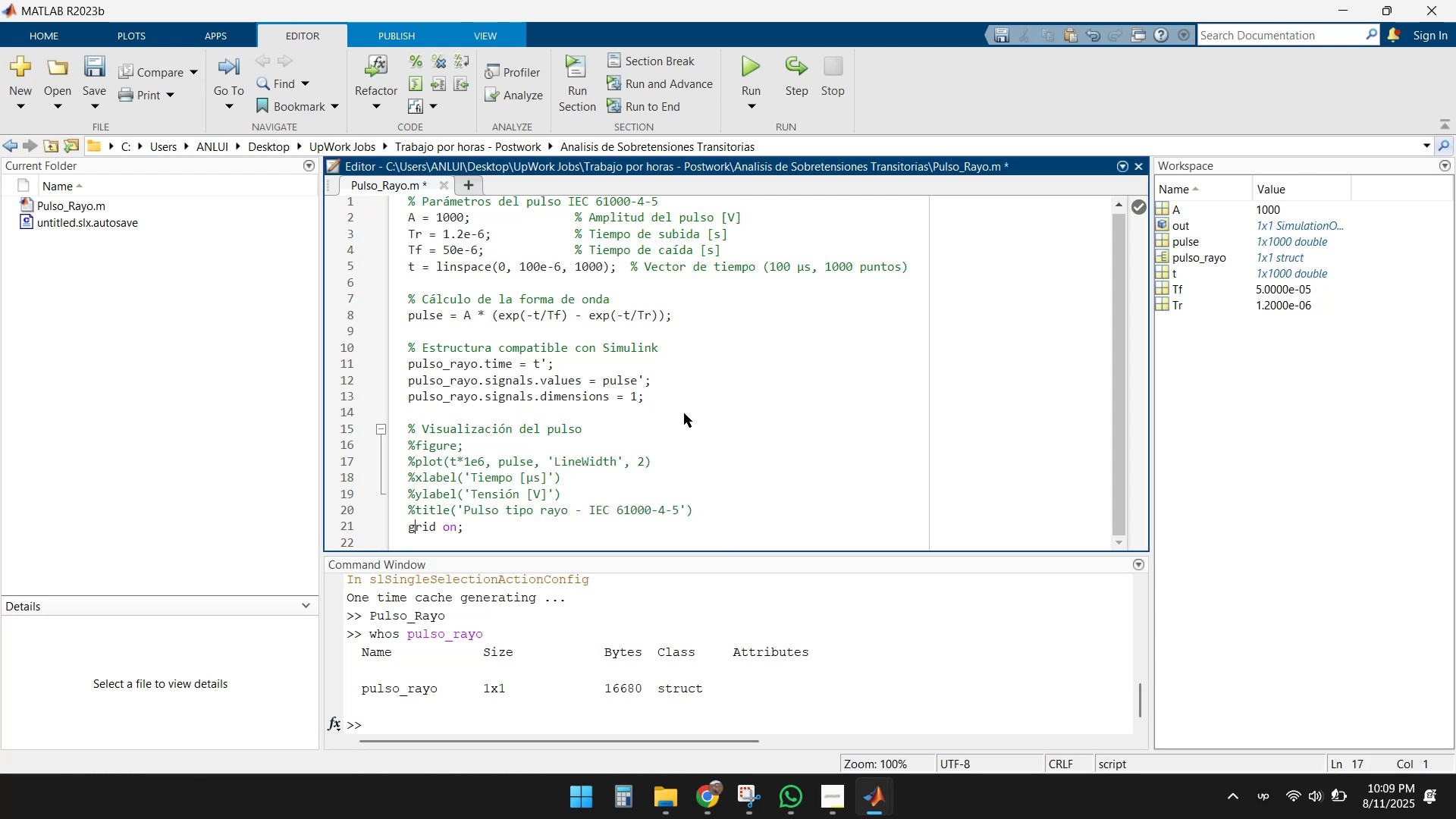 
key(ArrowDown)
 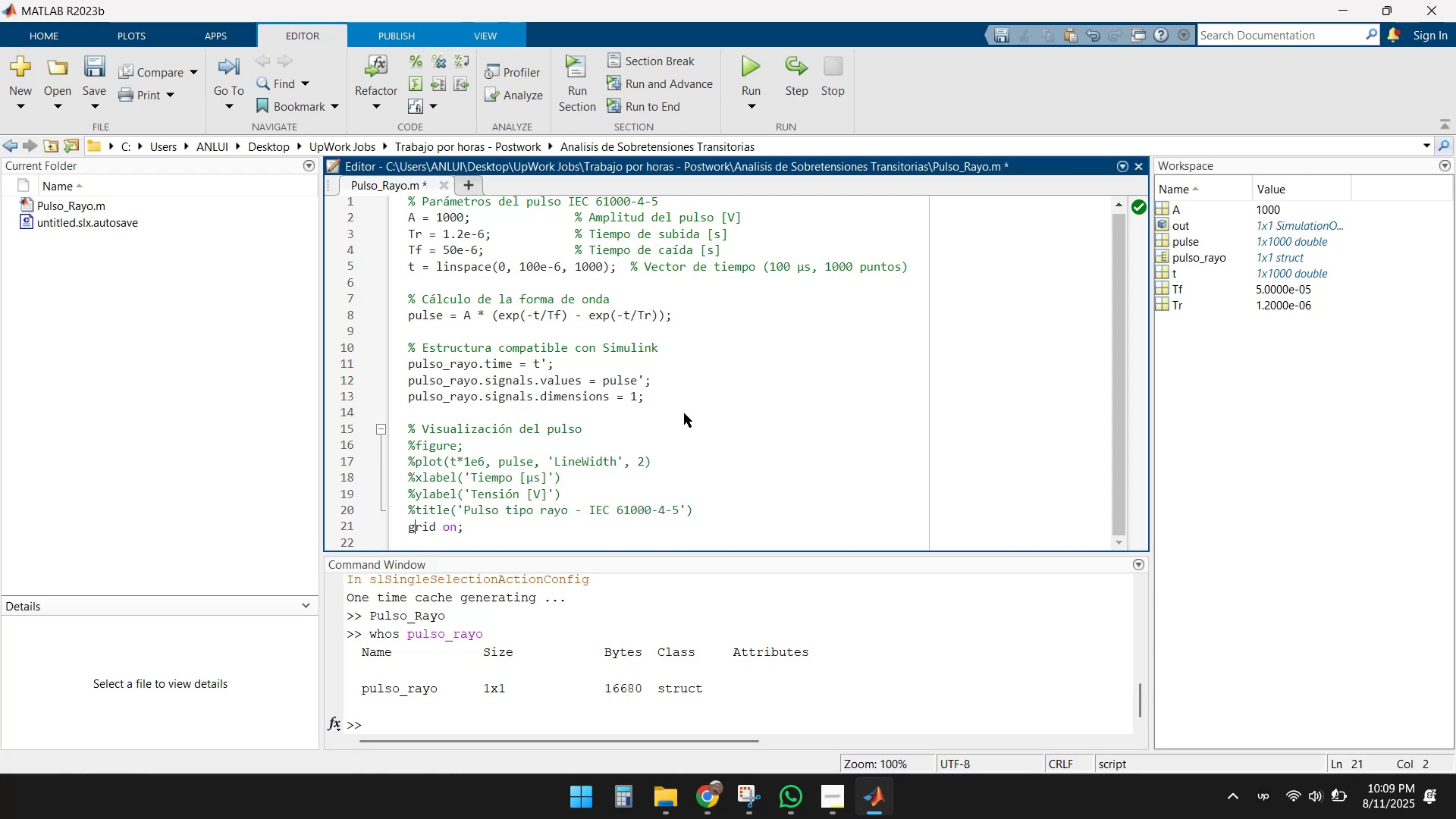 
key(ArrowLeft)
 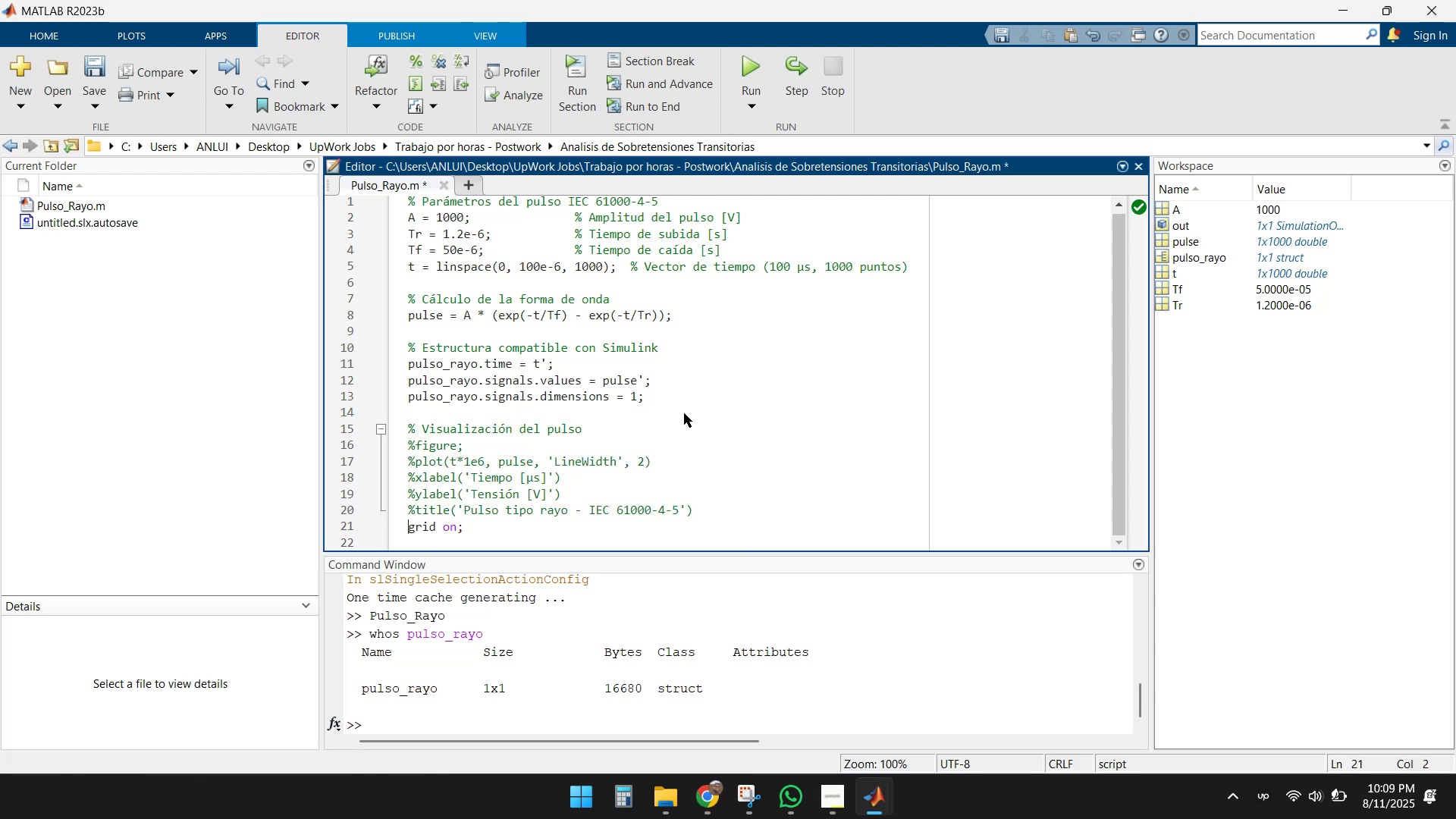 
key(Shift+5)
 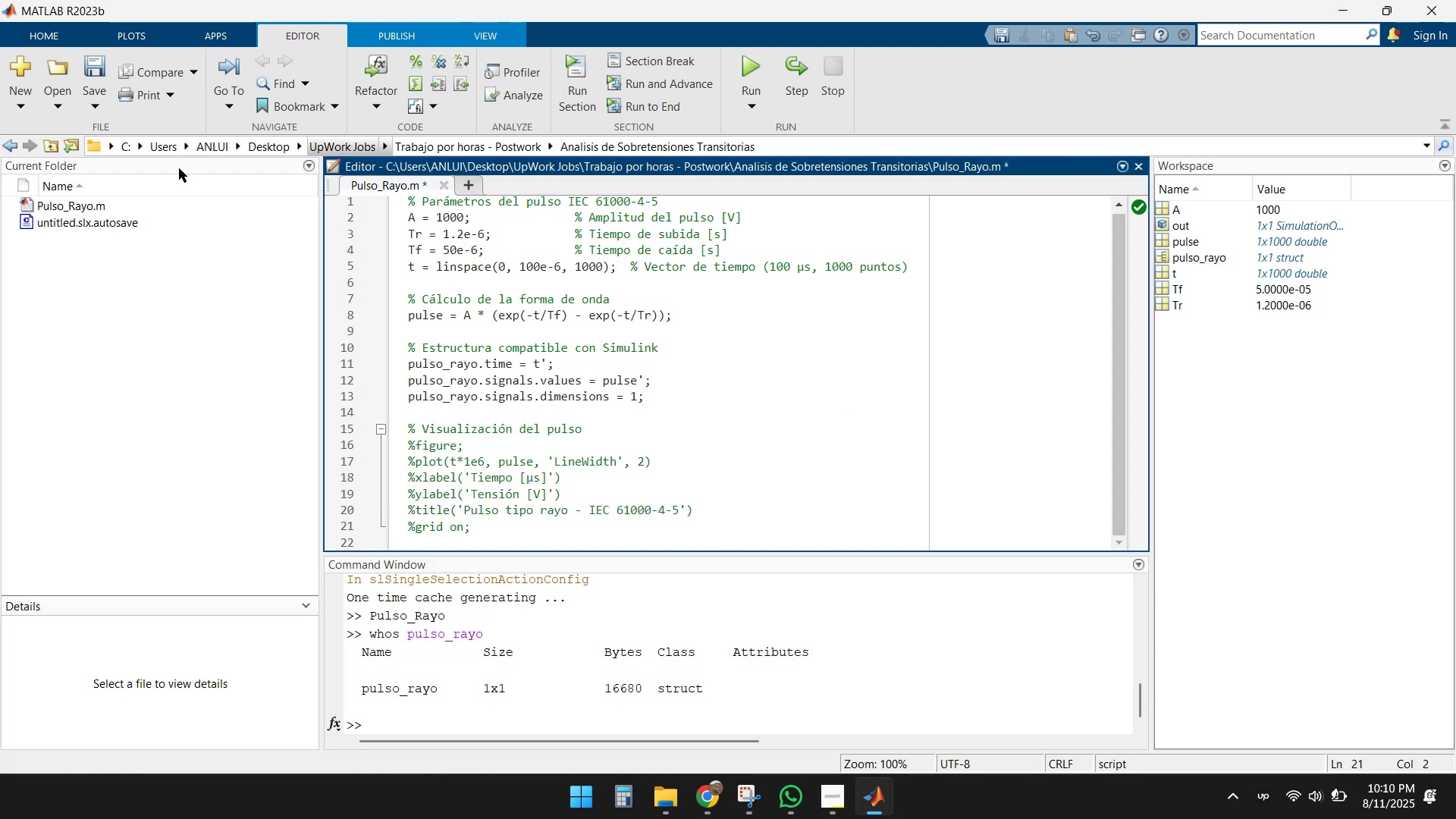 
left_click([93, 68])
 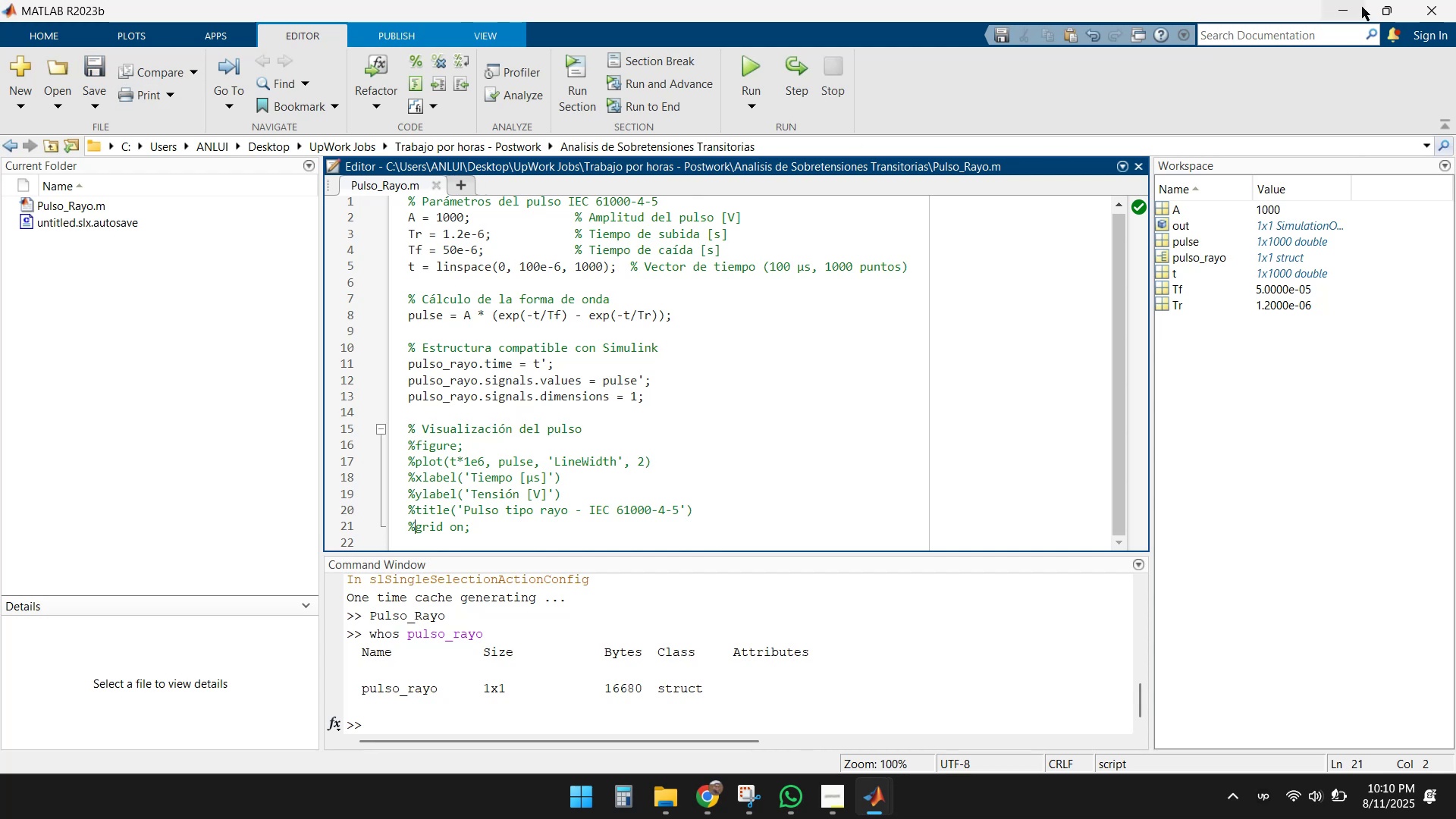 
left_click([1340, 9])
 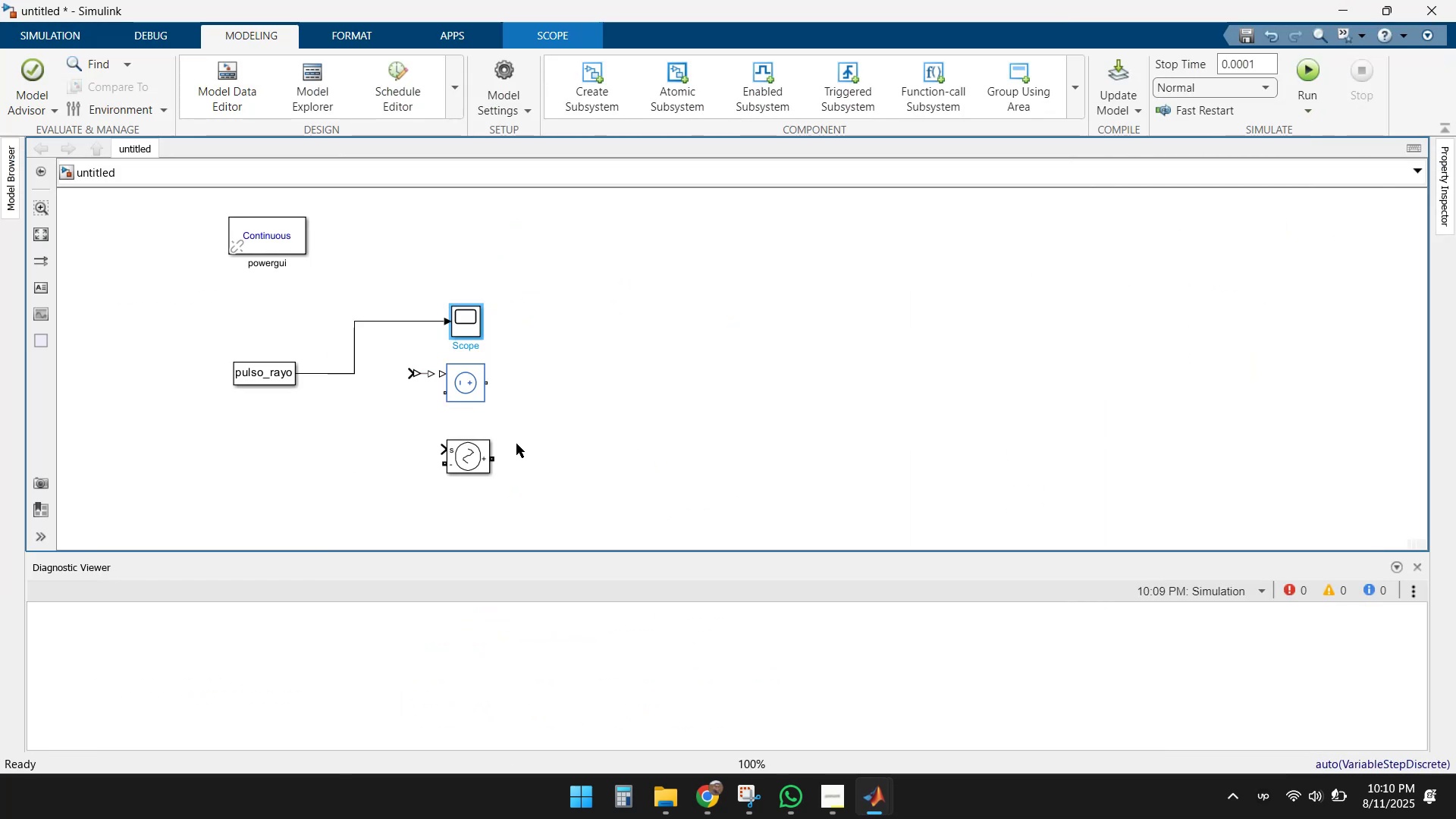 
left_click([595, 366])
 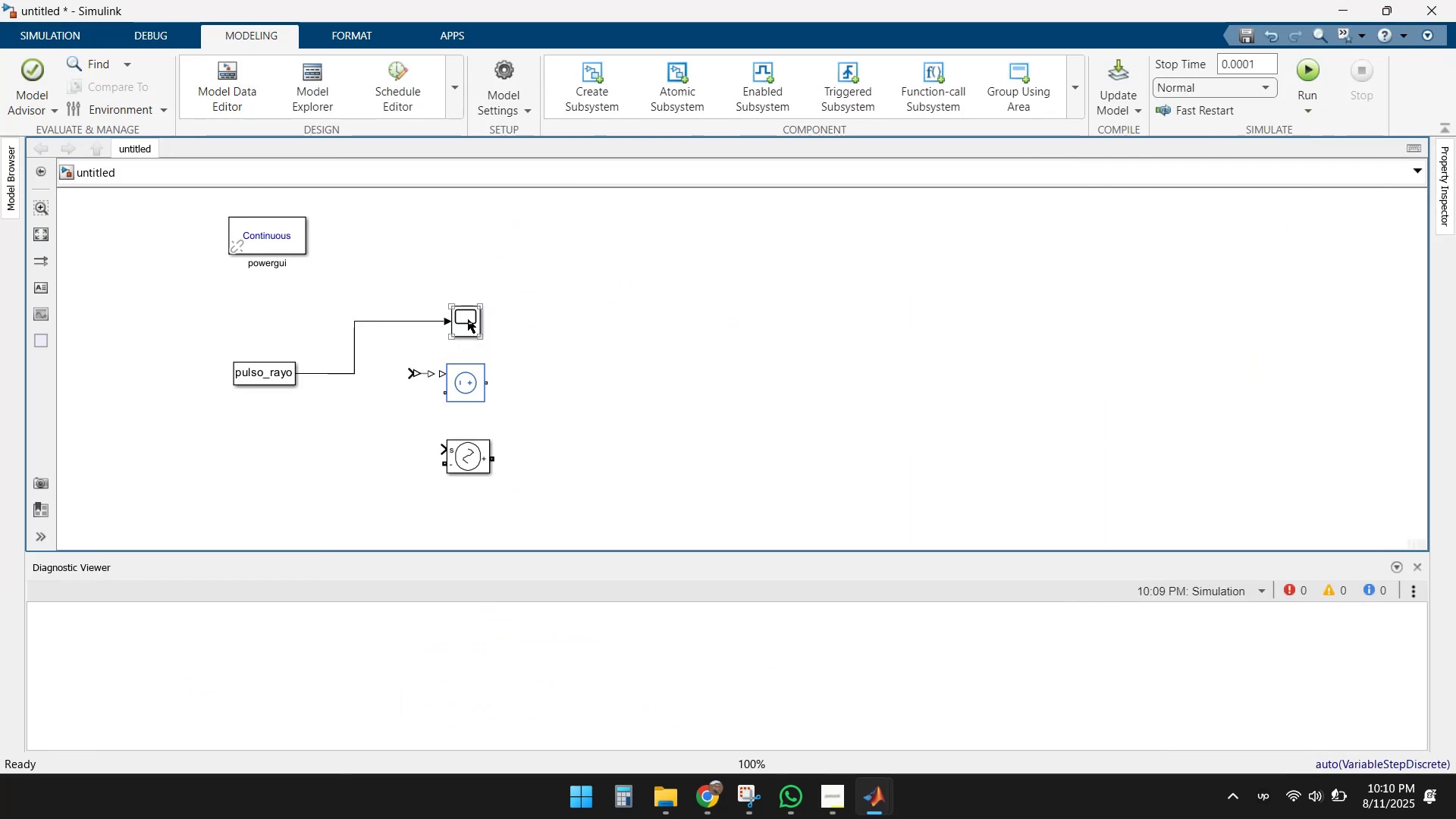 
double_click([468, 319])
 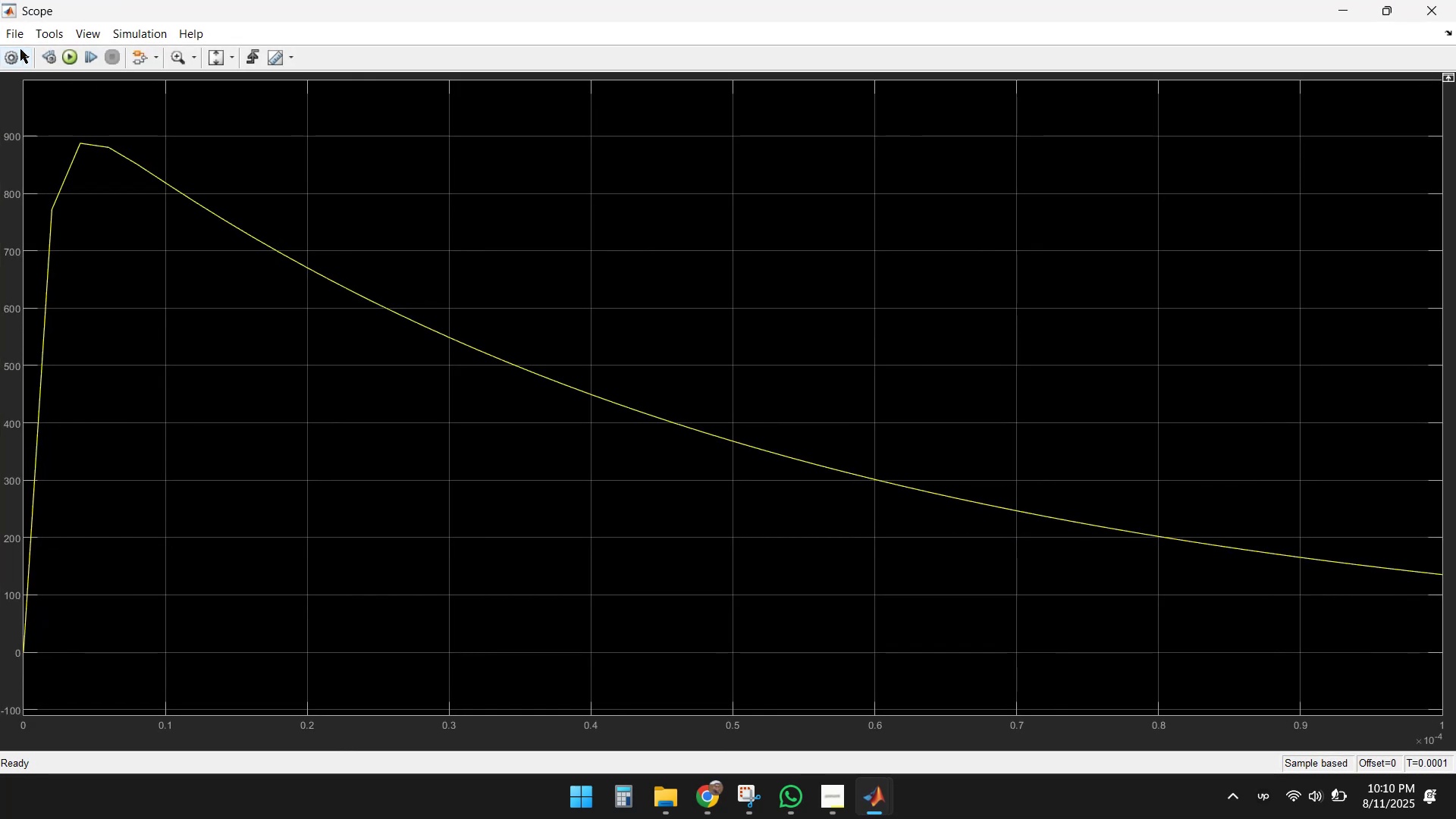 
left_click([24, 30])
 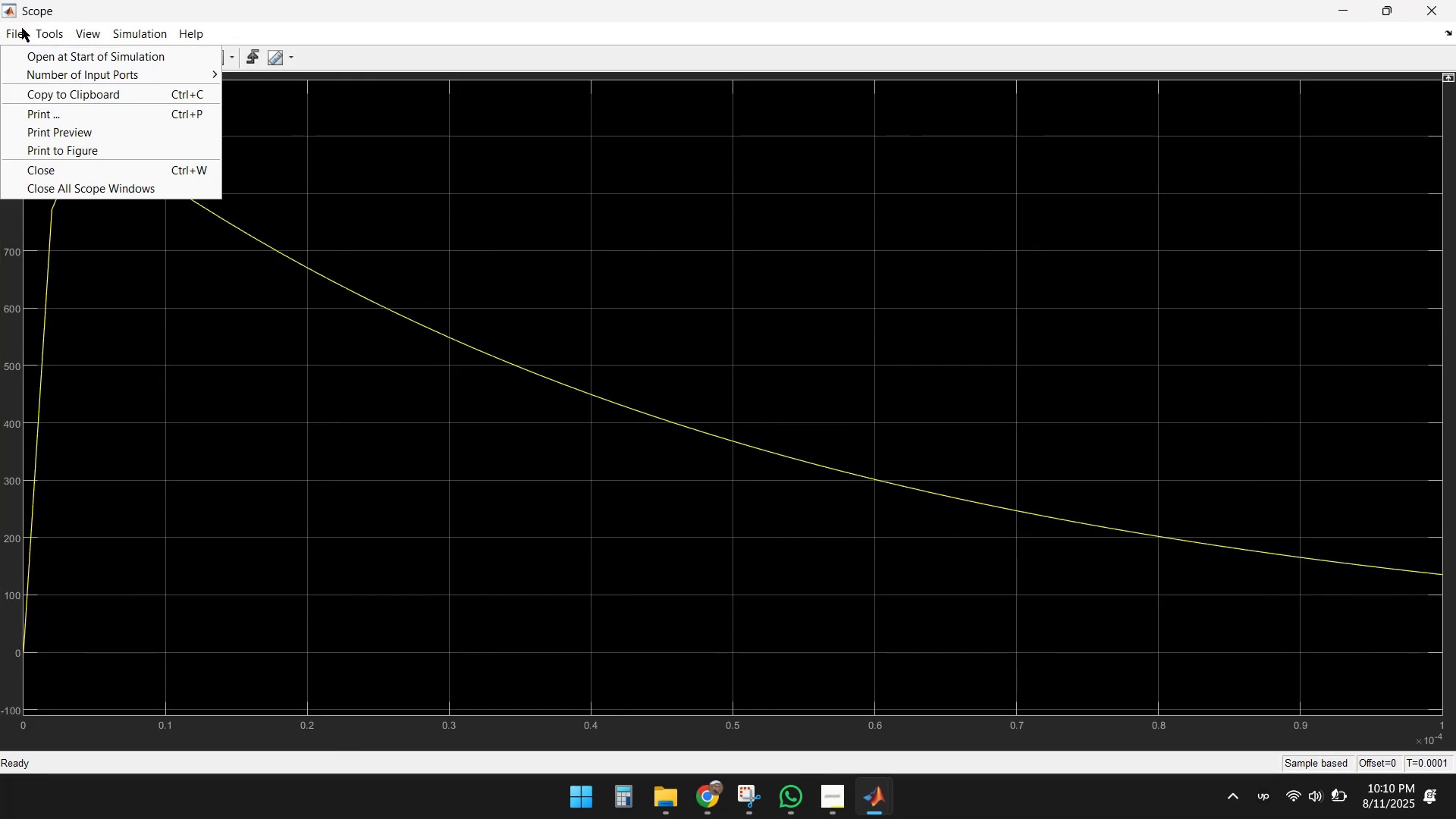 
left_click([37, 50])
 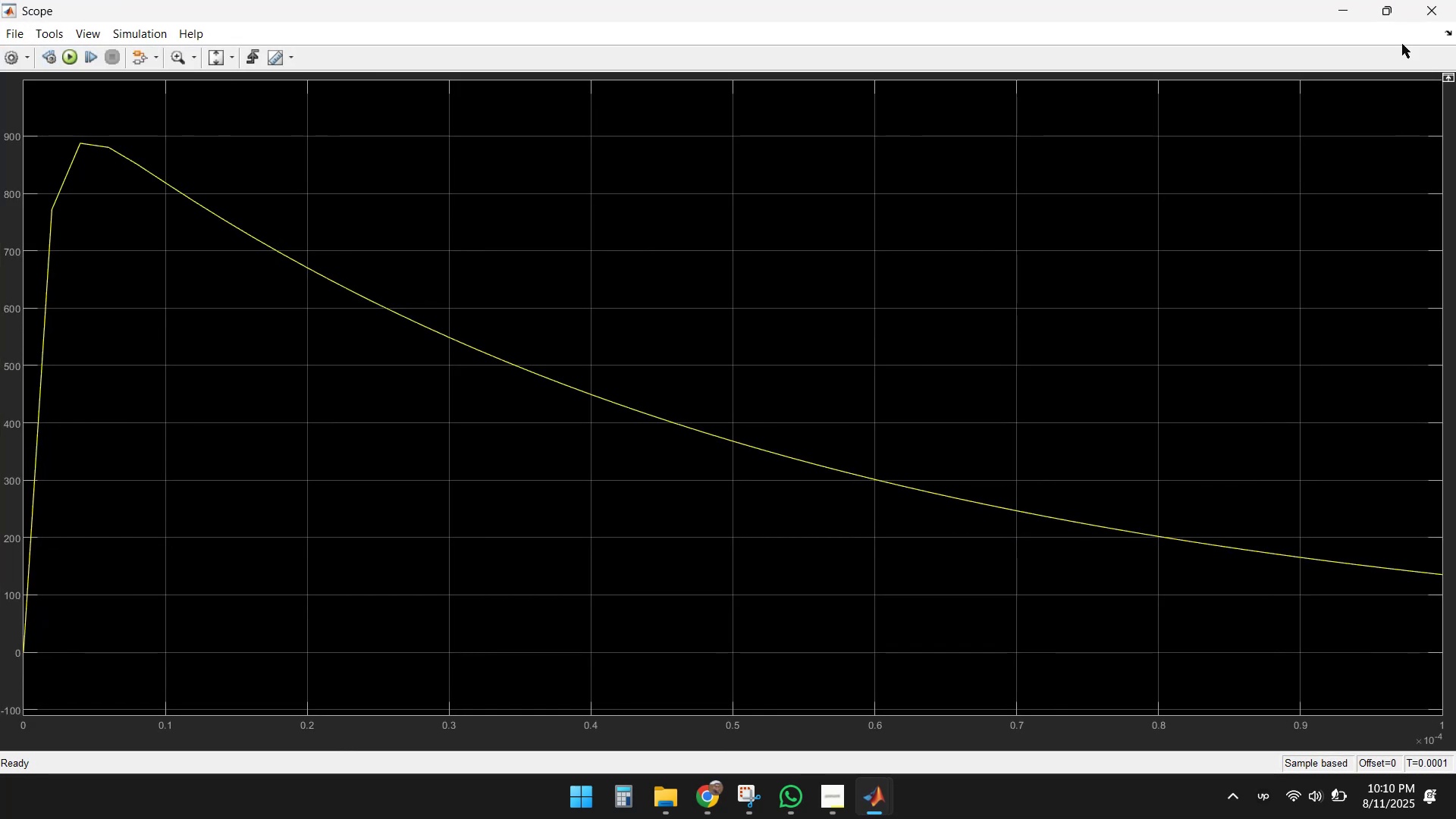 
left_click([1337, 8])
 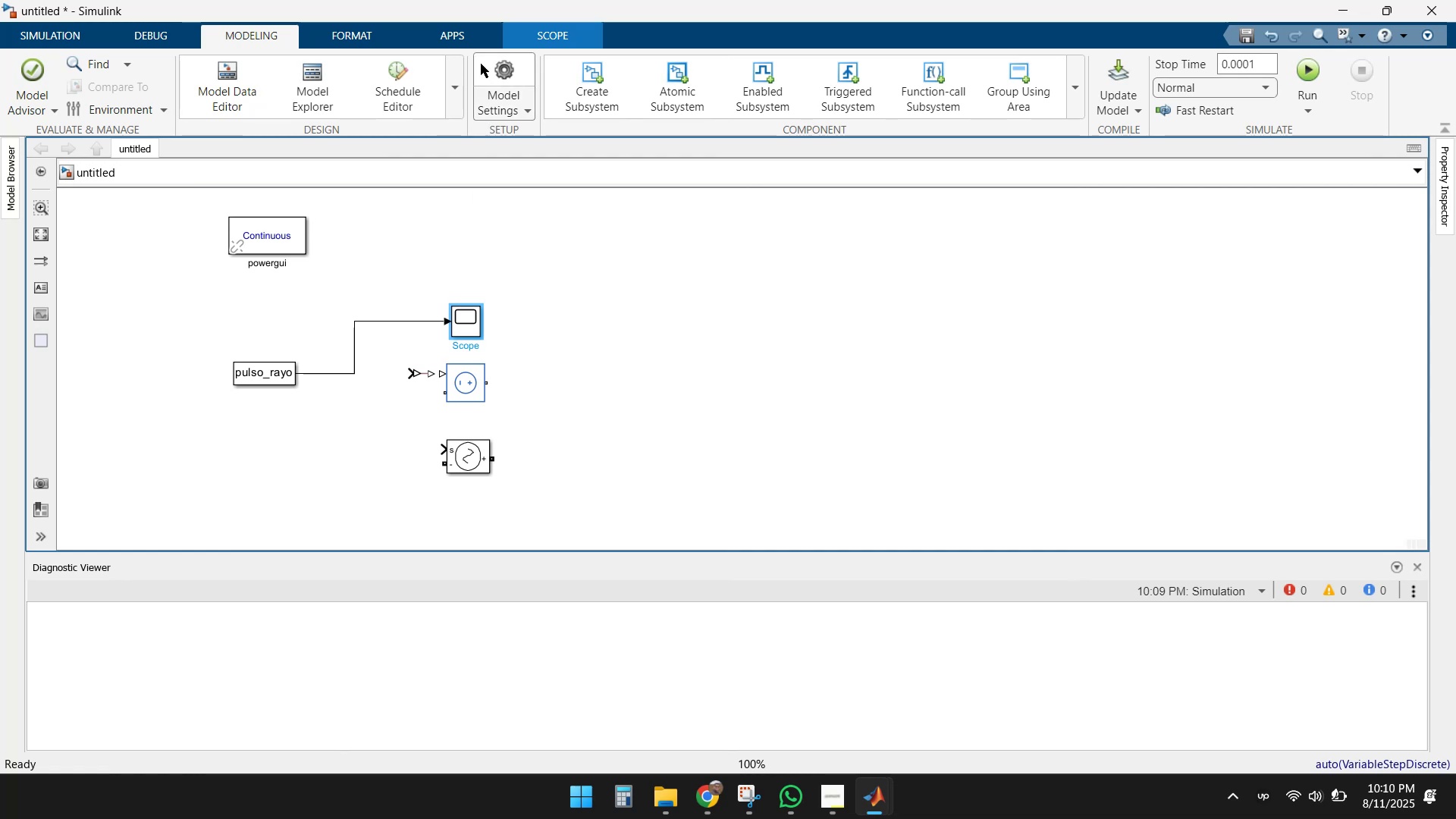 
left_click([57, 33])
 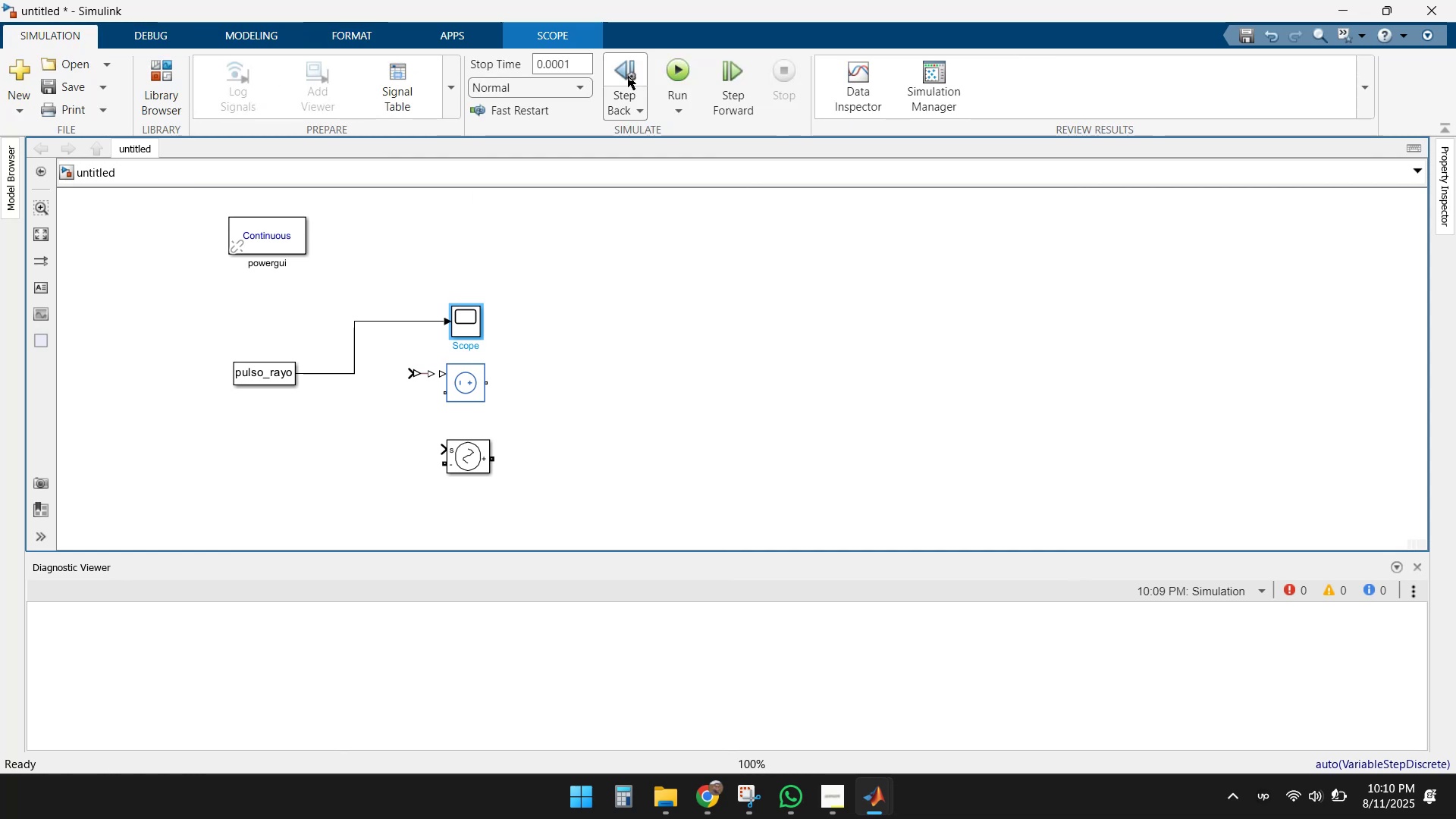 
left_click([689, 73])
 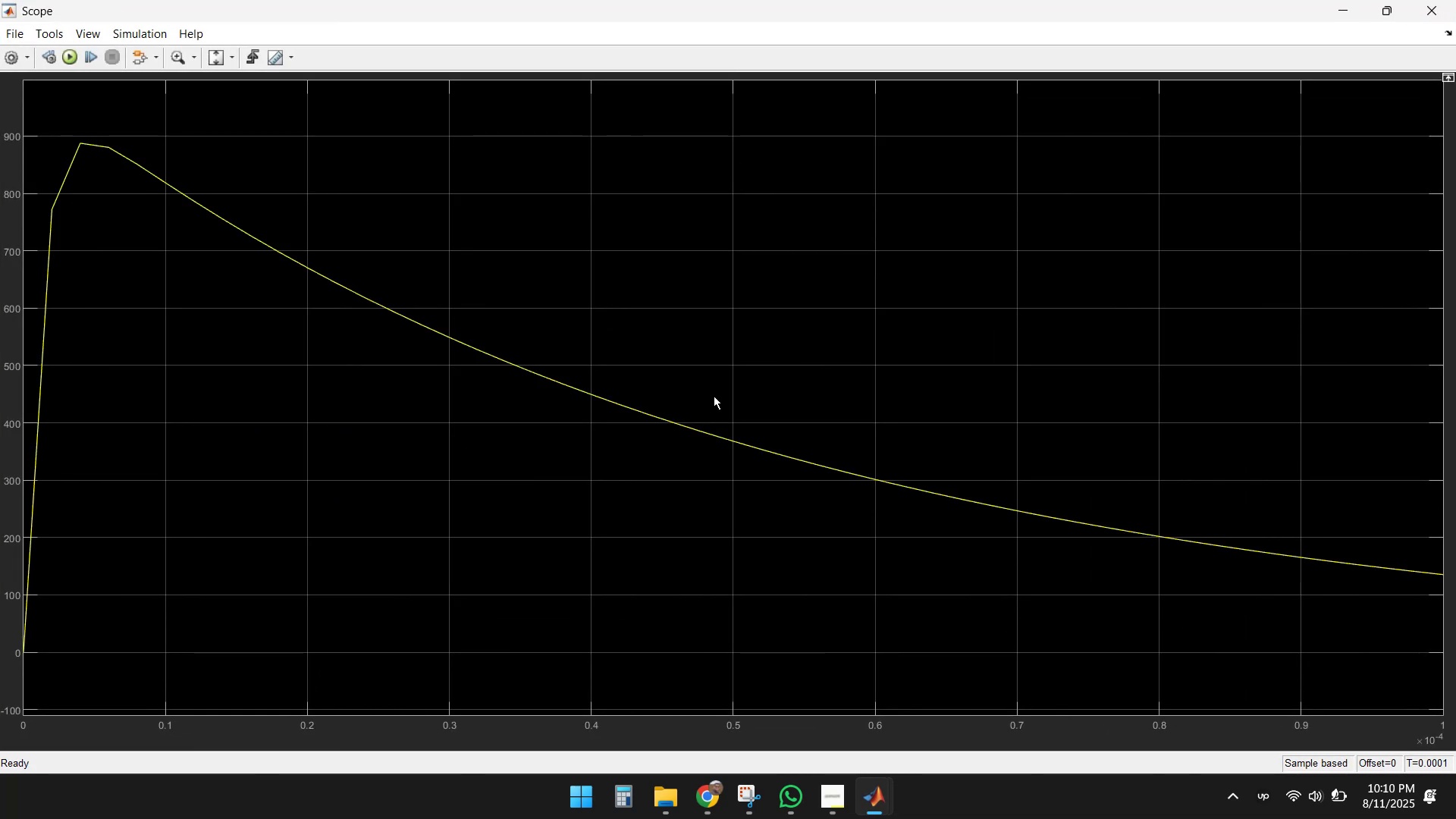 
wait(6.1)
 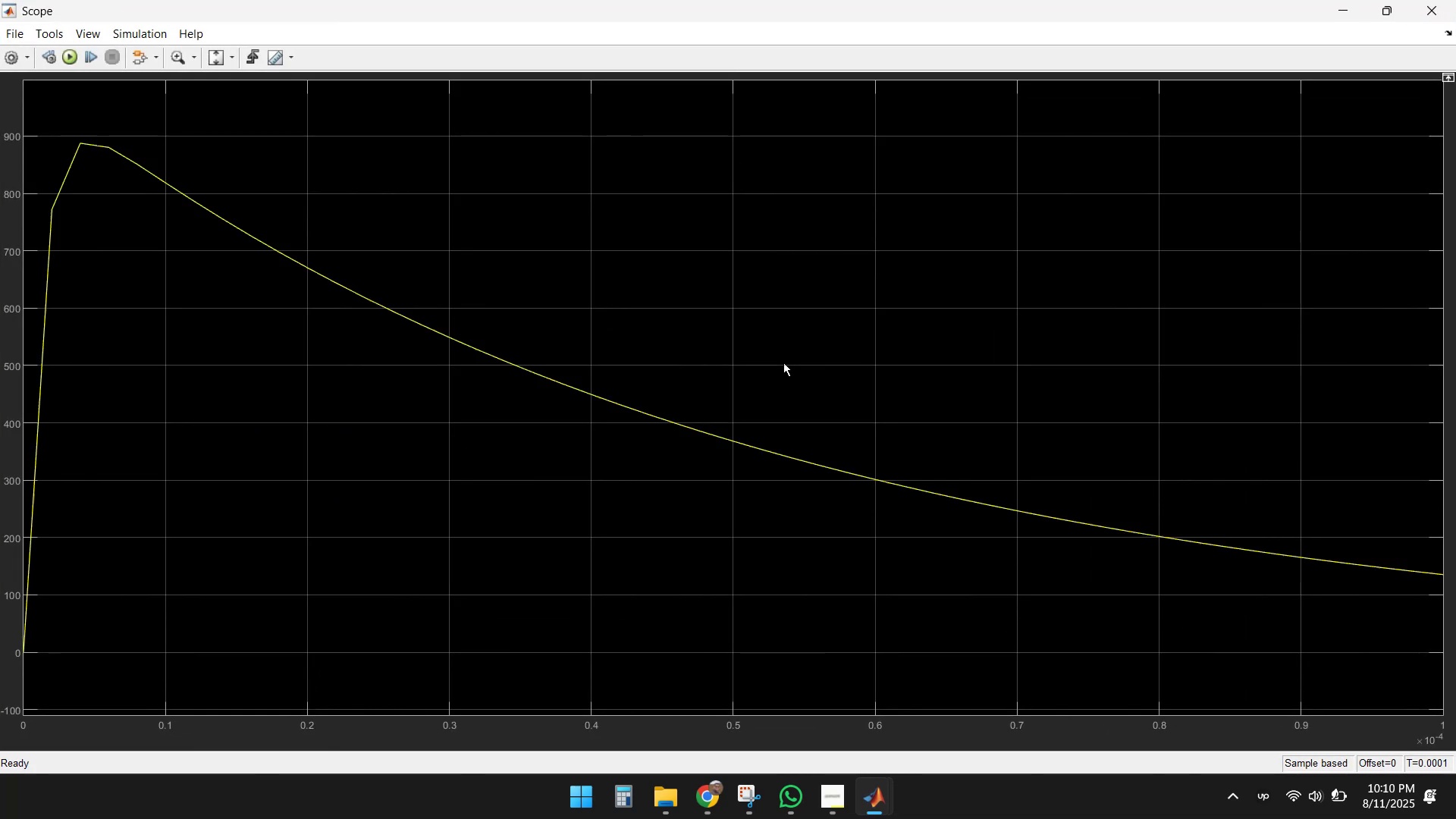 
left_click([1421, 11])
 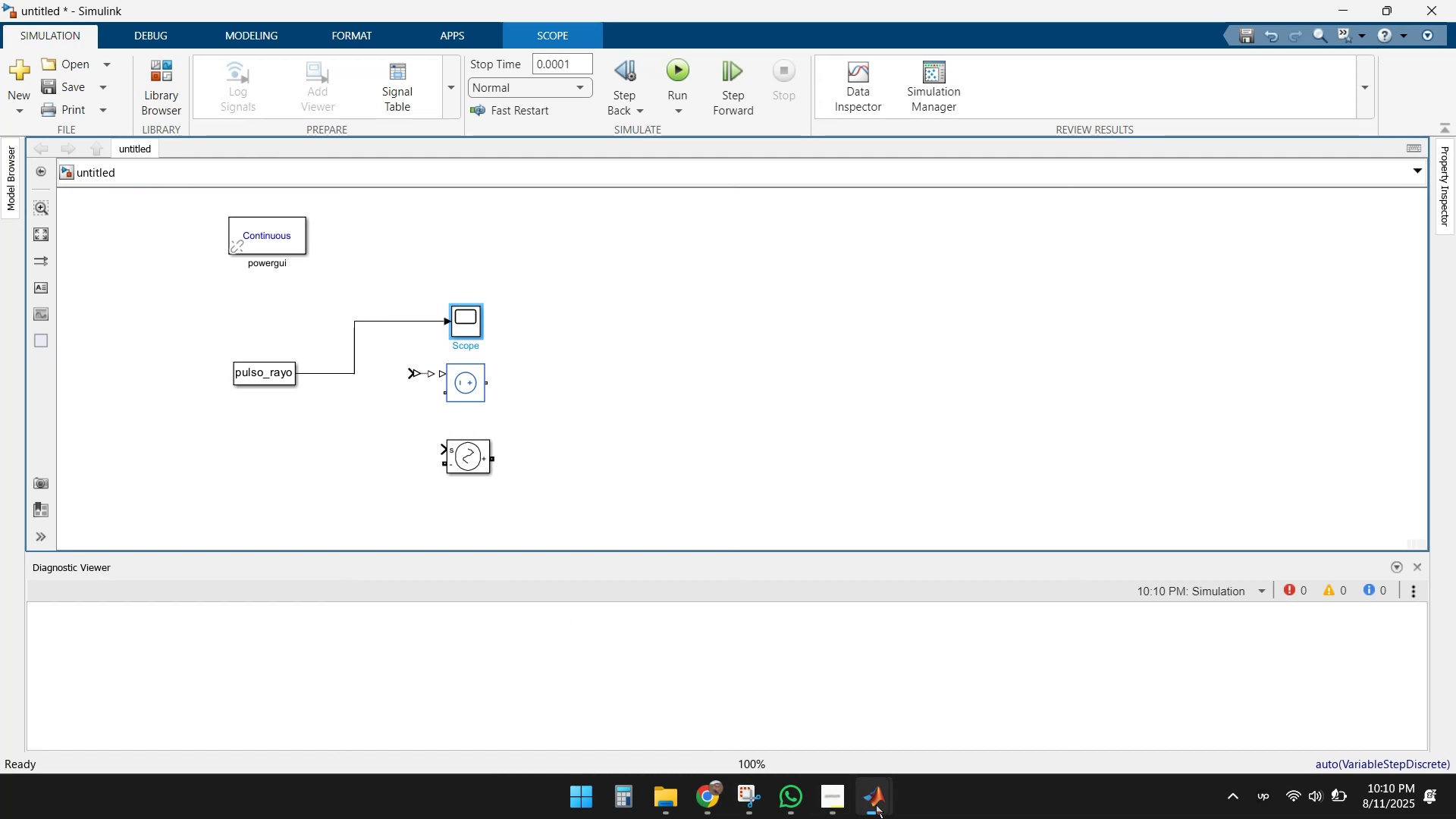 
double_click([739, 730])
 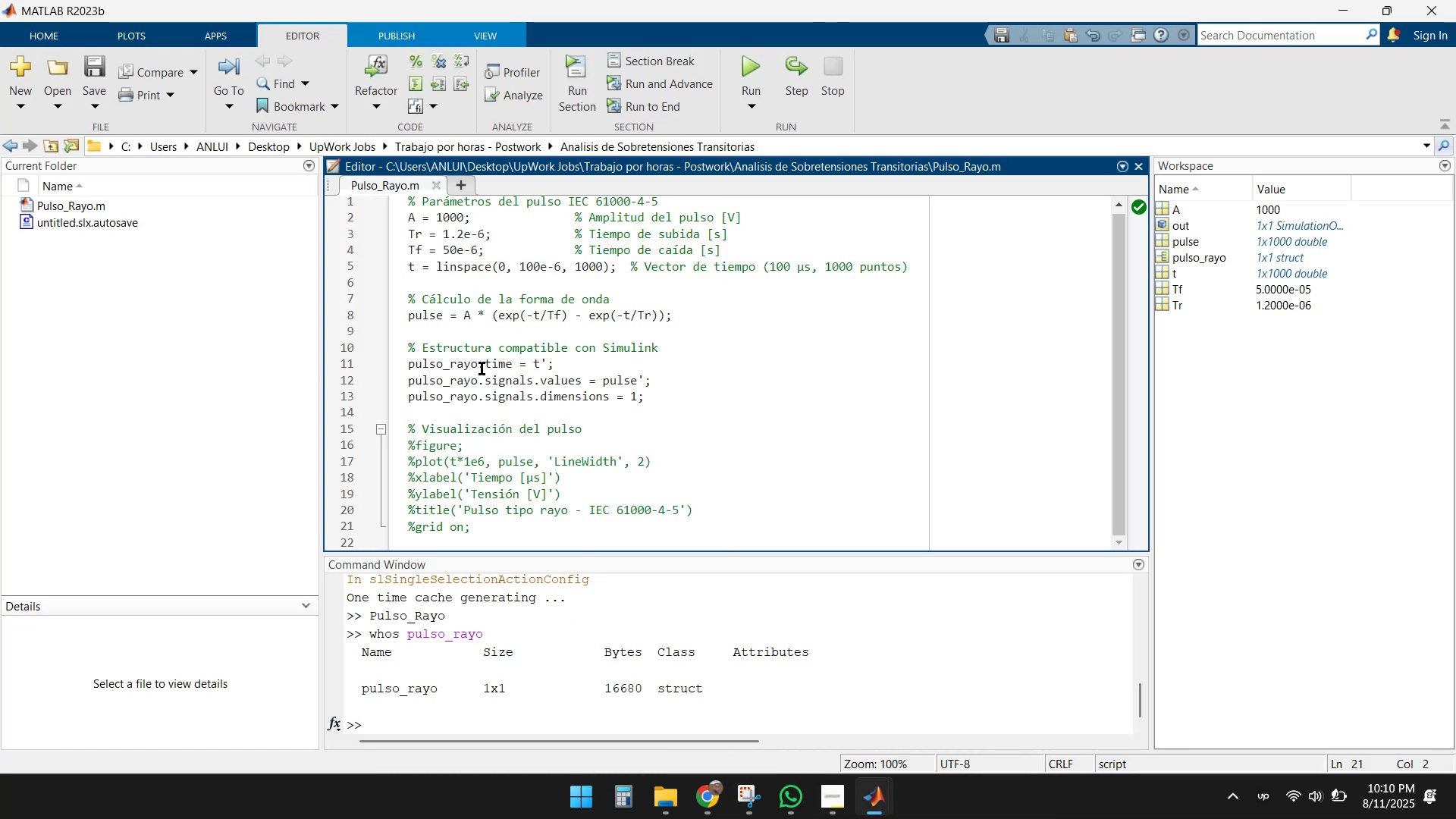 
scroll: coordinate [498, 344], scroll_direction: up, amount: 2.0
 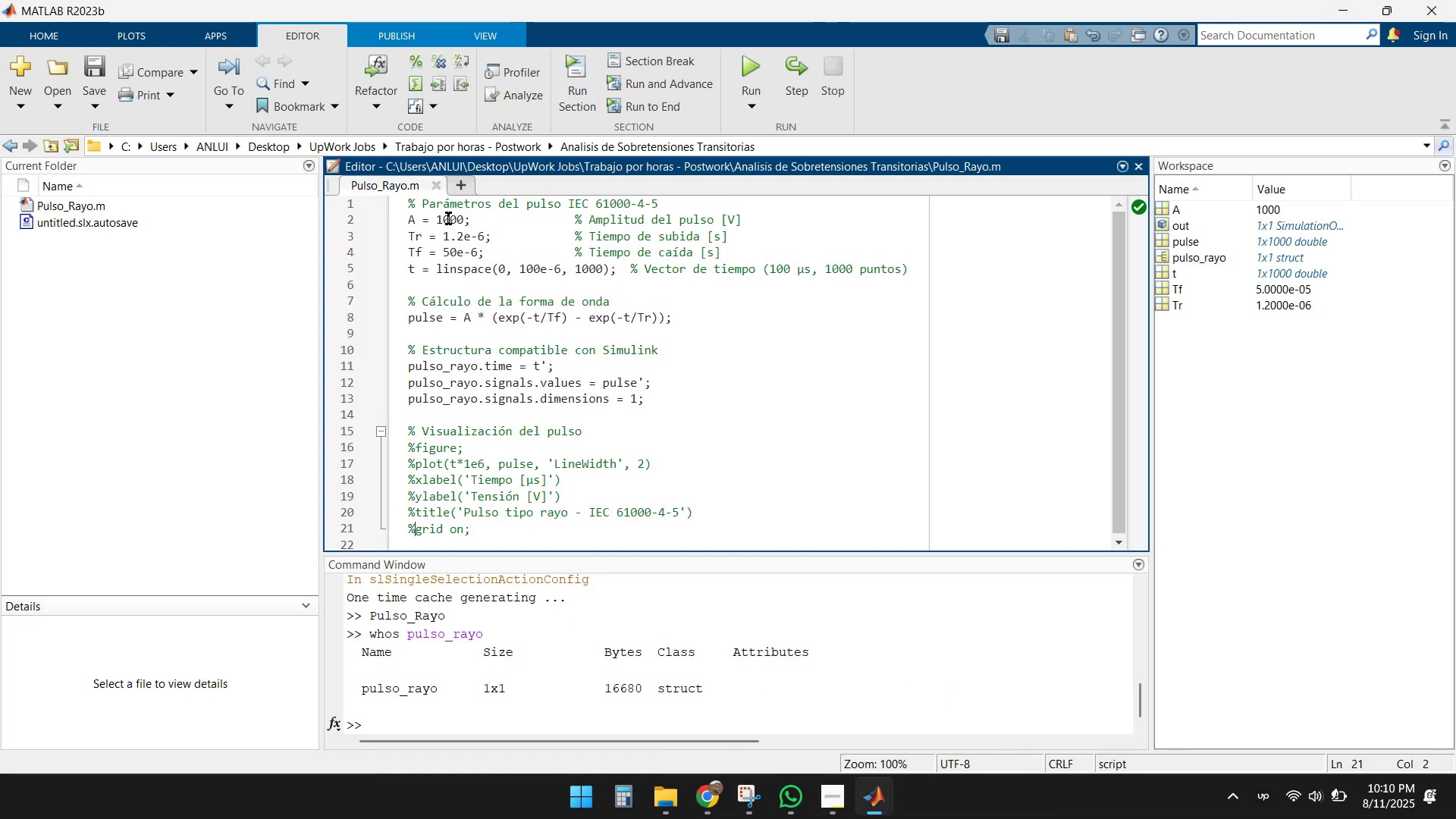 
left_click([447, 218])
 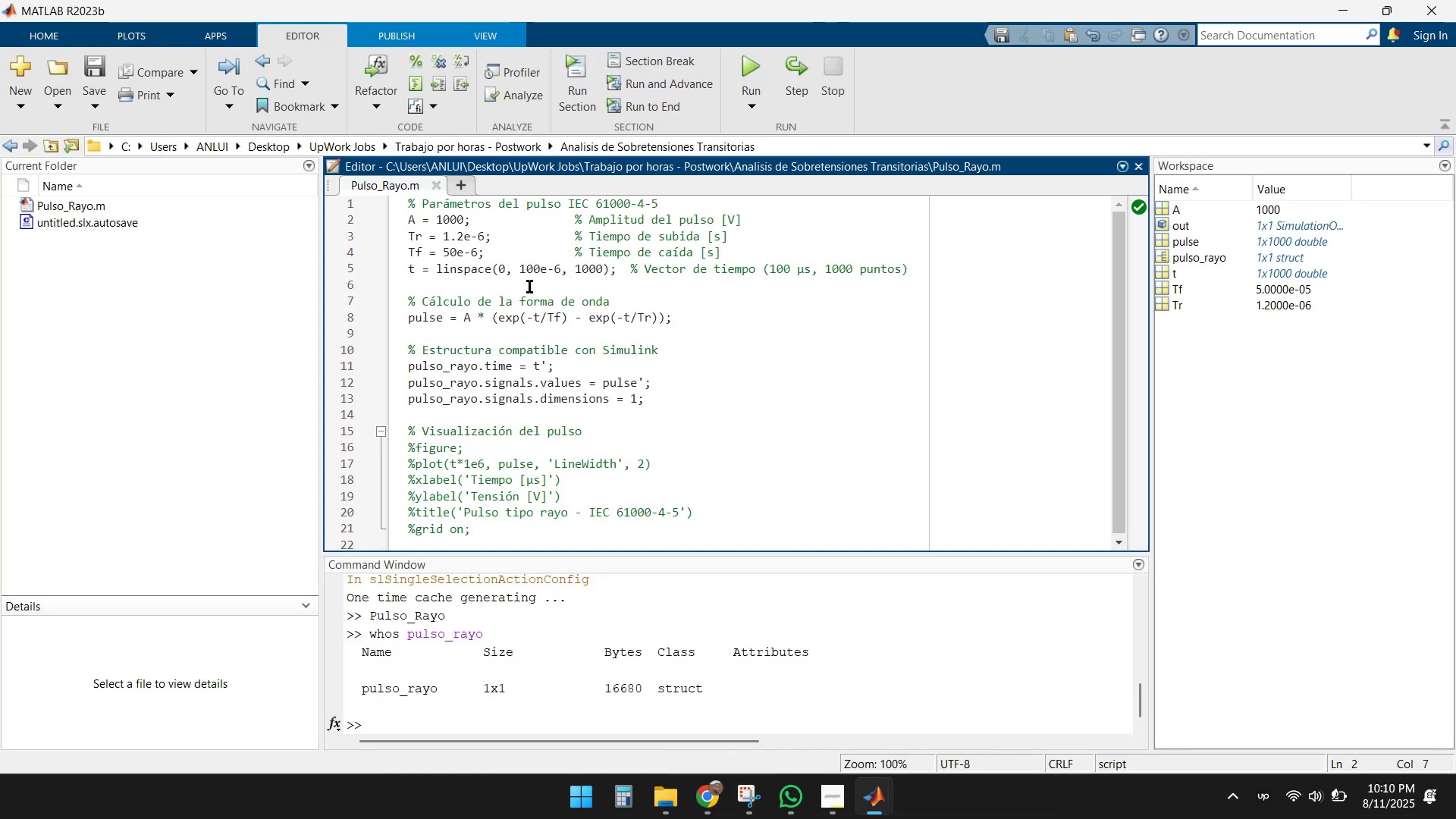 
key(Backspace)
 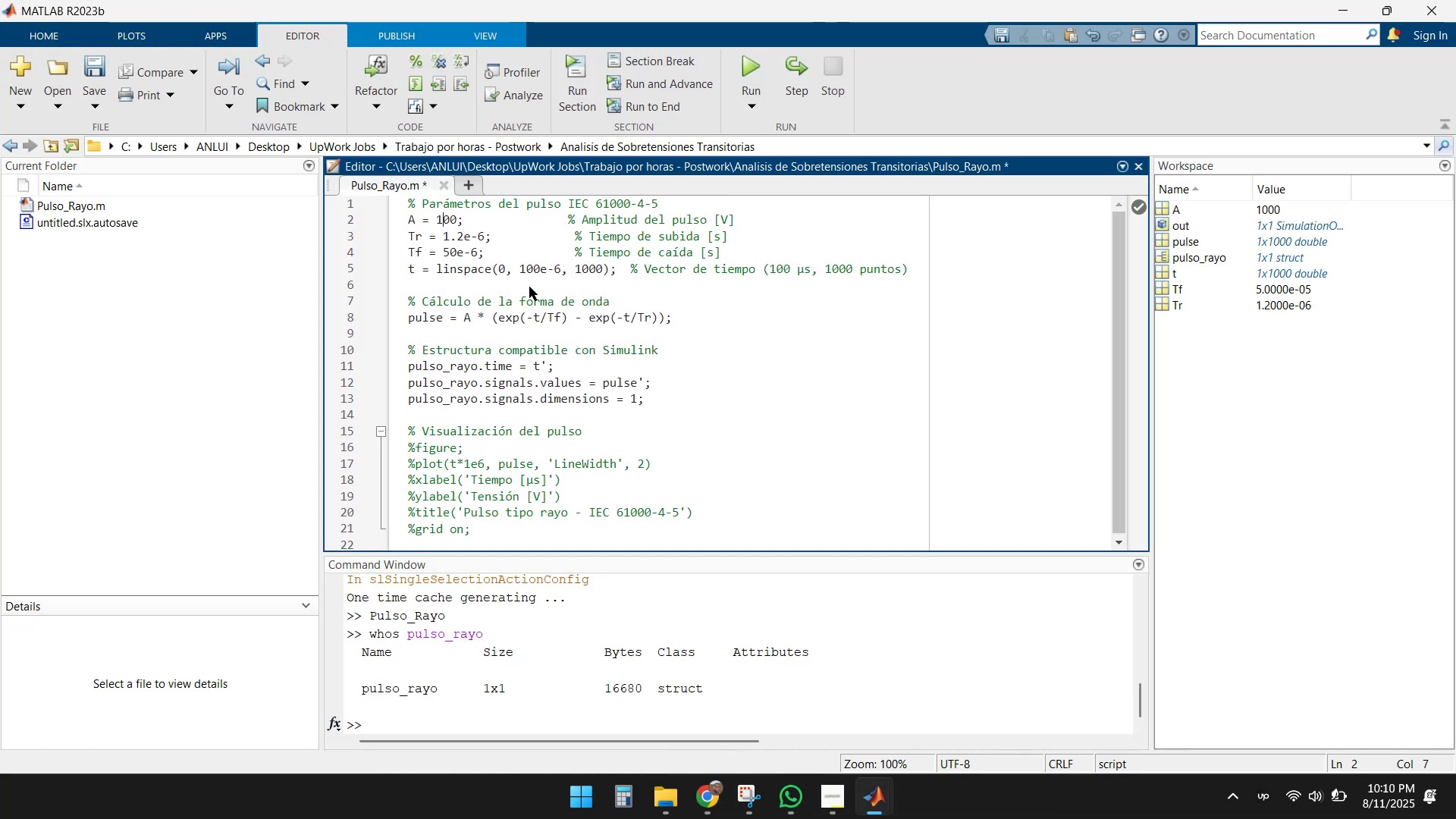 
key(Numpad1)
 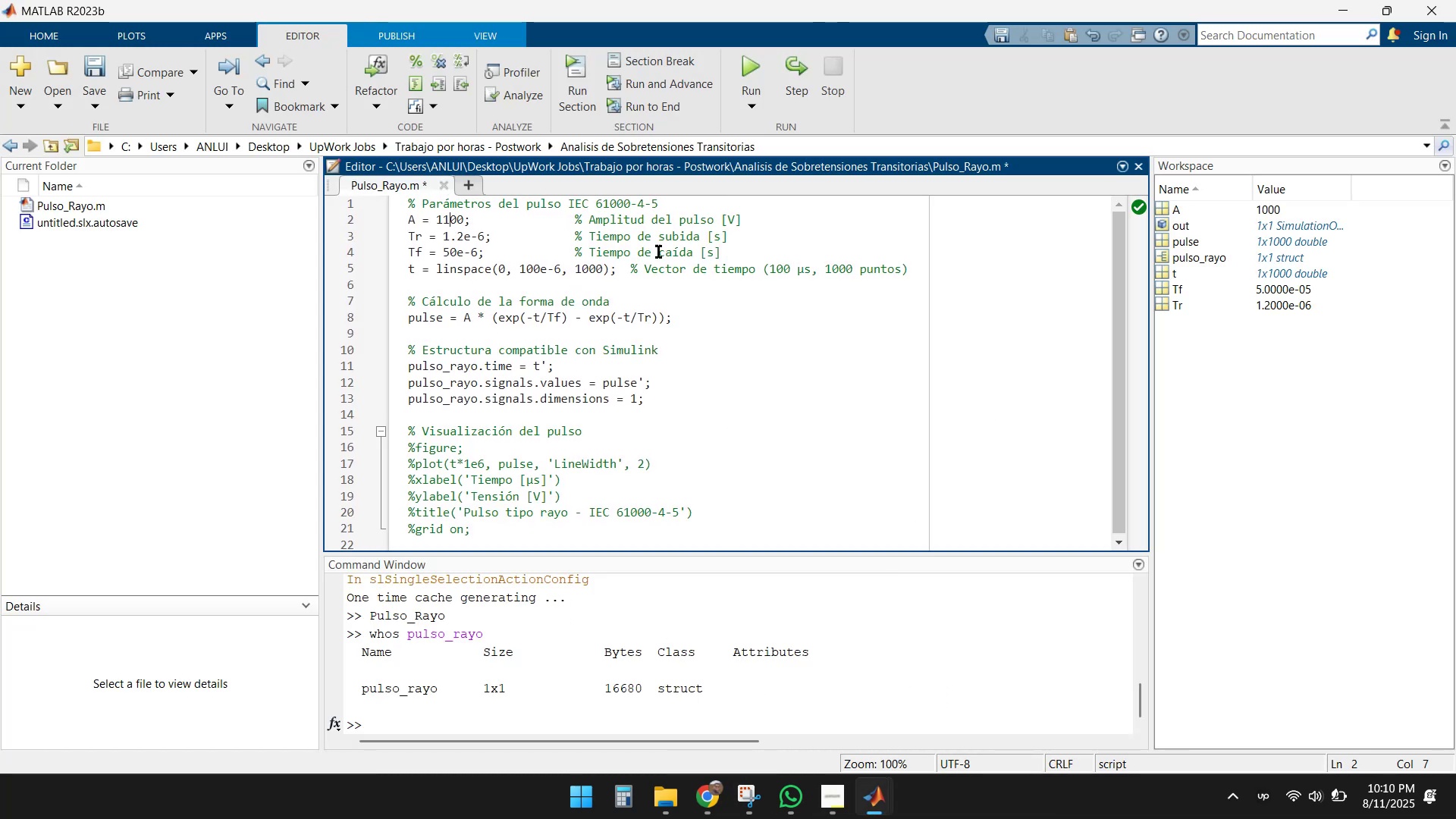 
left_click([96, 64])
 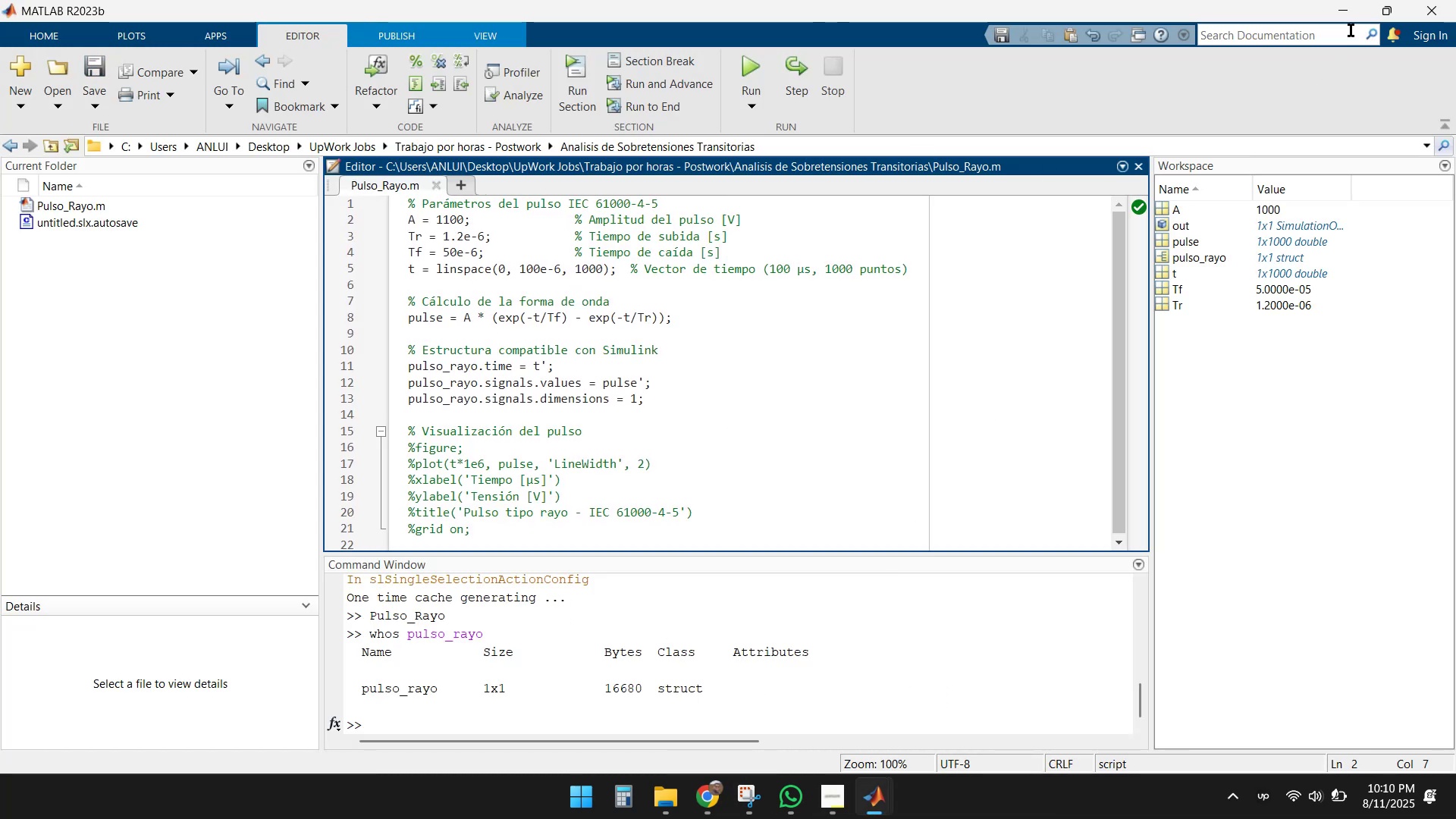 
left_click([1342, 15])
 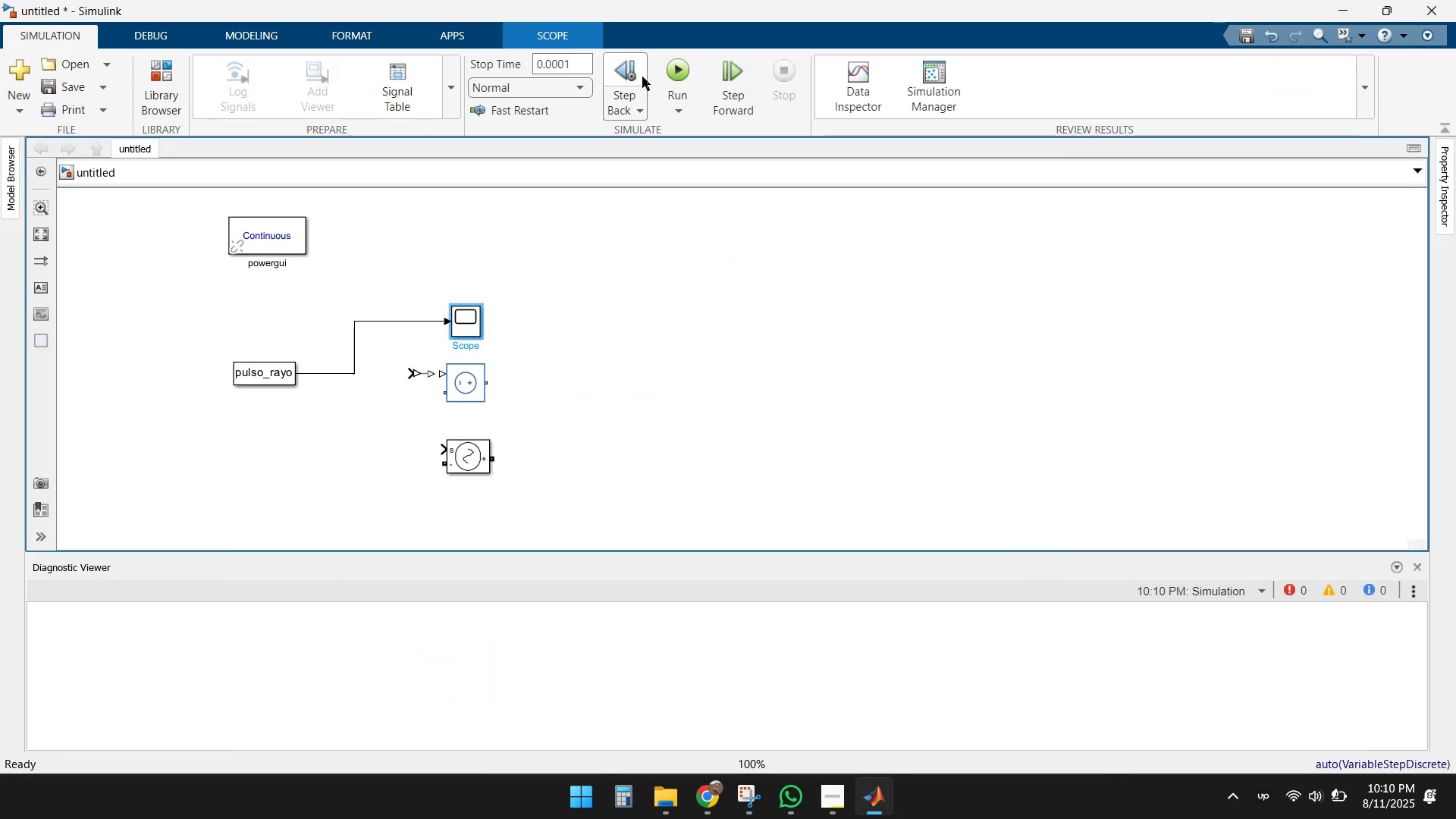 
left_click([671, 71])
 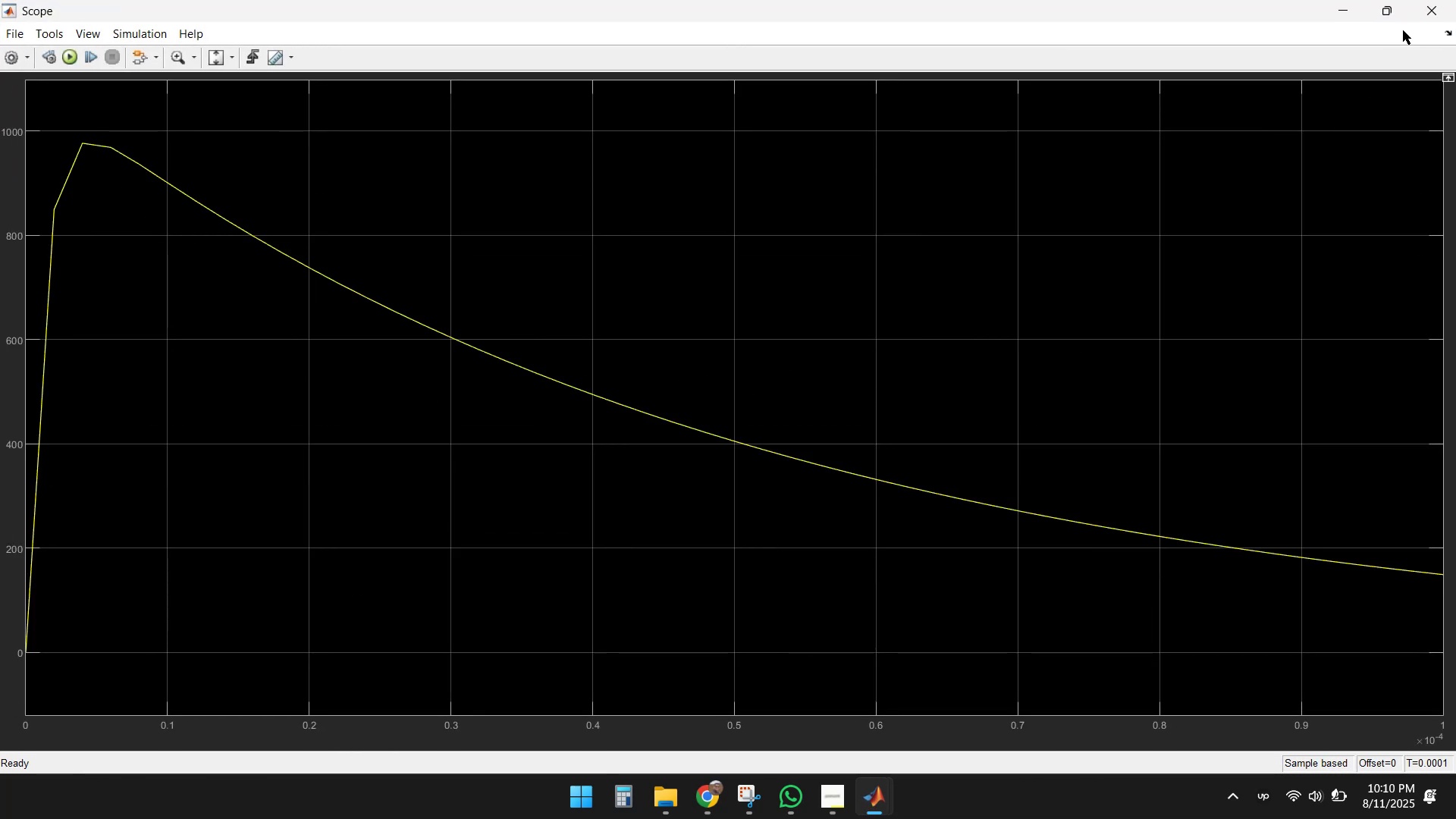 
wait(6.06)
 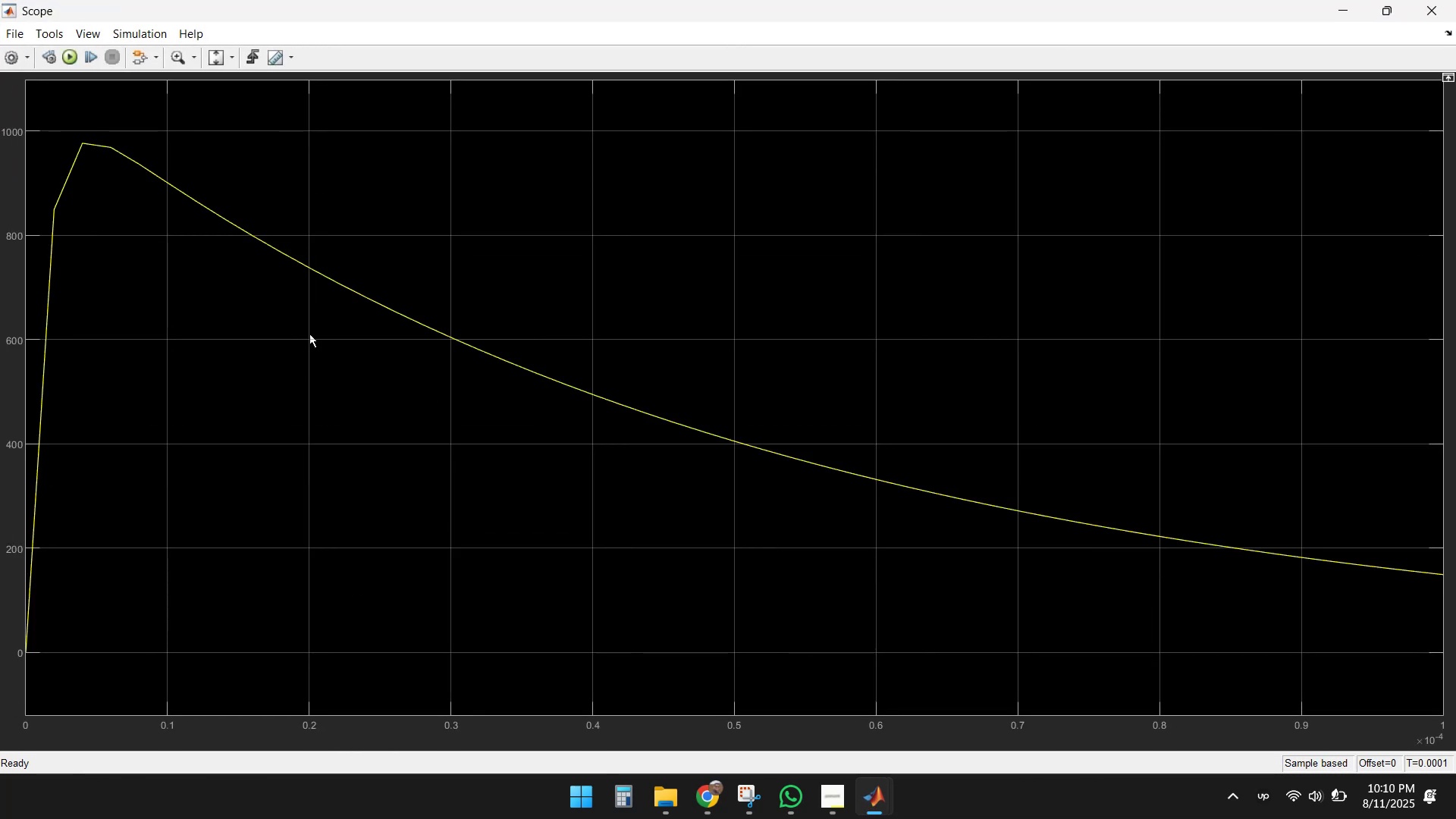 
left_click([1412, 16])
 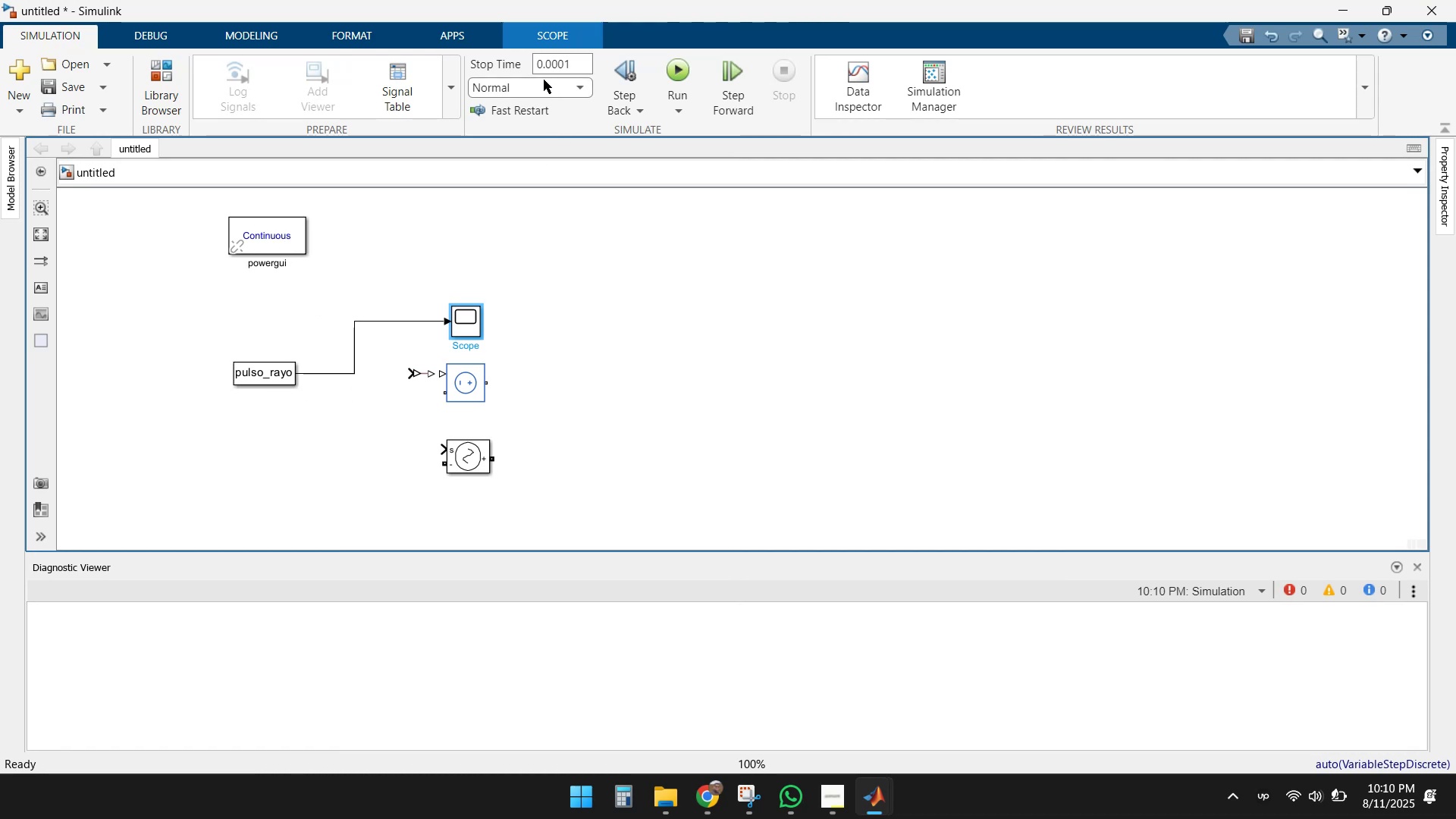 
wait(5.12)
 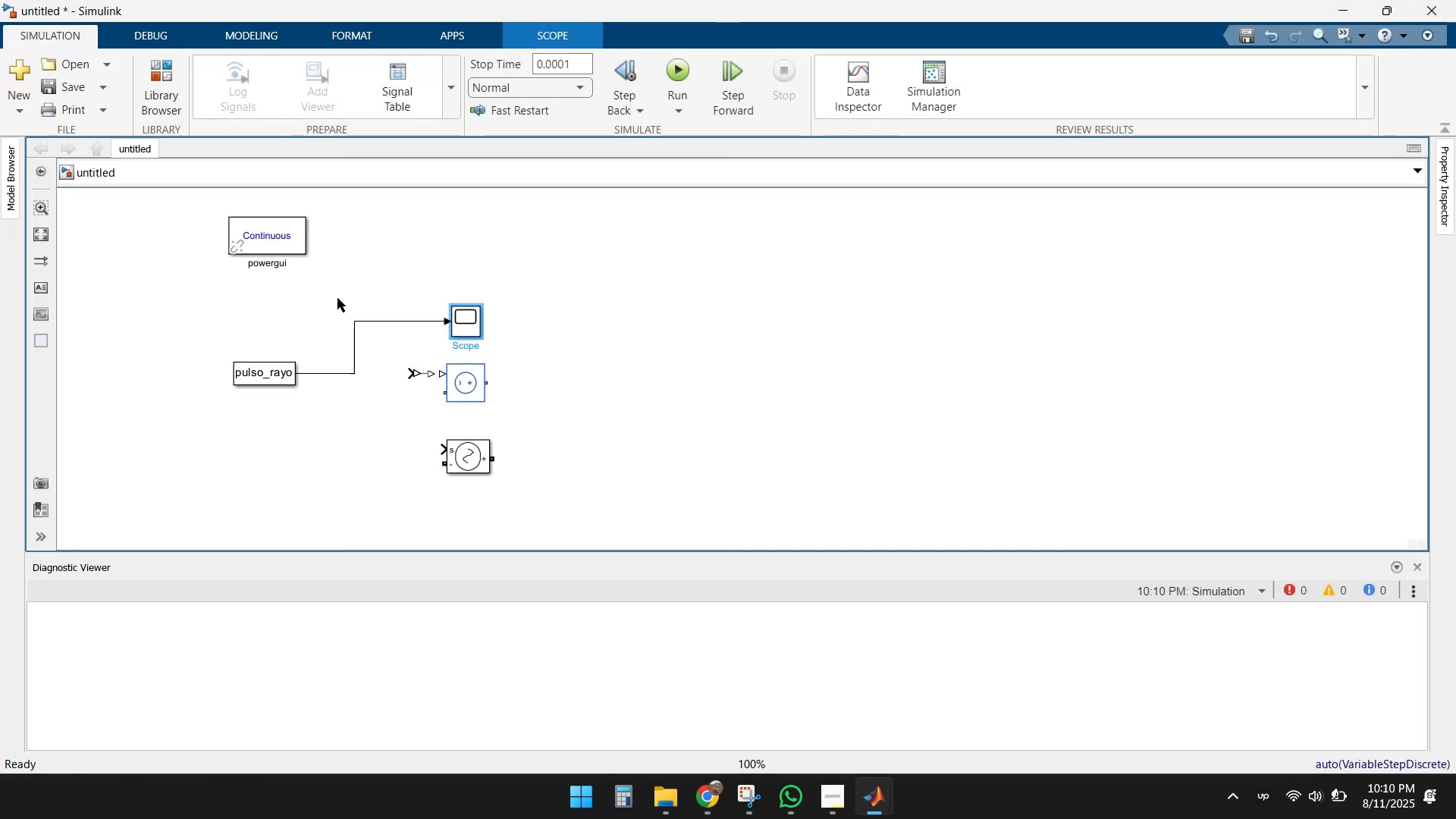 
mouse_move([578, 94])
 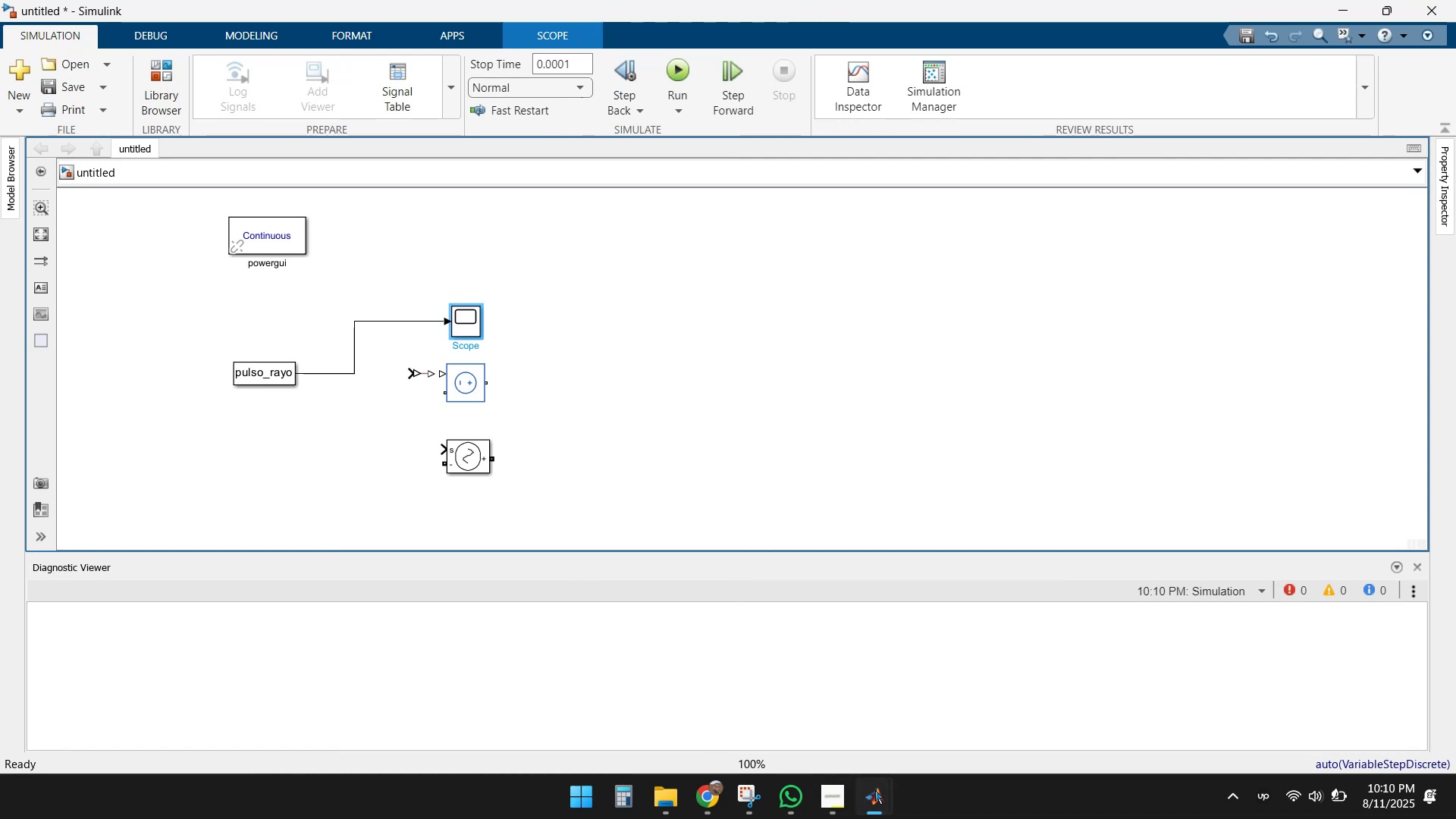 
double_click([722, 723])
 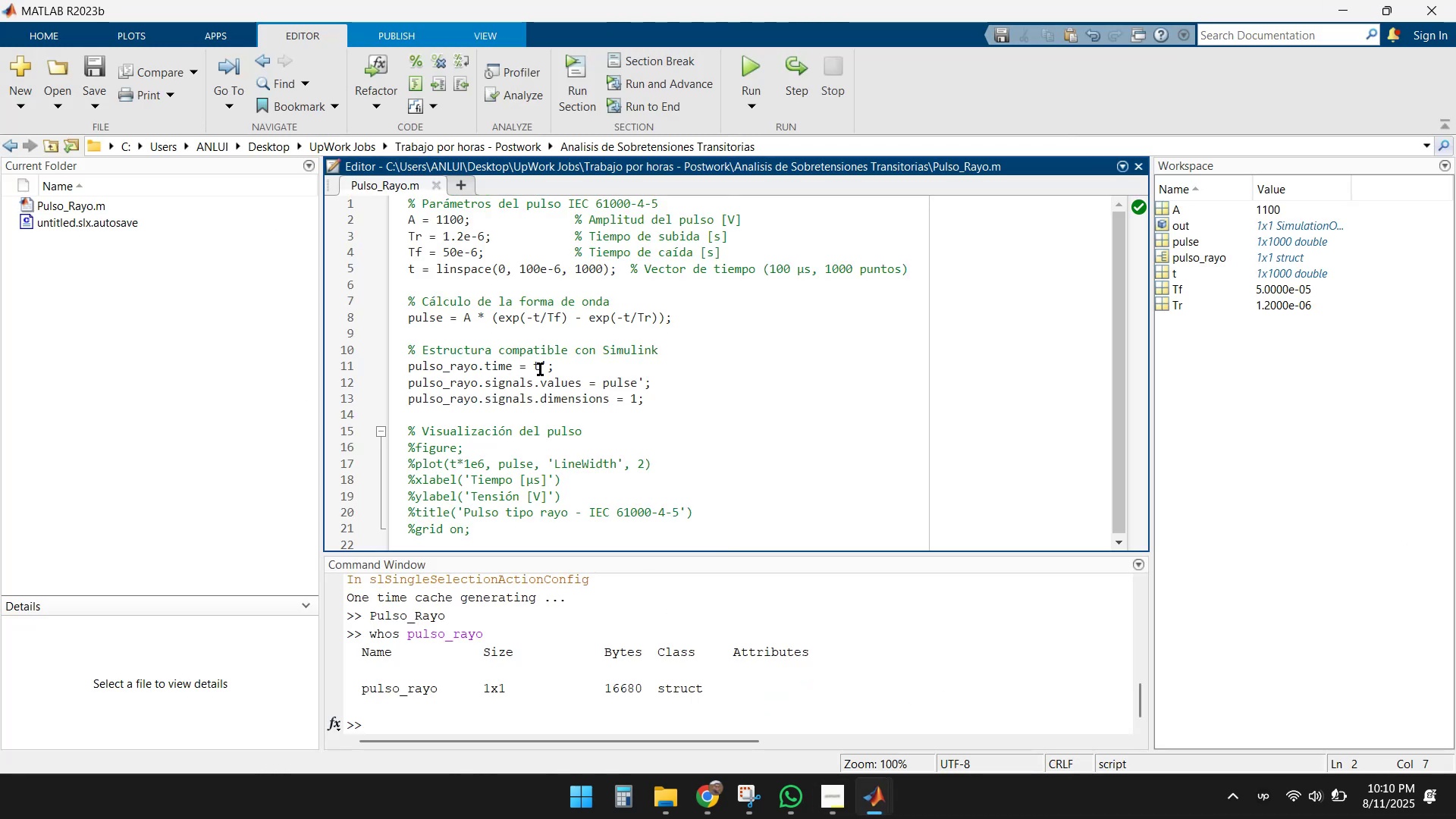 
scroll: coordinate [579, 361], scroll_direction: up, amount: 2.0
 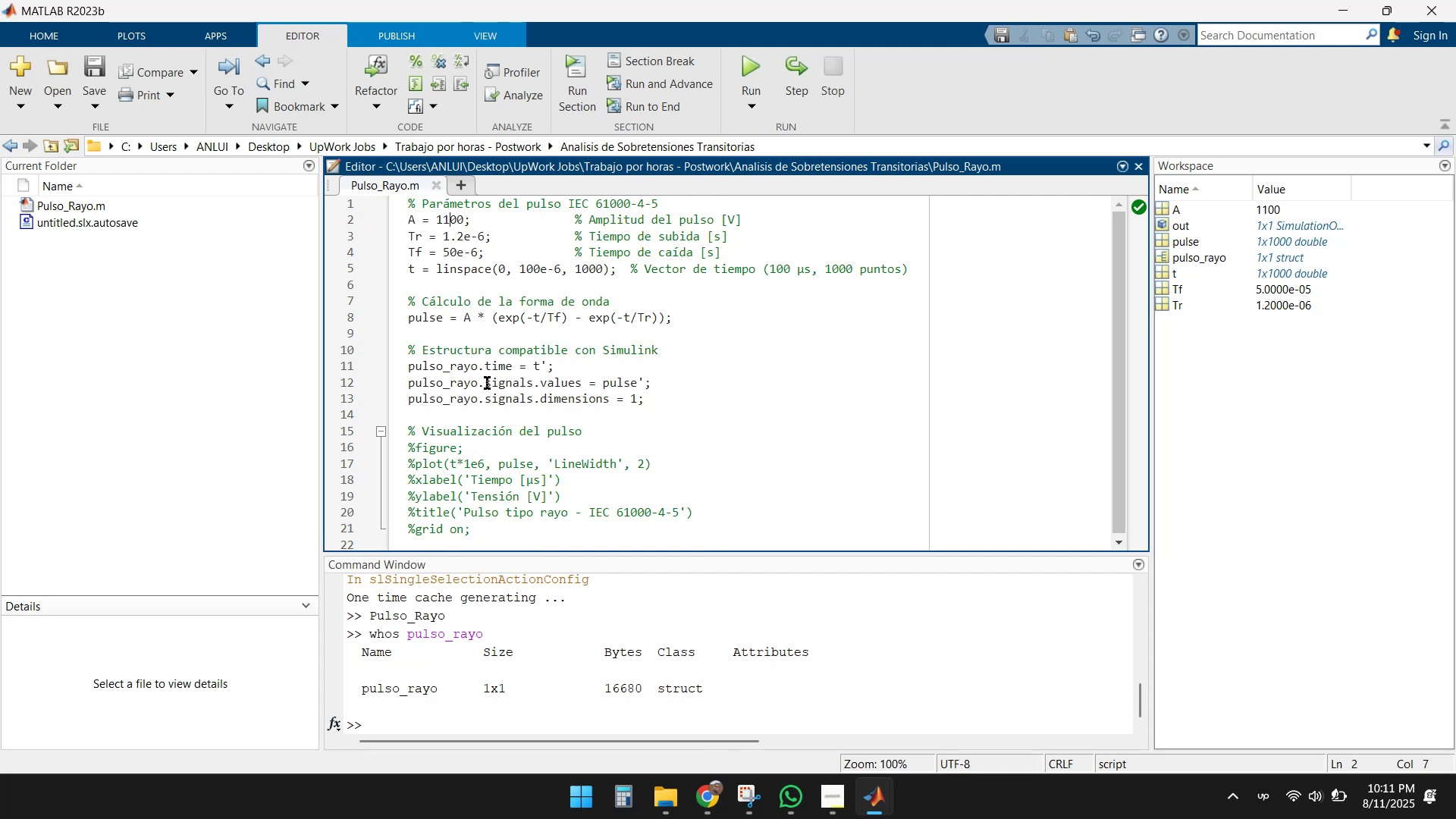 
wait(18.52)
 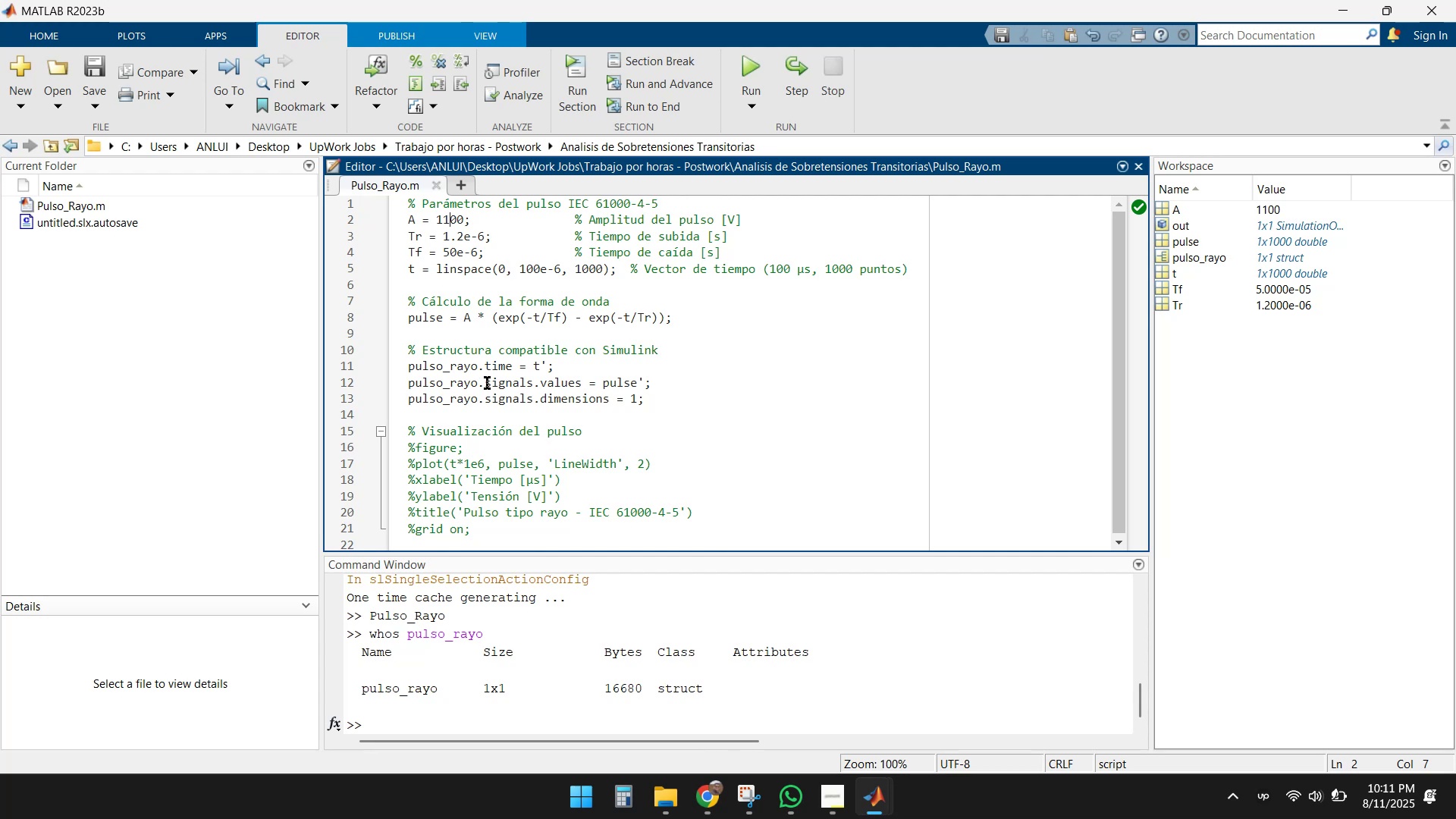 
scroll: coordinate [745, 366], scroll_direction: down, amount: 1.0
 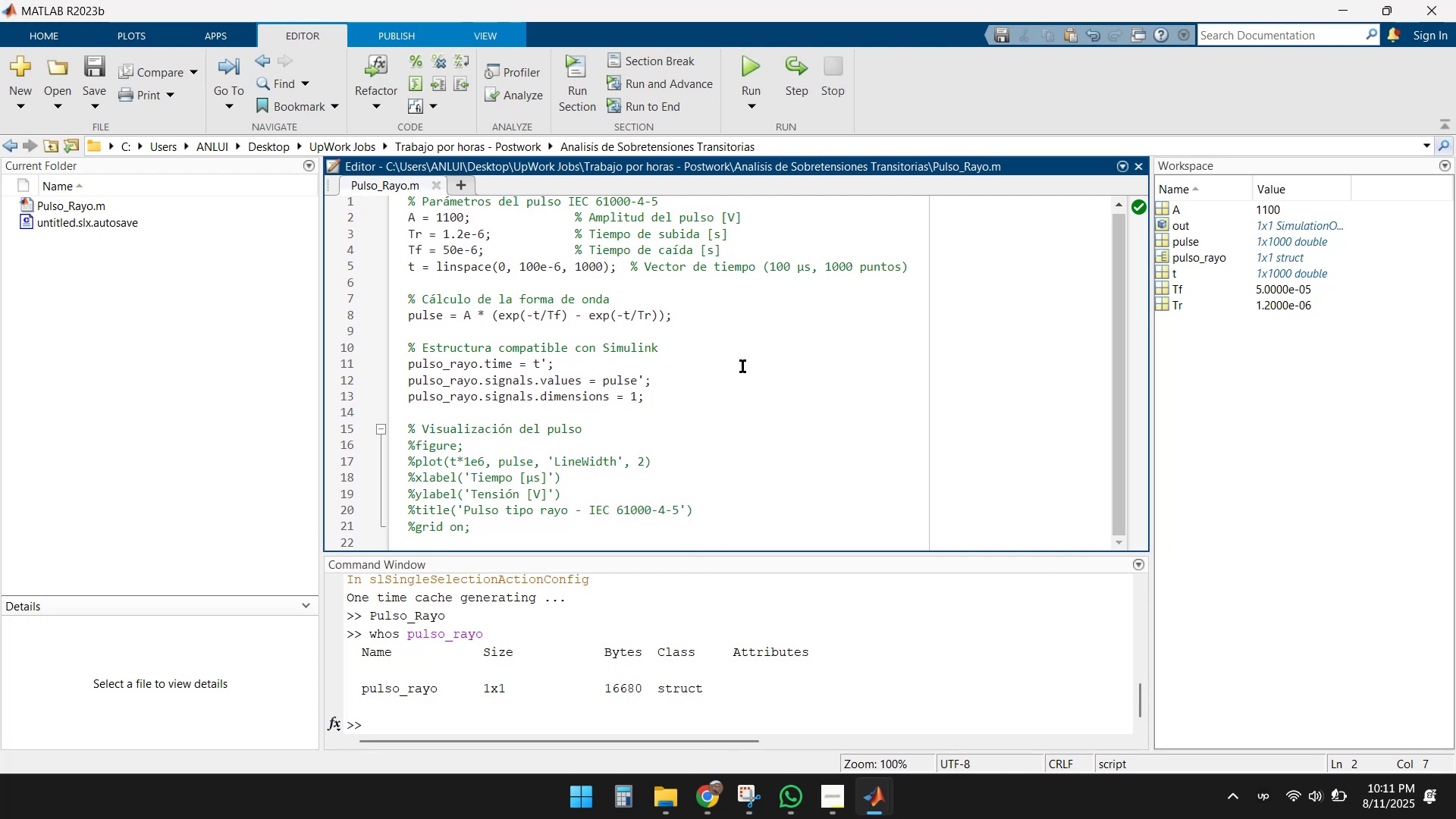 
scroll: coordinate [742, 366], scroll_direction: up, amount: 2.0
 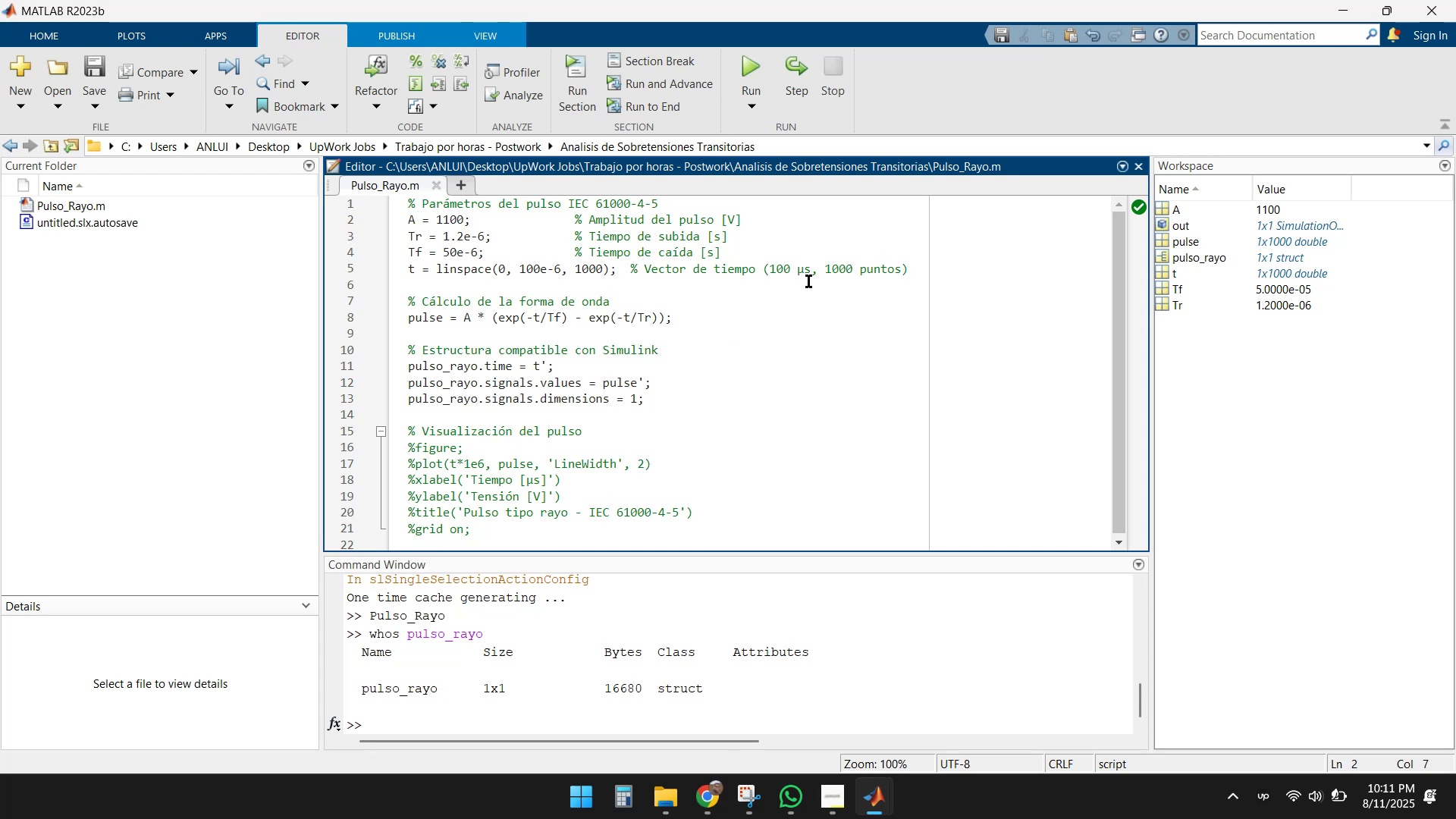 
wait(16.3)
 